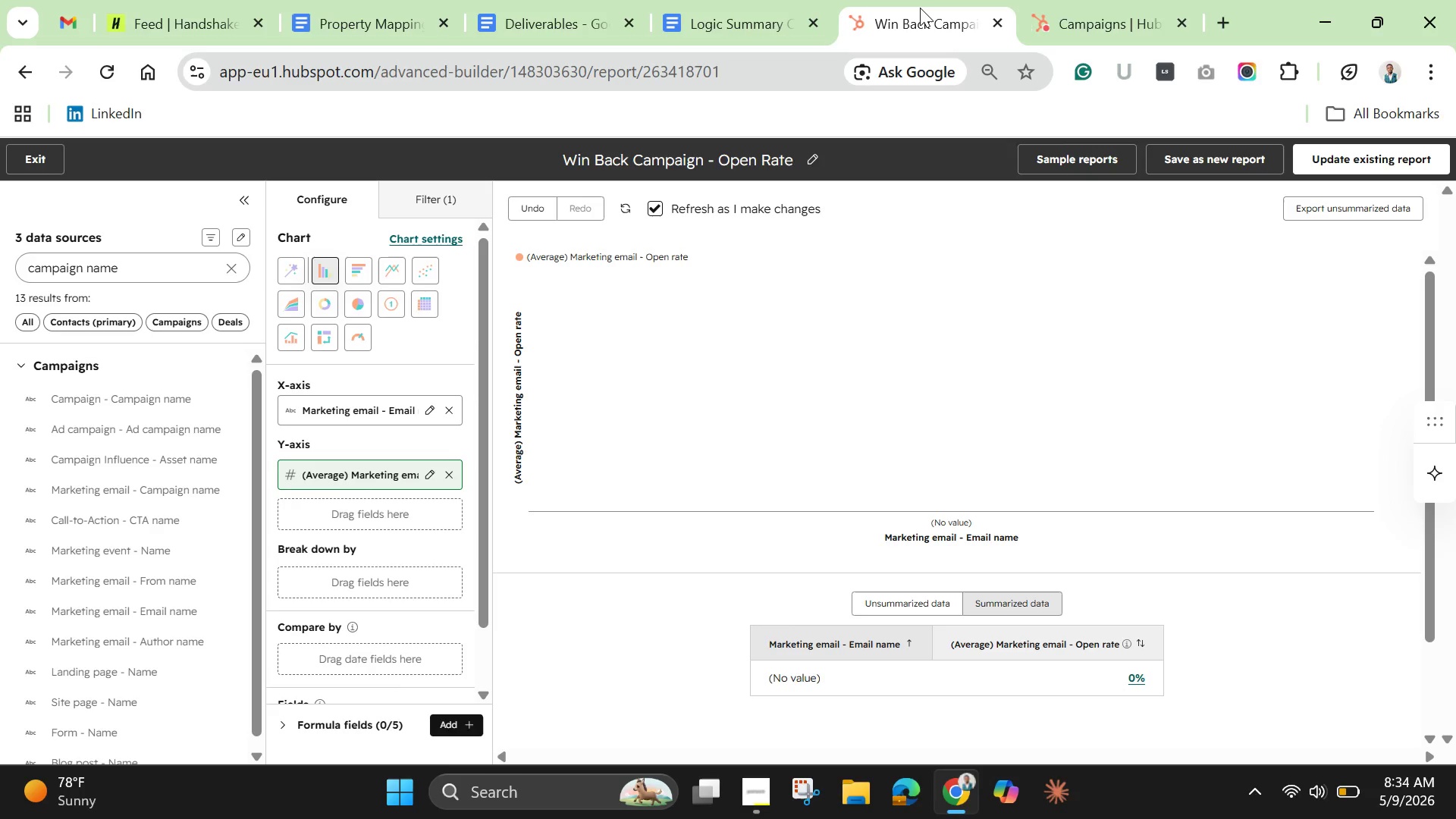 
left_click([1078, 14])
 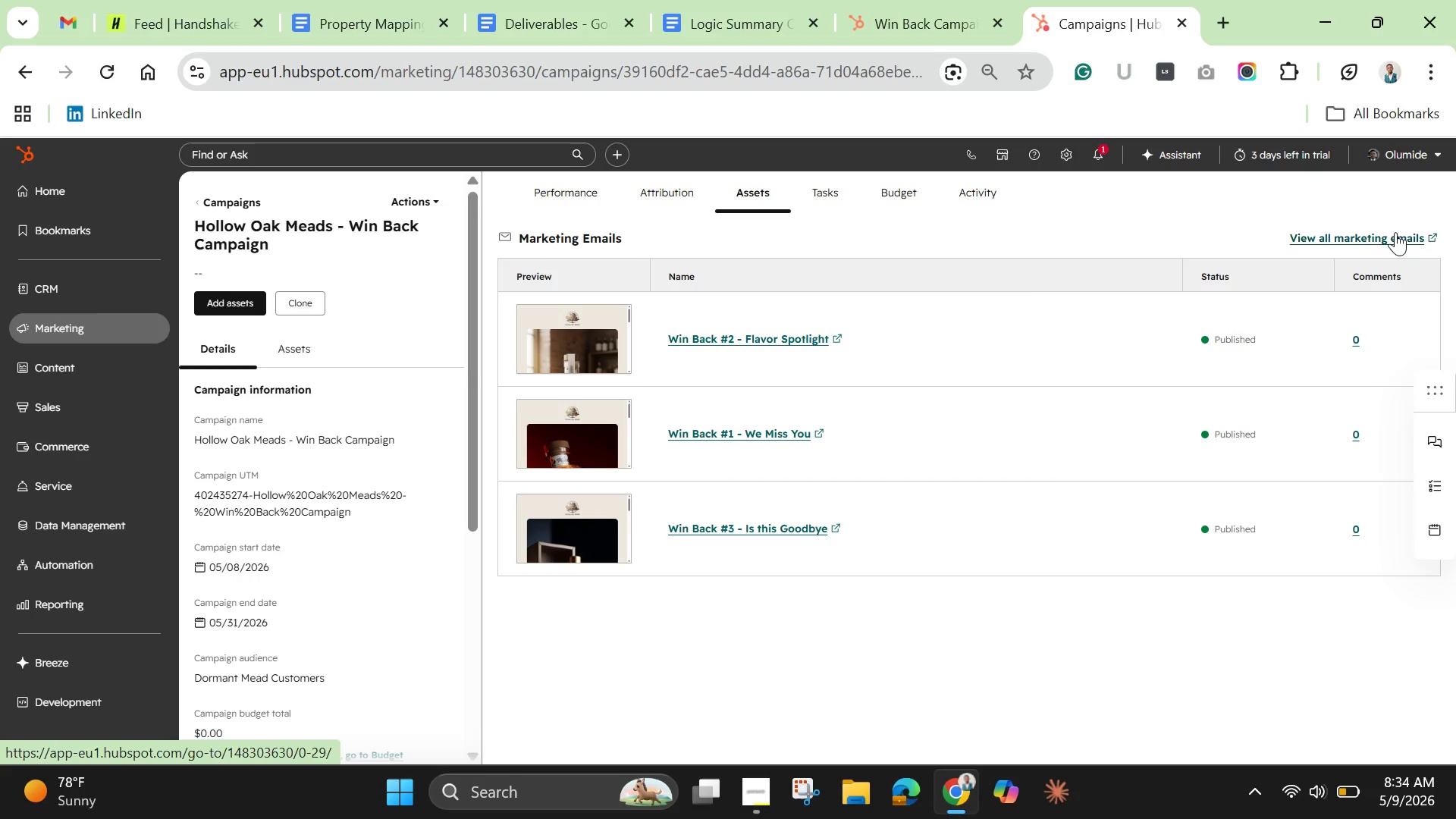 
wait(22.17)
 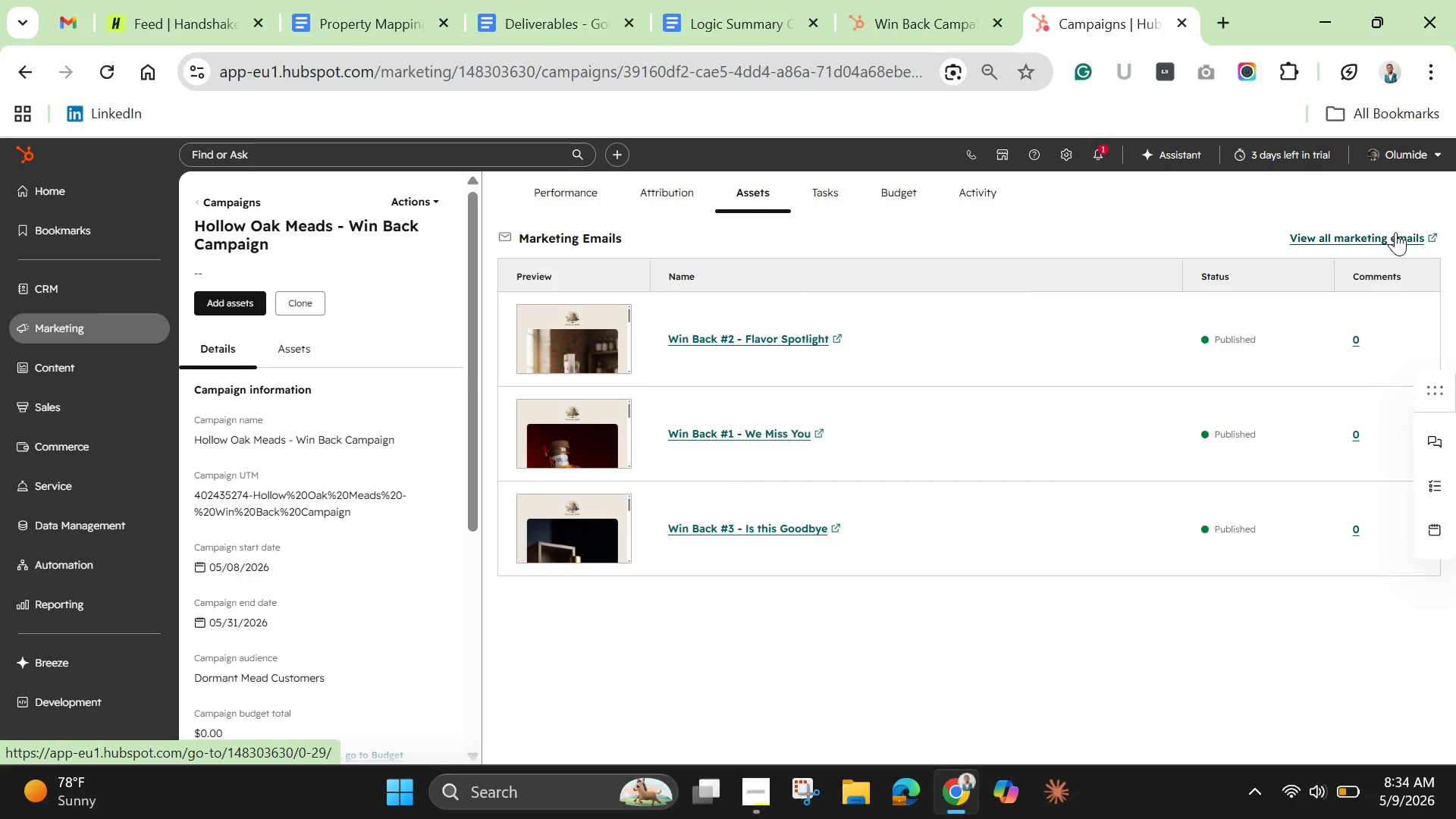 
left_click([1141, 431])
 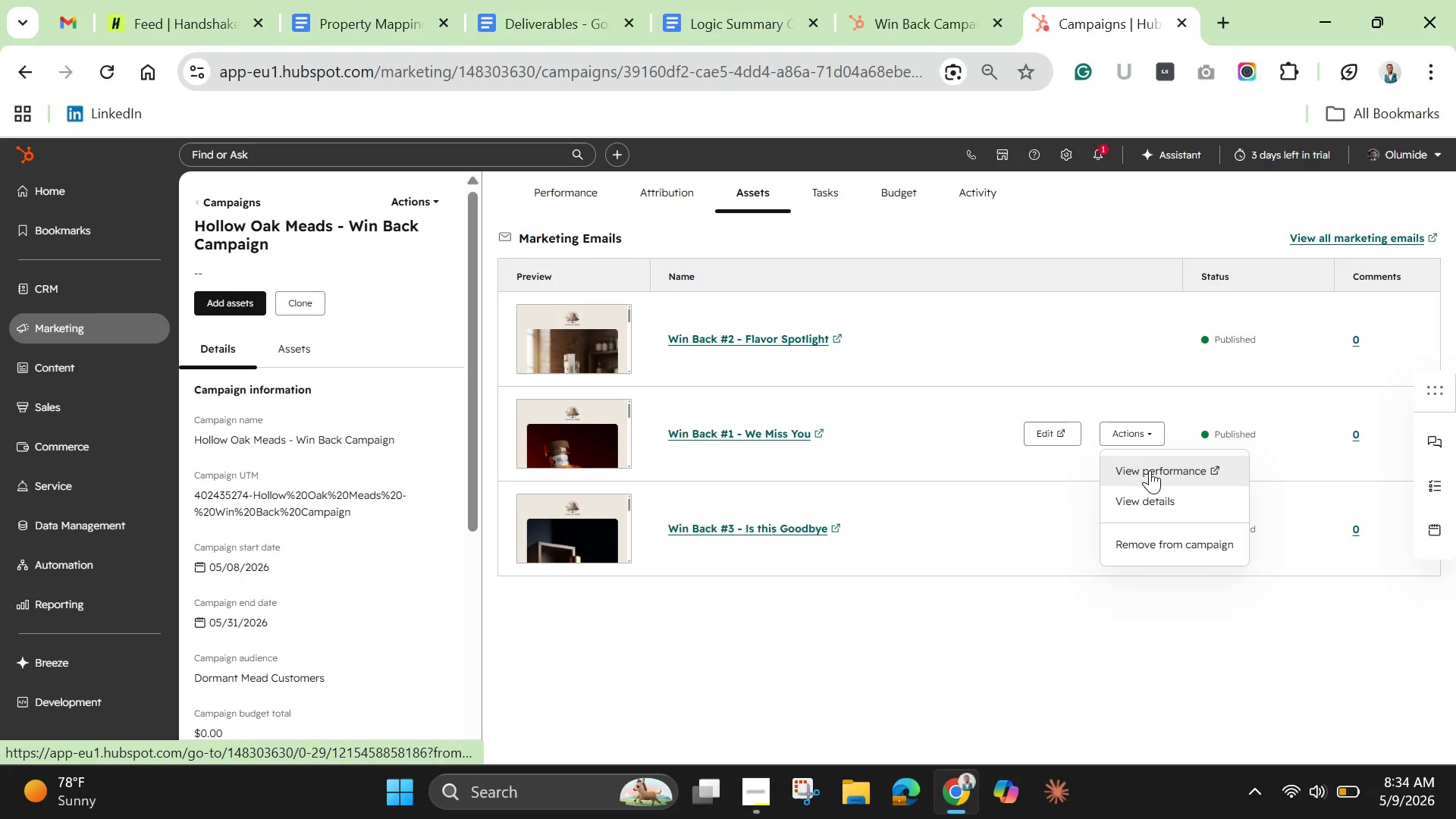 
wait(5.58)
 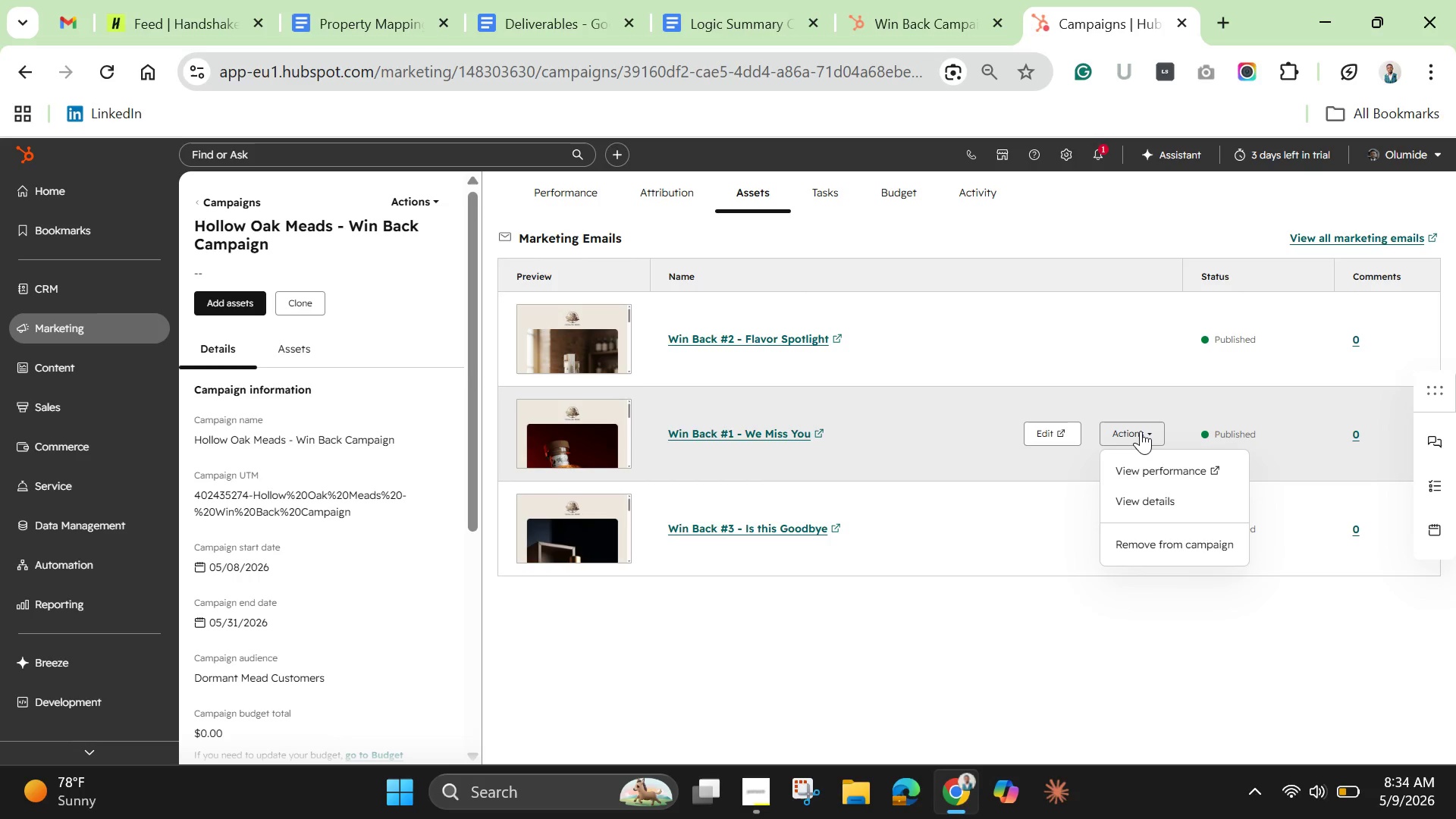 
left_click([1150, 470])
 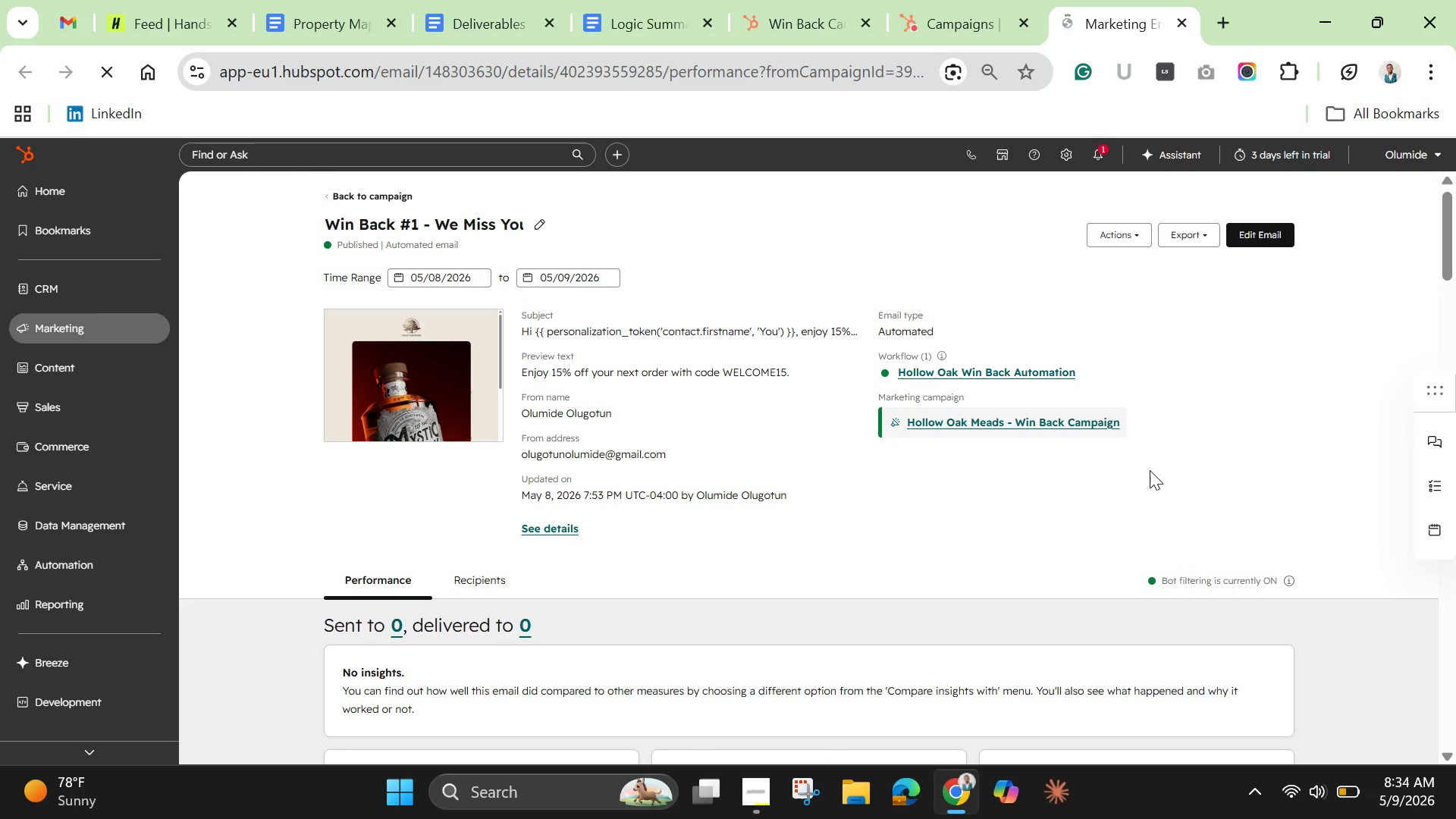 
wait(14.44)
 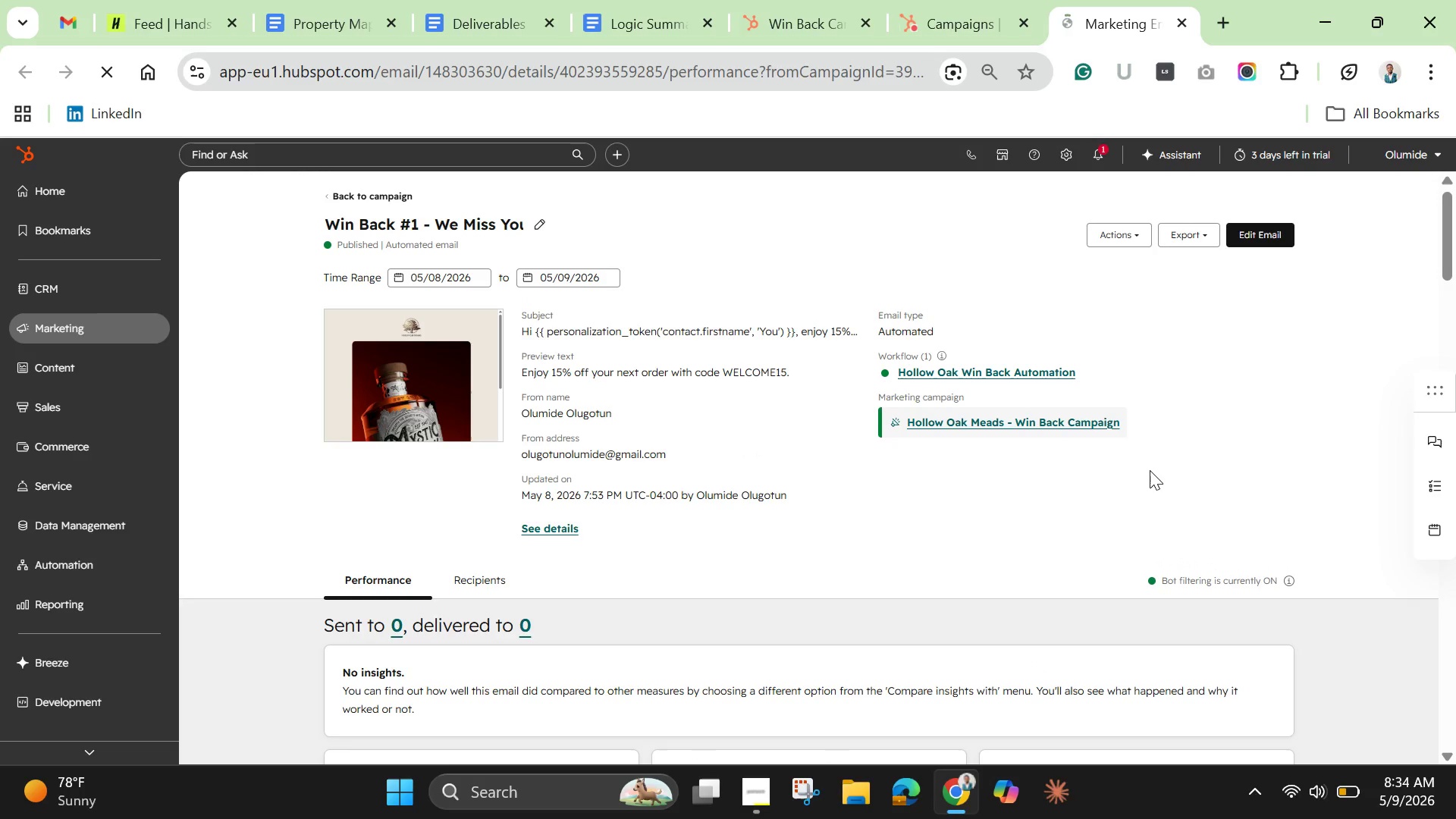 
scroll: coordinate [1186, 637], scroll_direction: down, amount: 13.0
 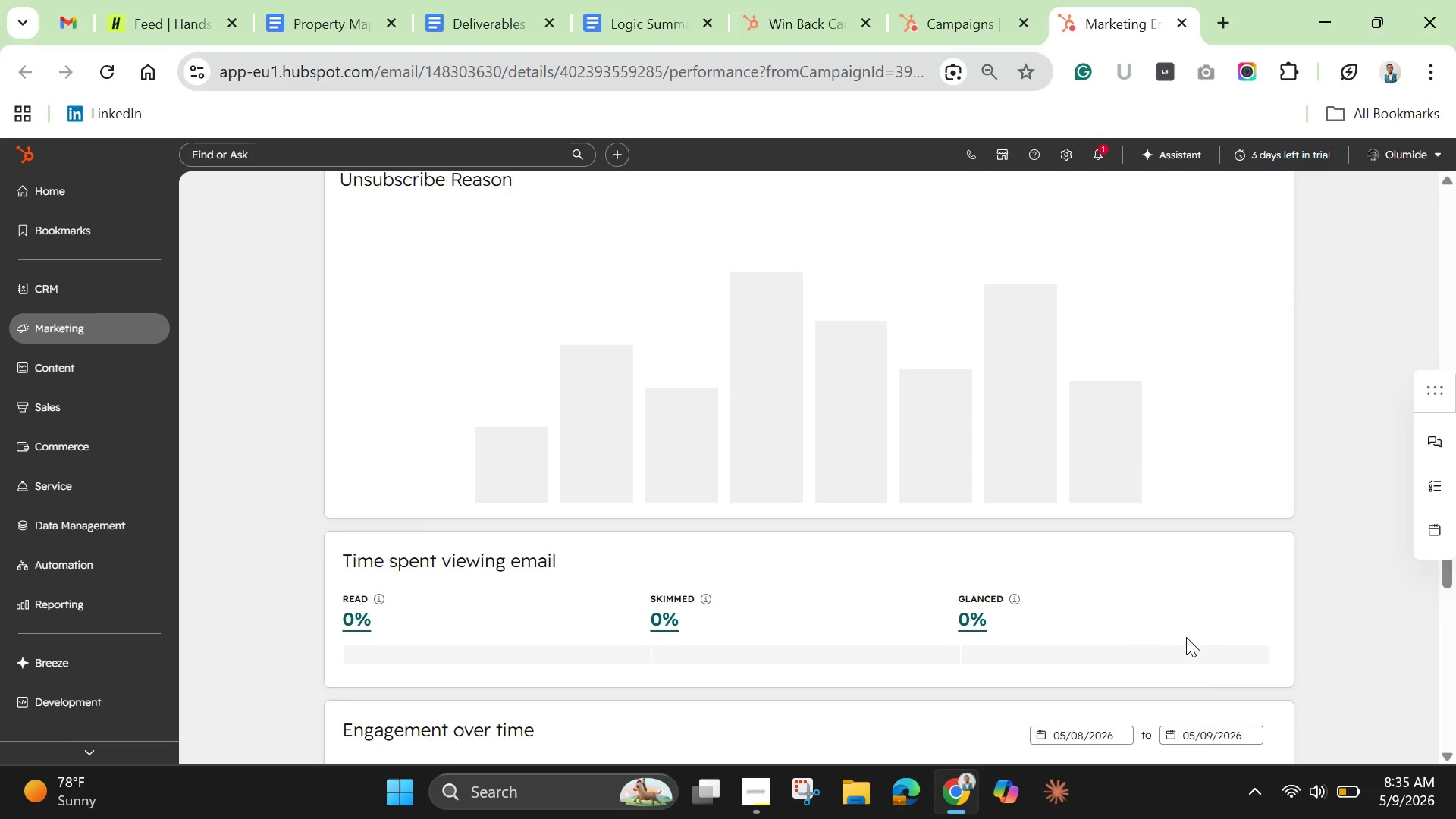 
scroll: coordinate [1186, 637], scroll_direction: down, amount: 5.0
 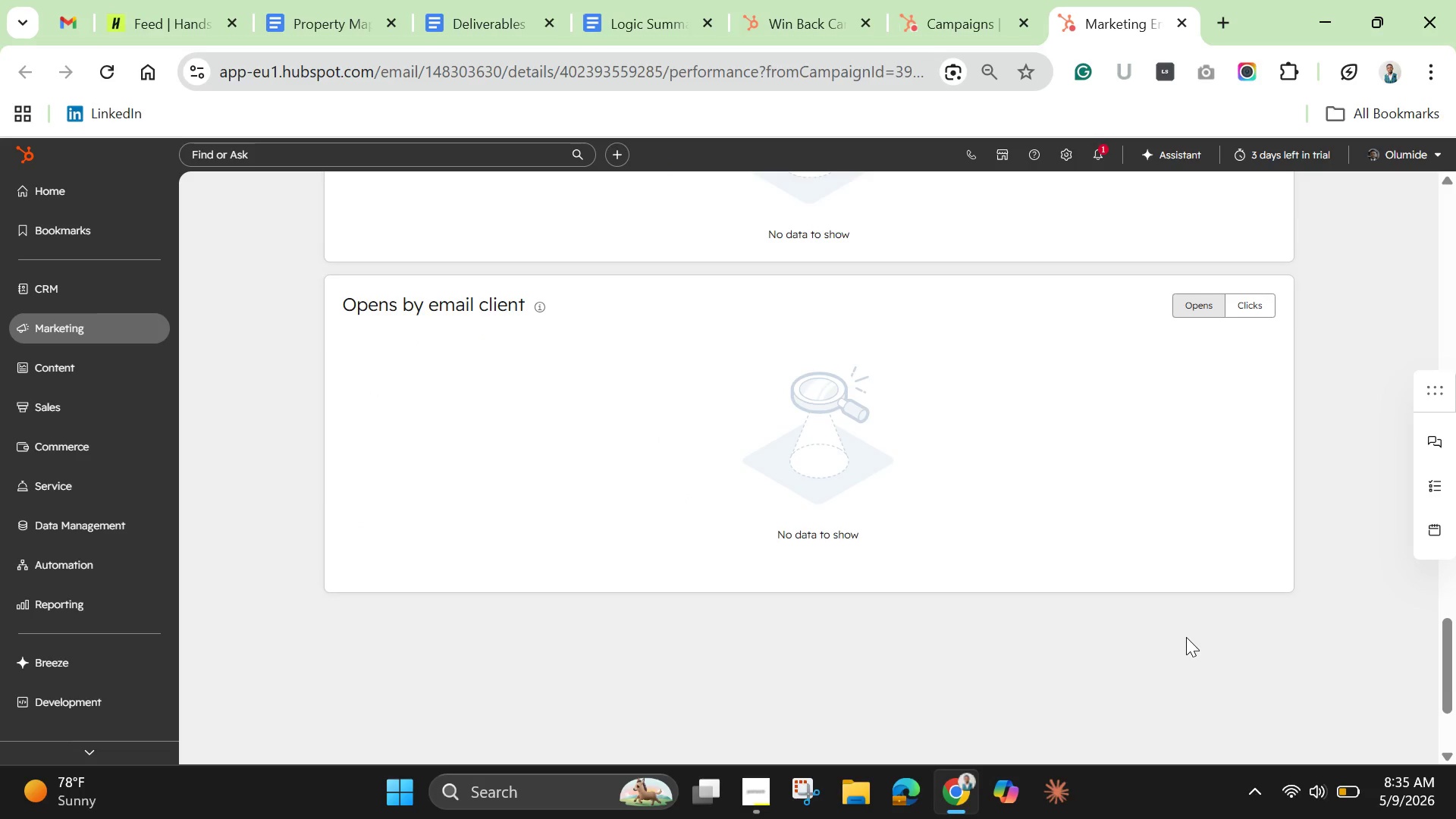 
scroll: coordinate [1186, 638], scroll_direction: up, amount: 28.0
 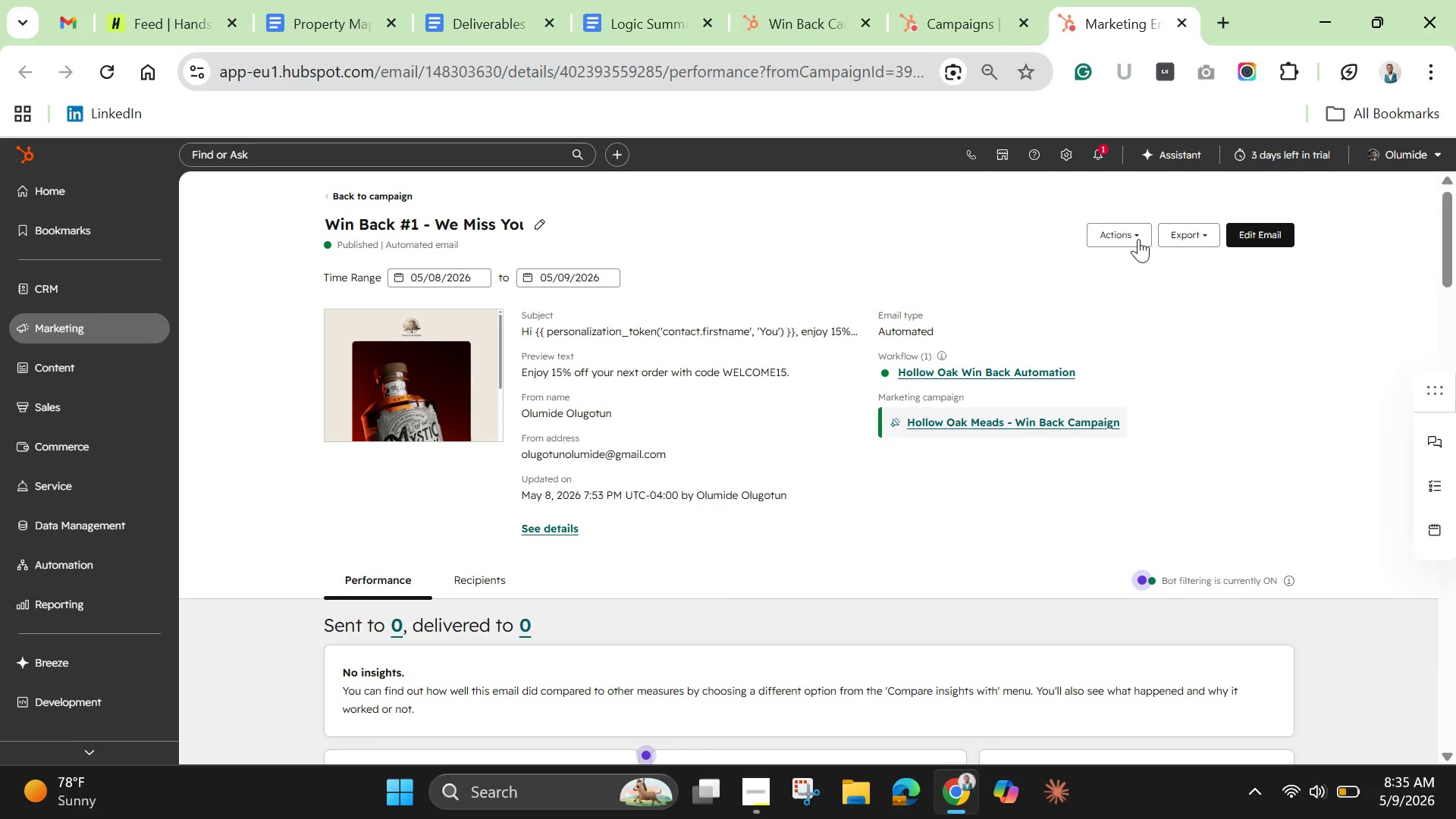 
left_click([1138, 239])
 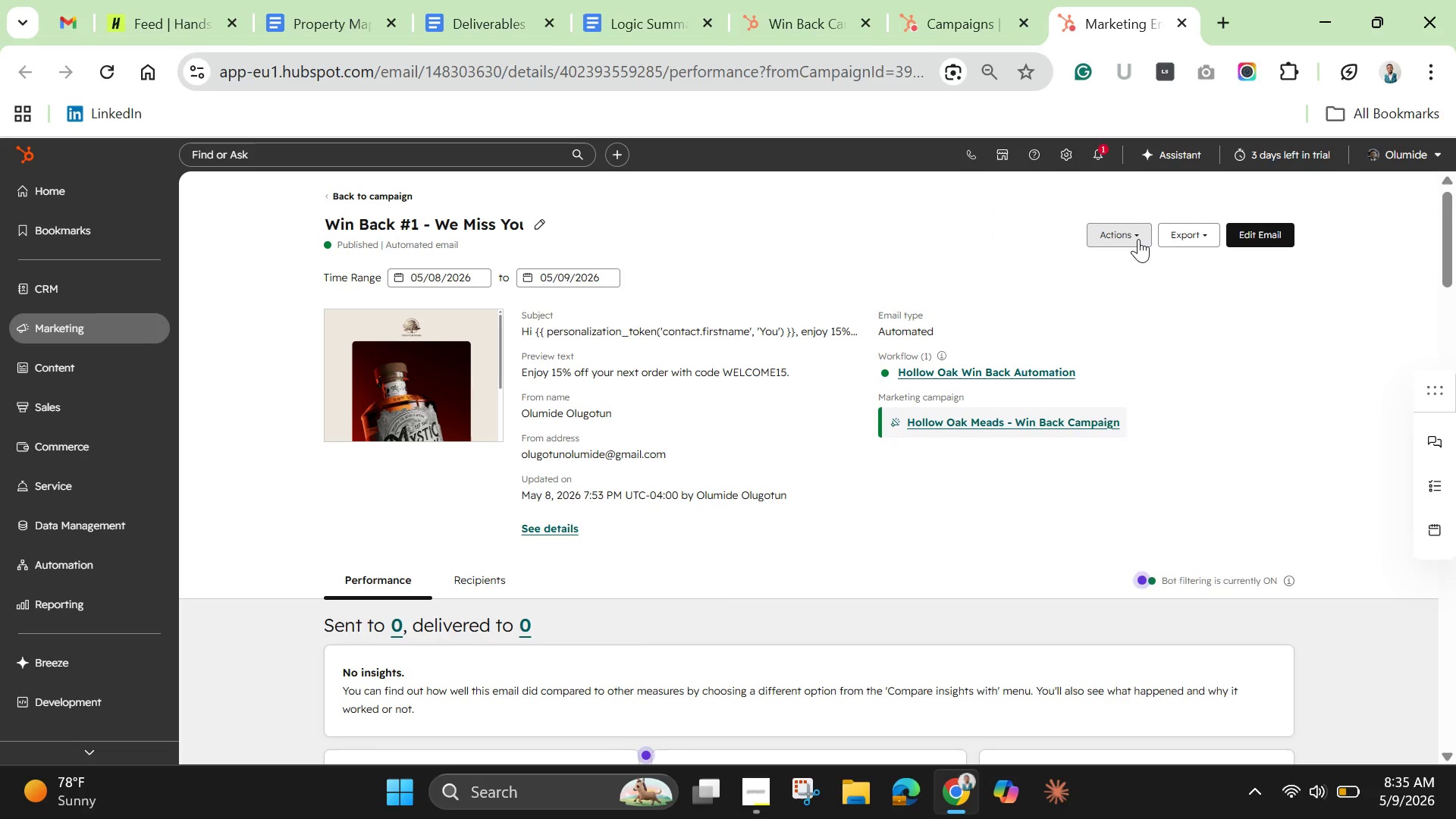 
mouse_move([1138, 265])
 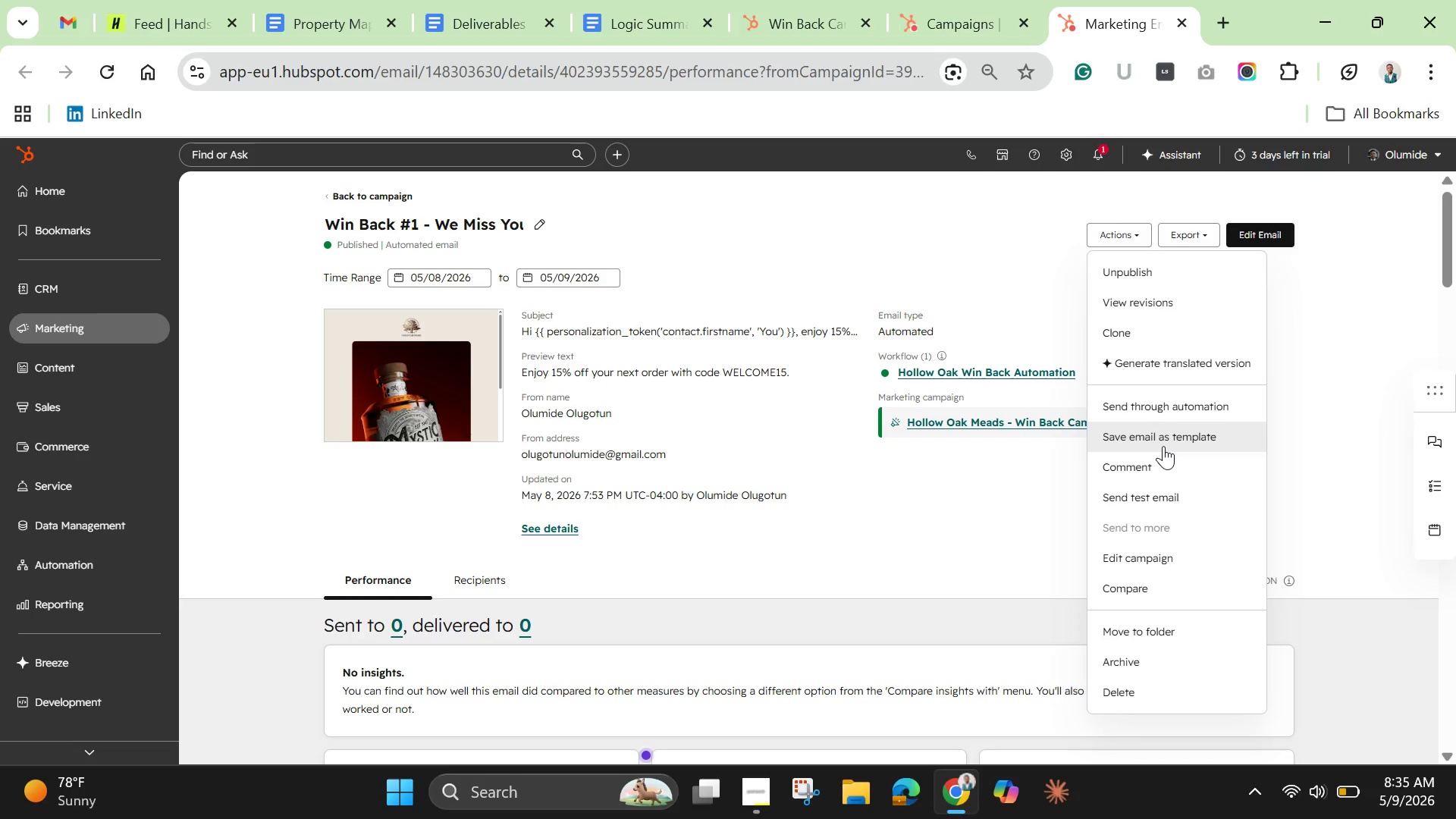 
wait(5.7)
 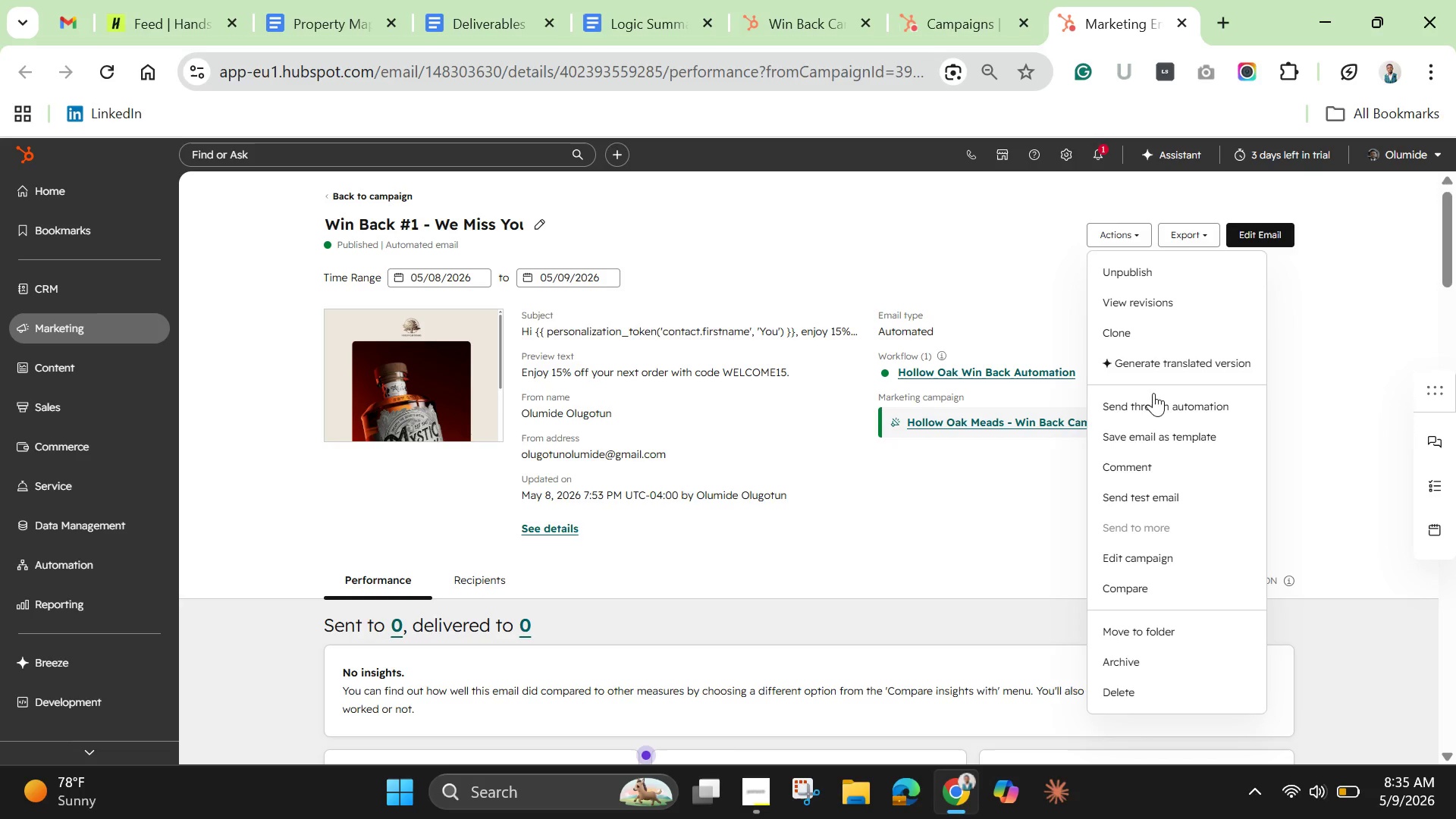 
left_click([1172, 504])
 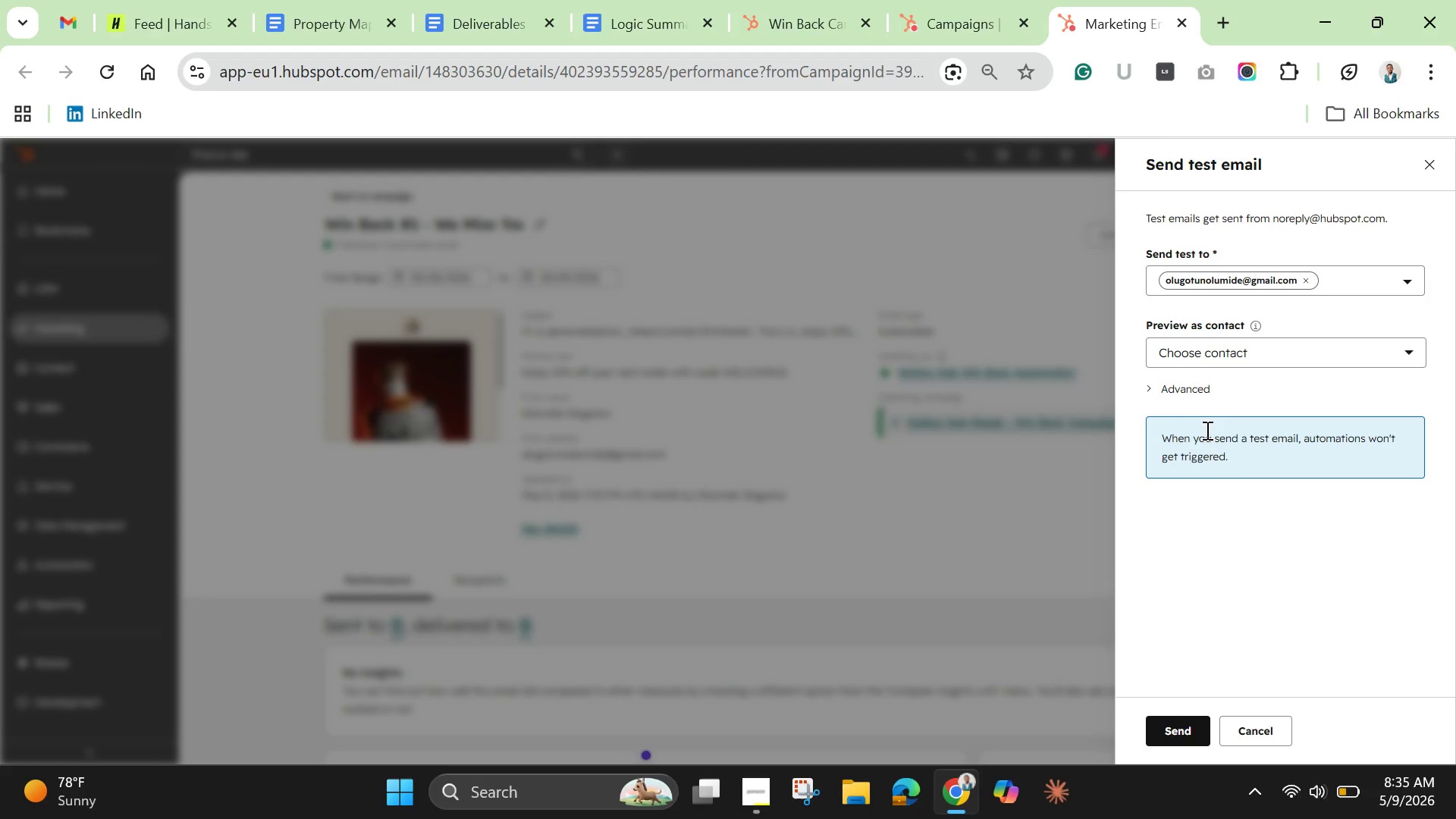 
left_click([1226, 349])
 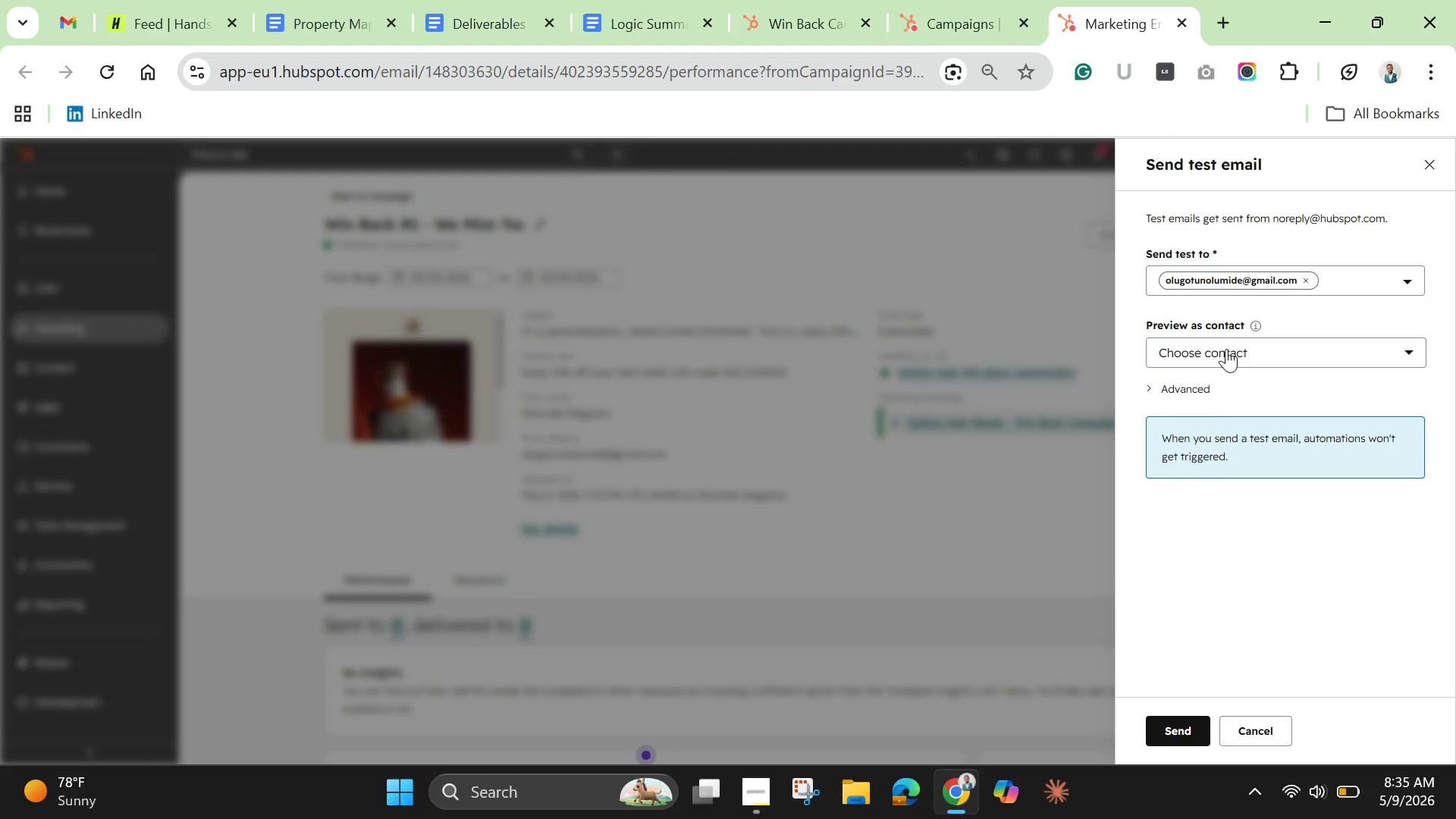 
mouse_move([1204, 377])
 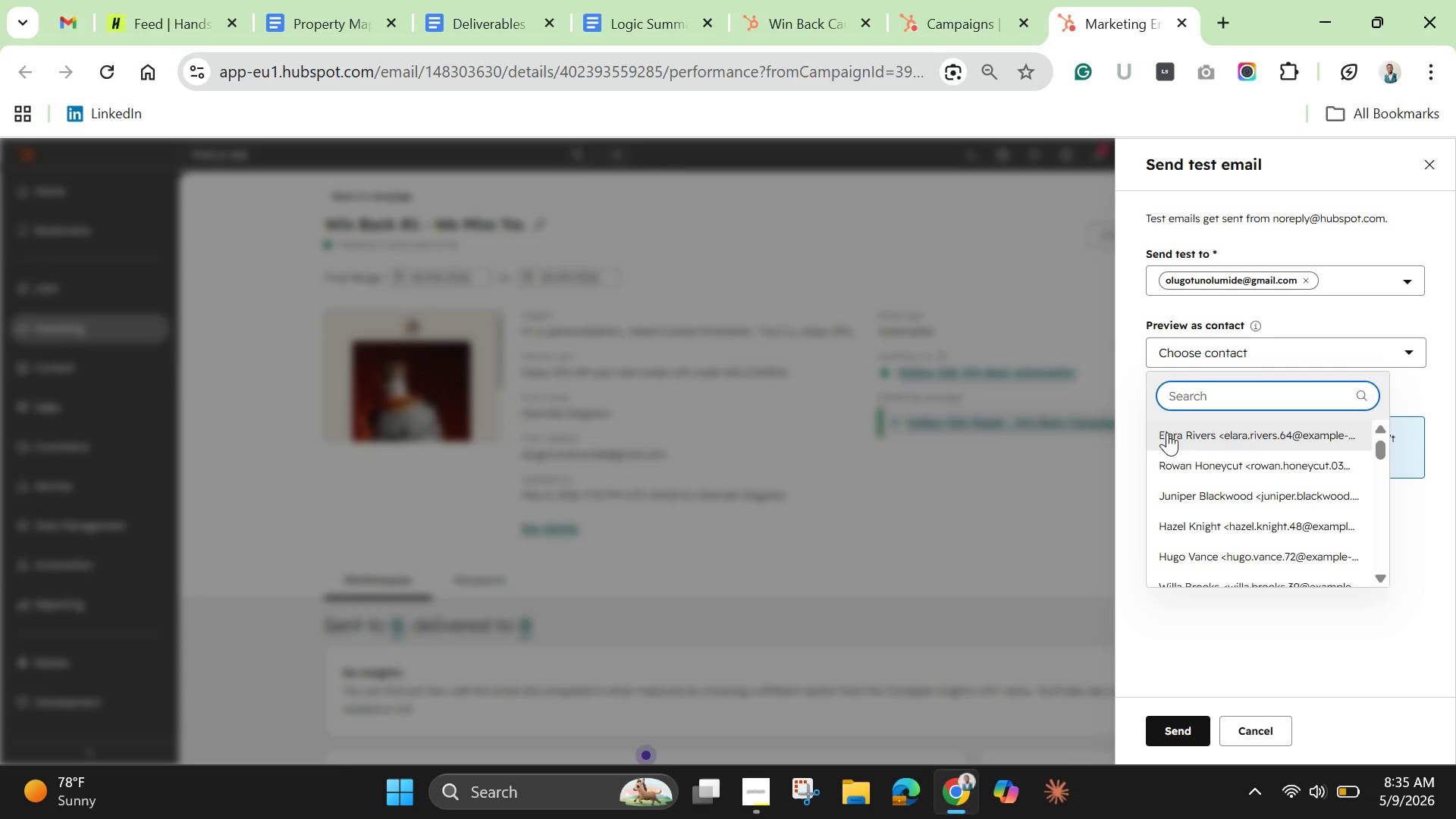 
left_click([1167, 432])
 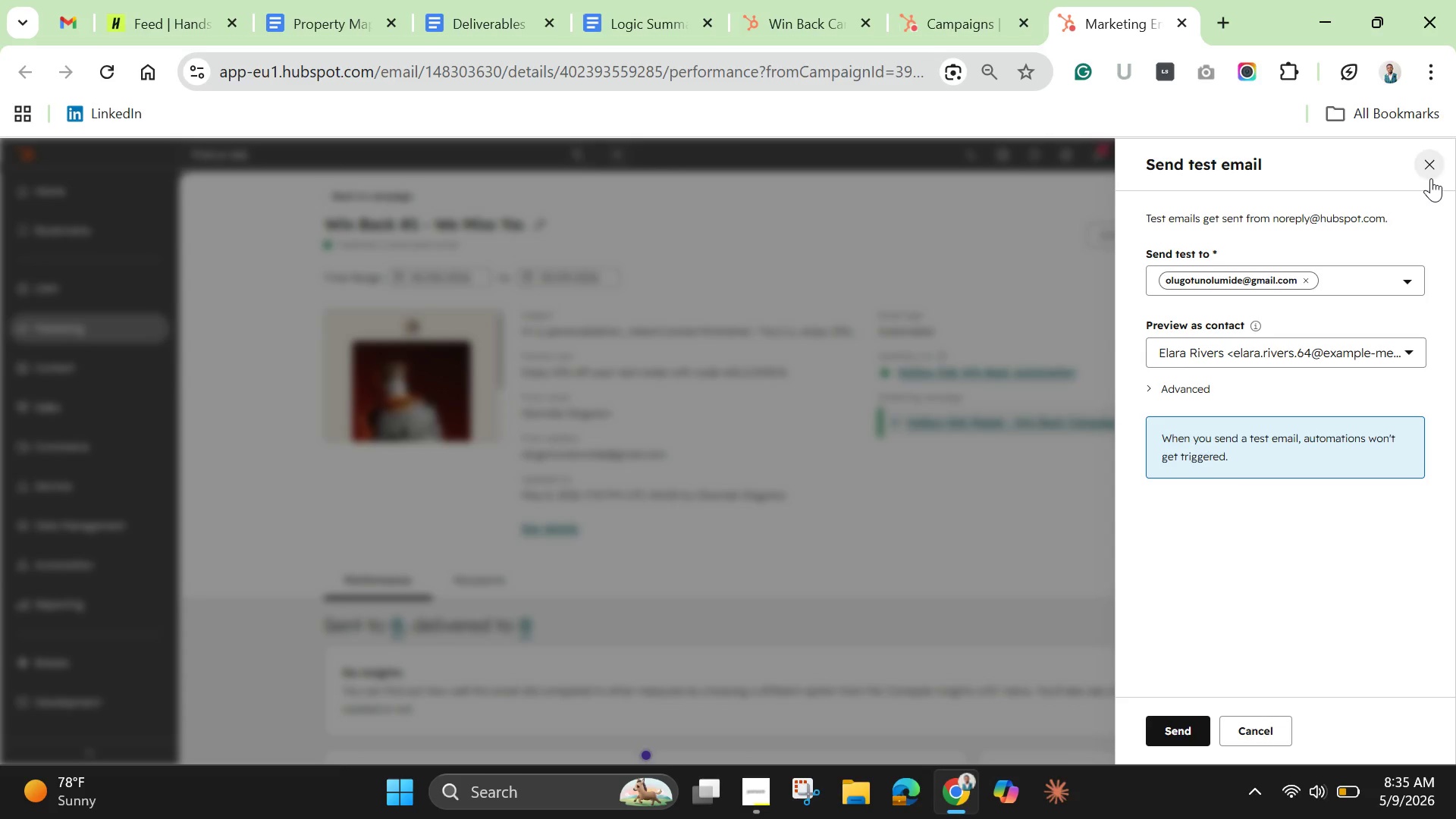 
wait(6.97)
 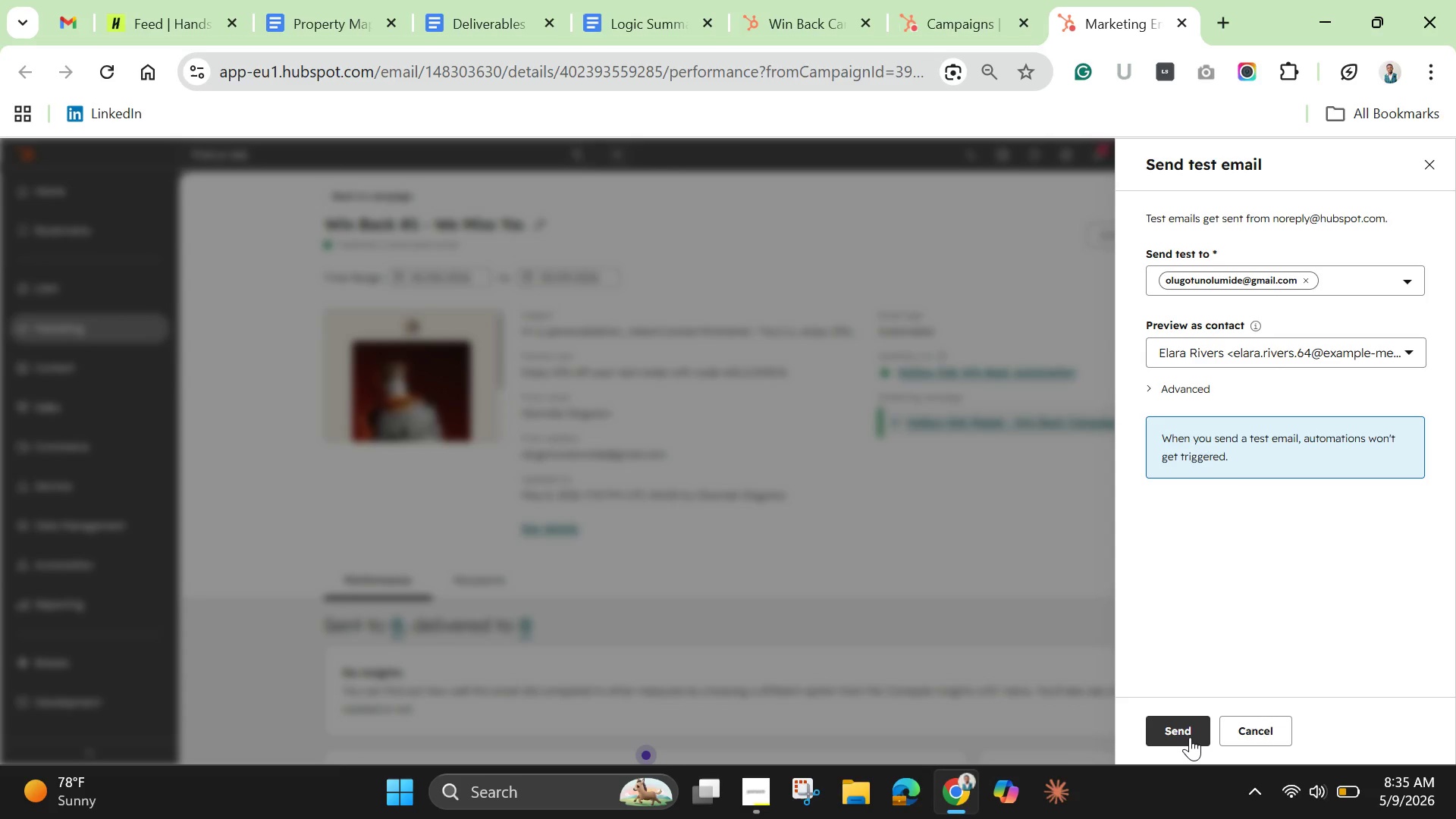 
left_click([1267, 719])
 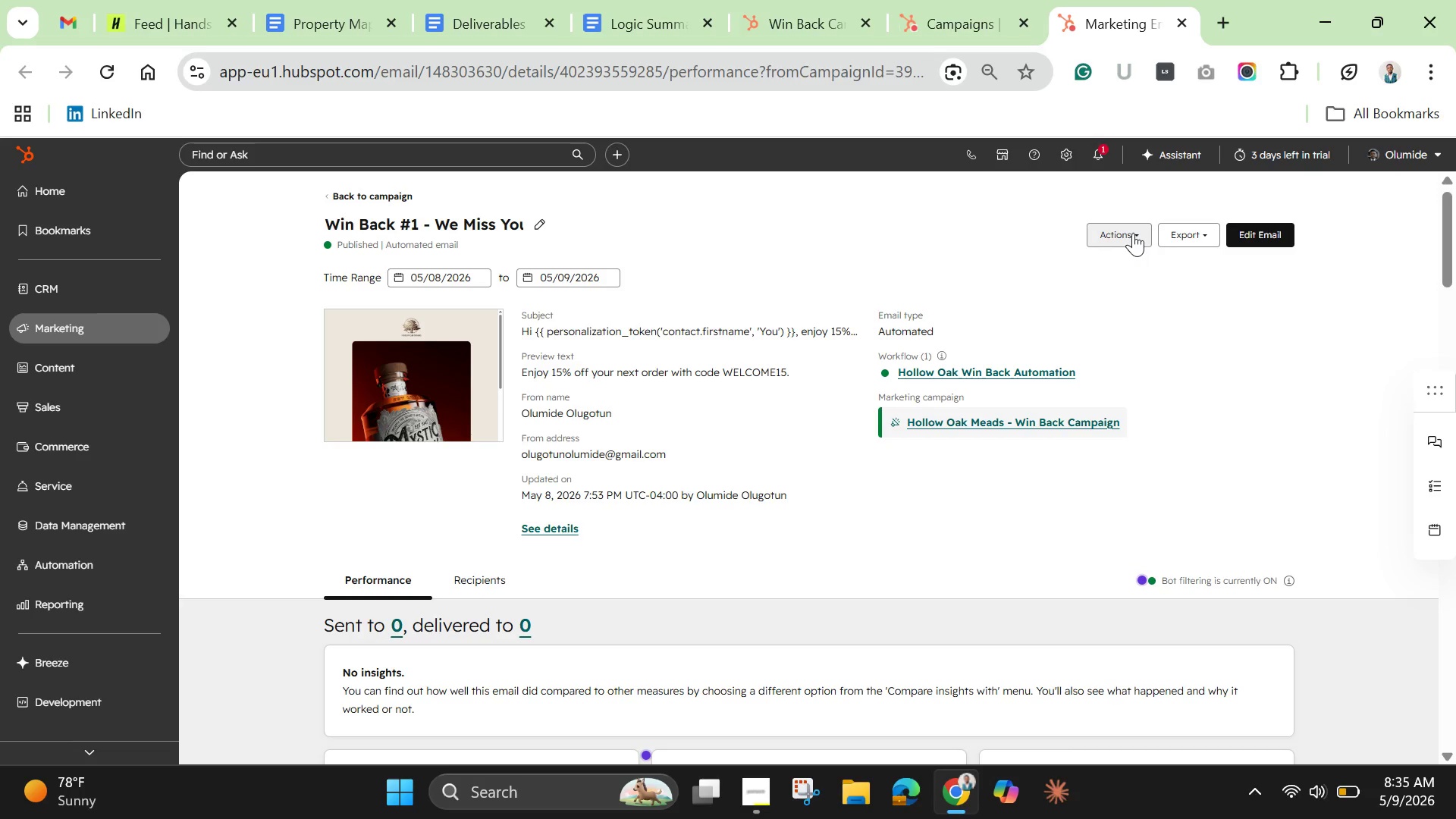 
left_click([1133, 233])
 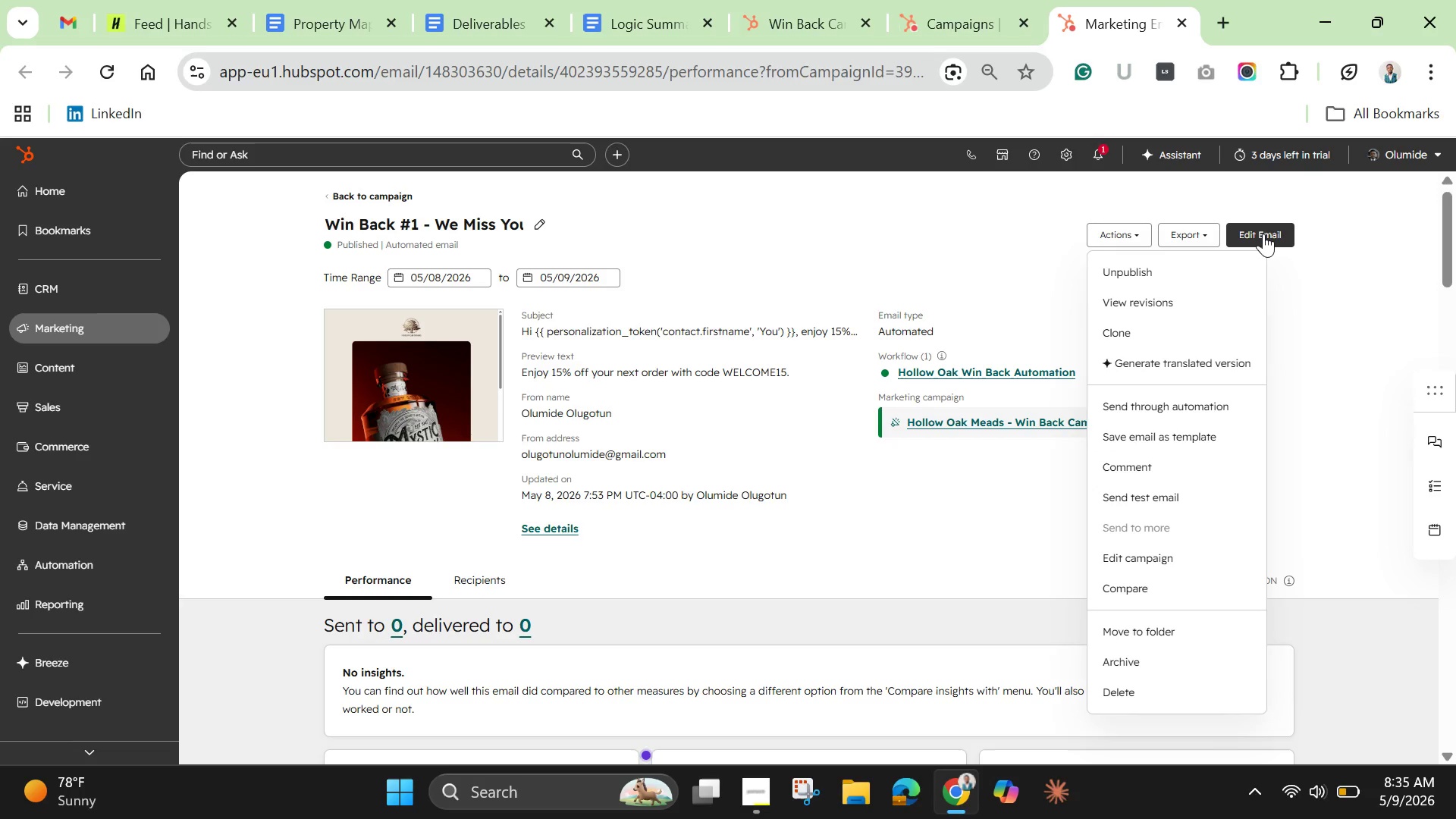 
wait(12.67)
 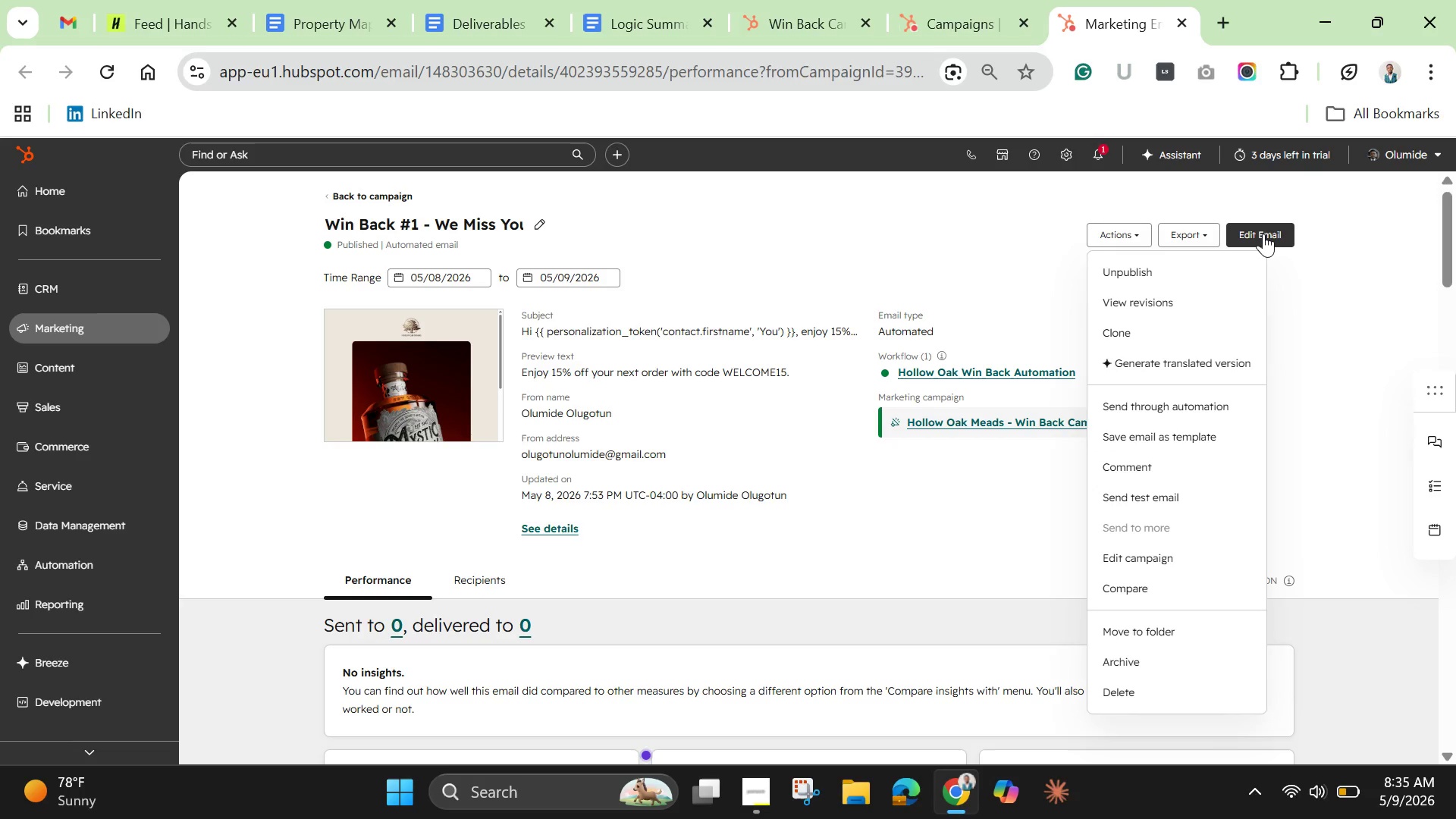 
left_click([1173, 398])
 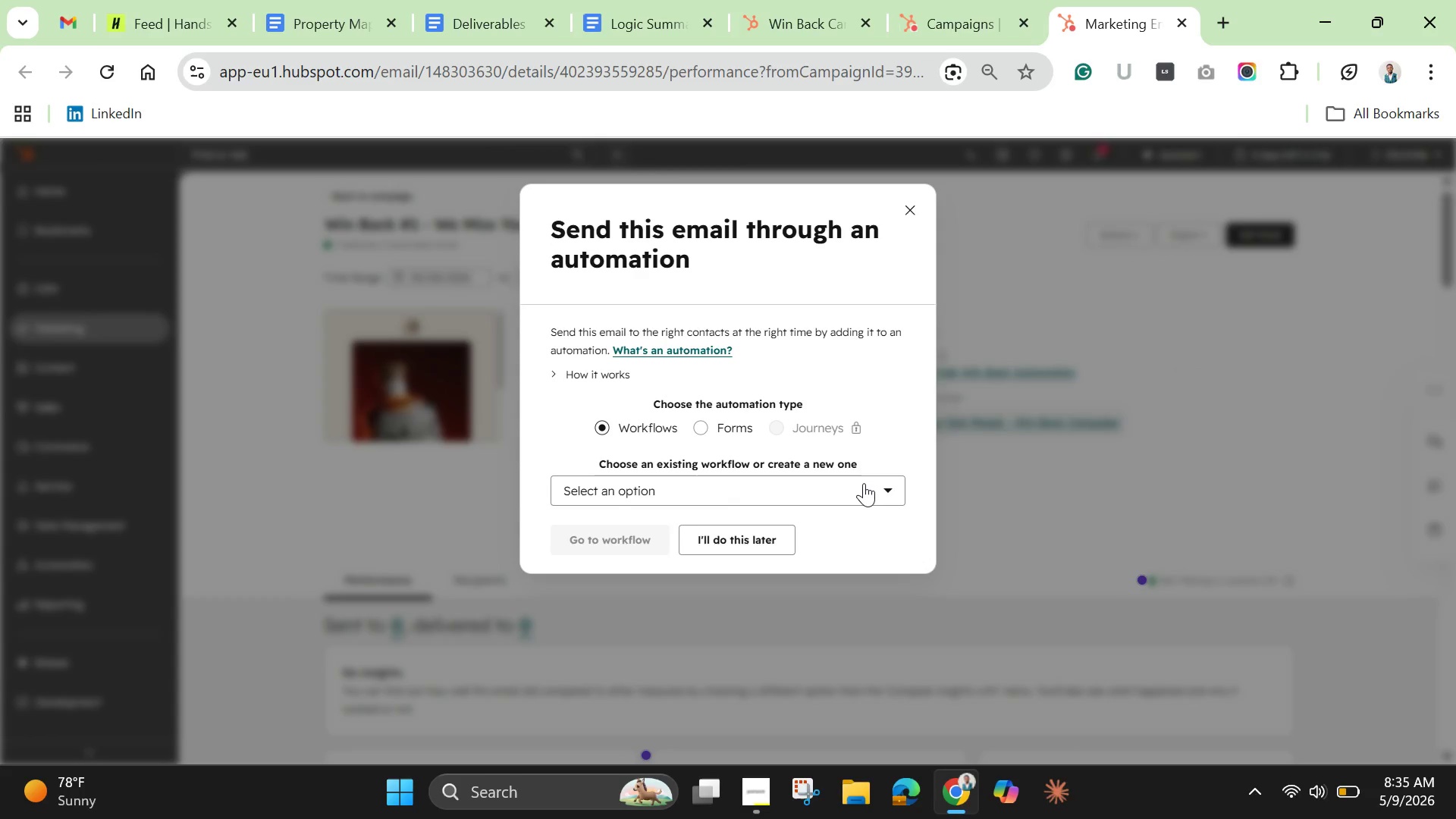 
left_click([856, 483])
 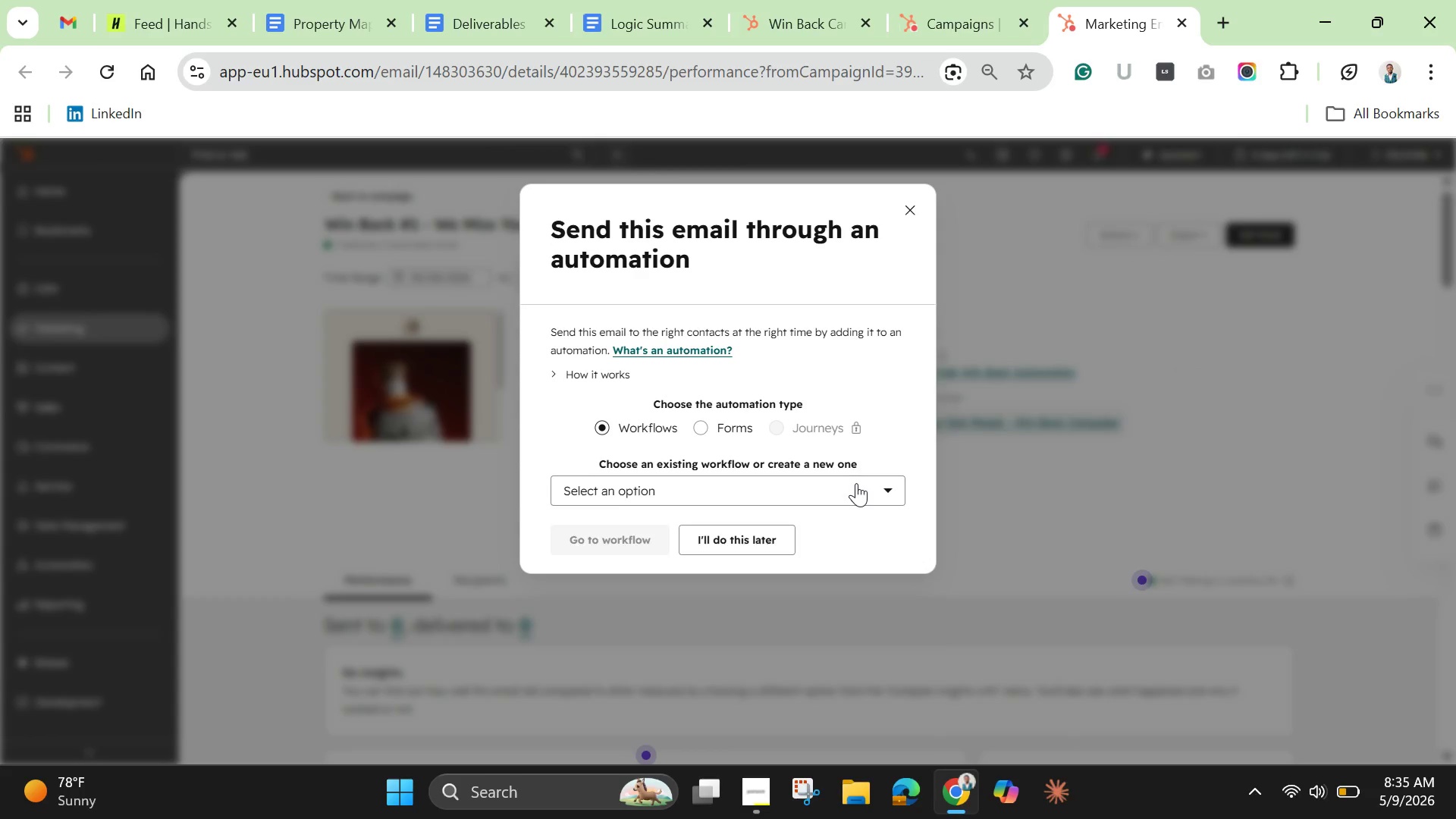 
mouse_move([840, 497])
 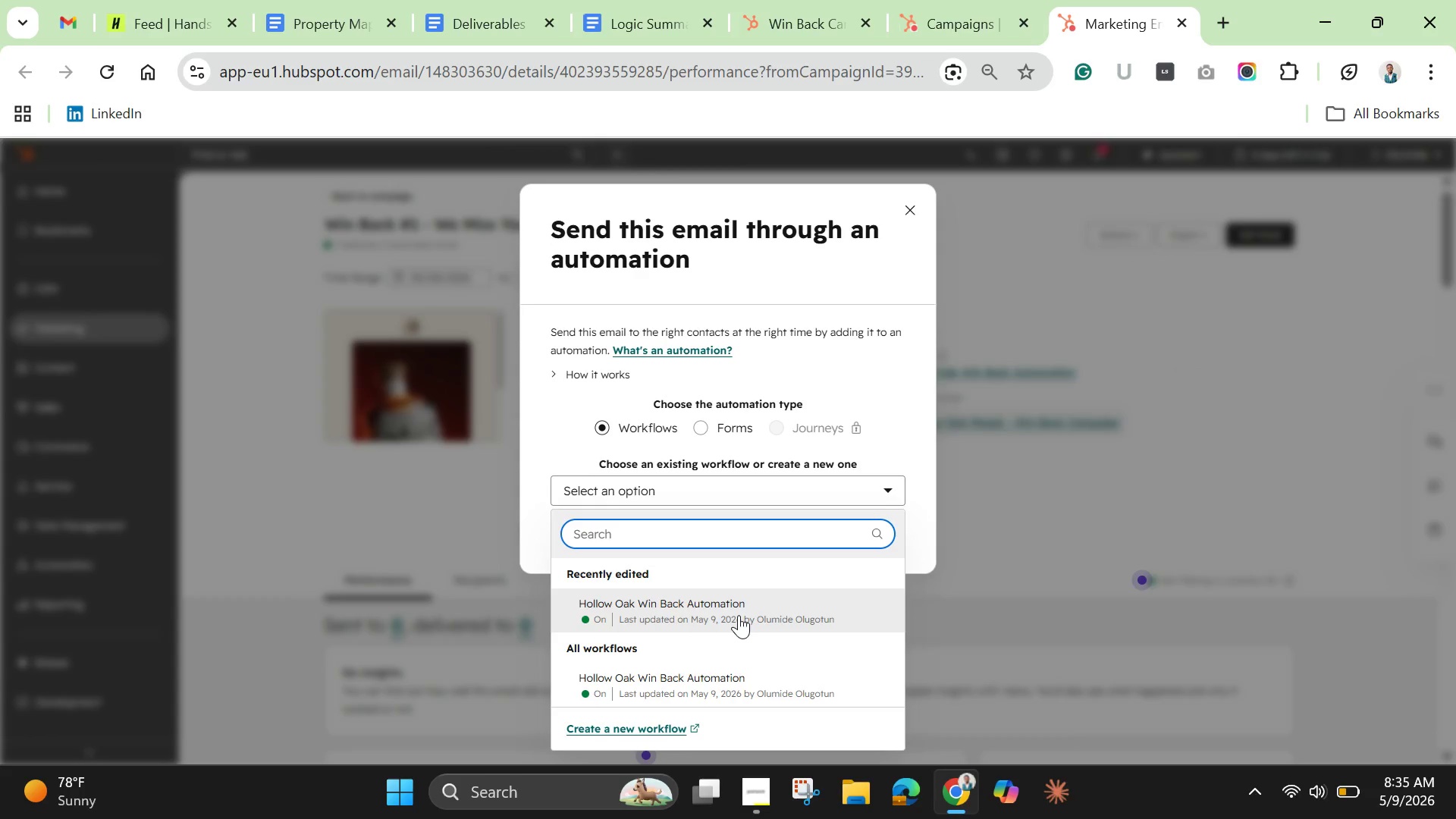 
left_click([739, 615])
 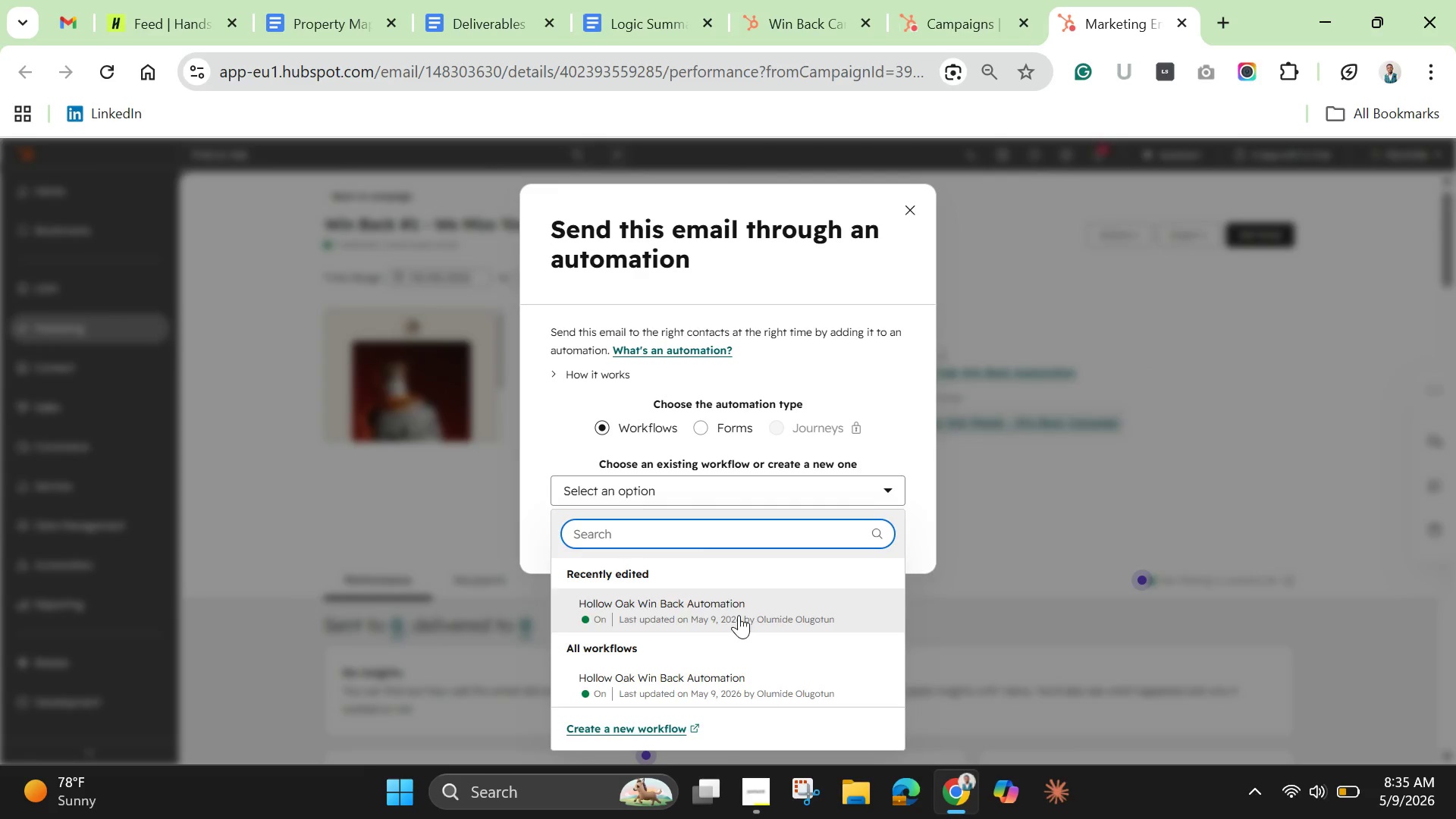 
mouse_move([720, 606])
 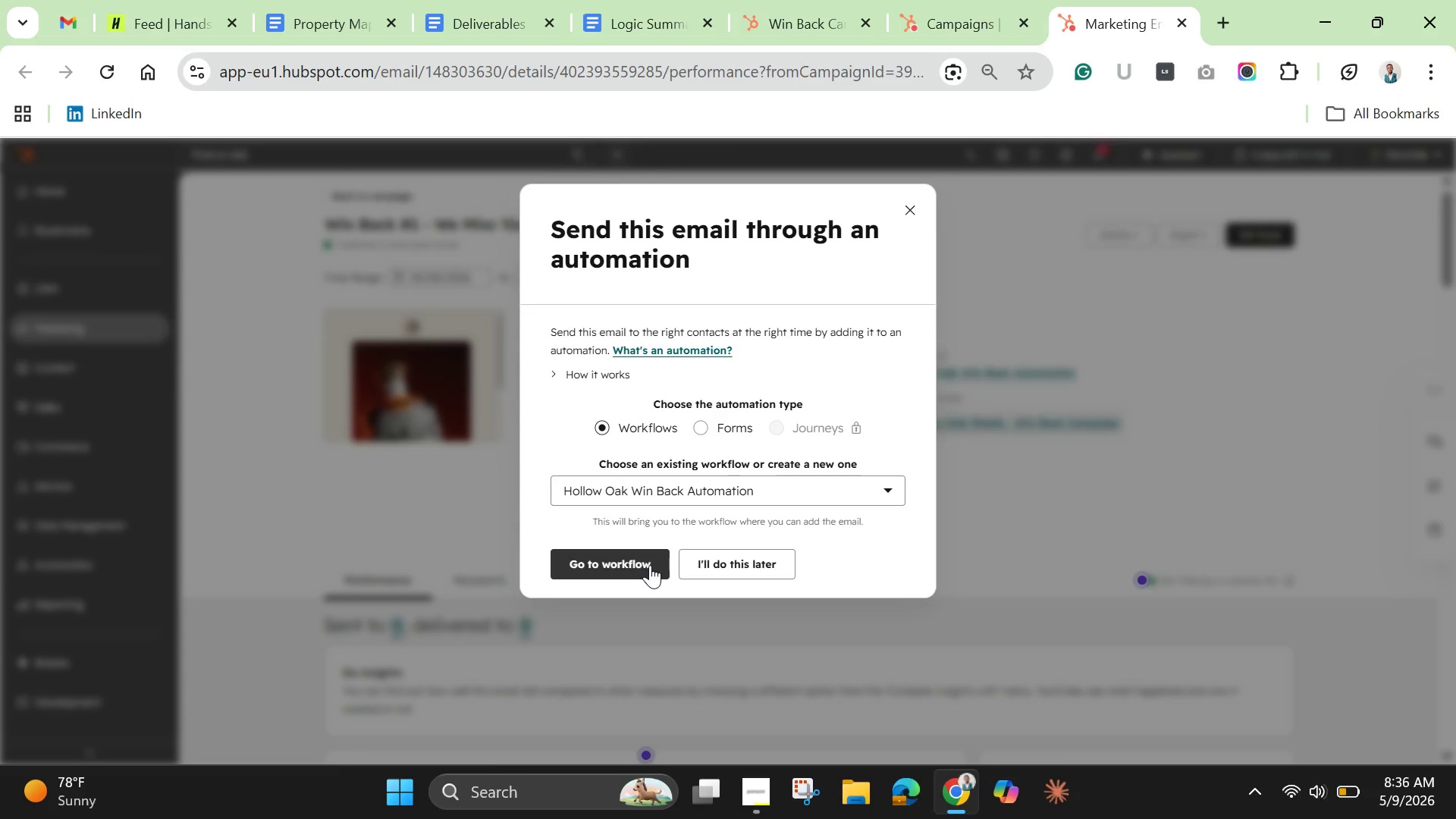 
left_click([650, 565])
 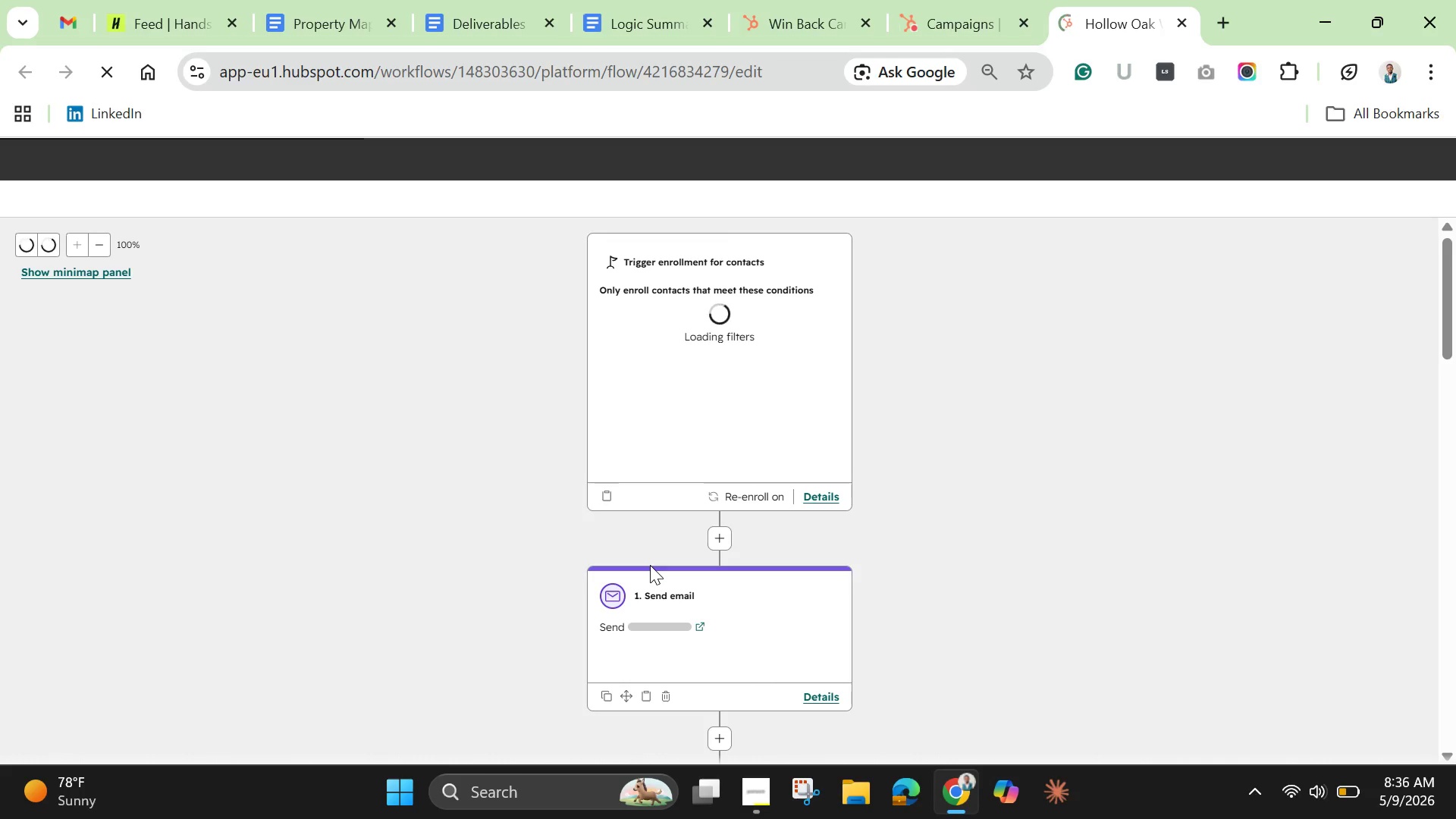 
wait(7.64)
 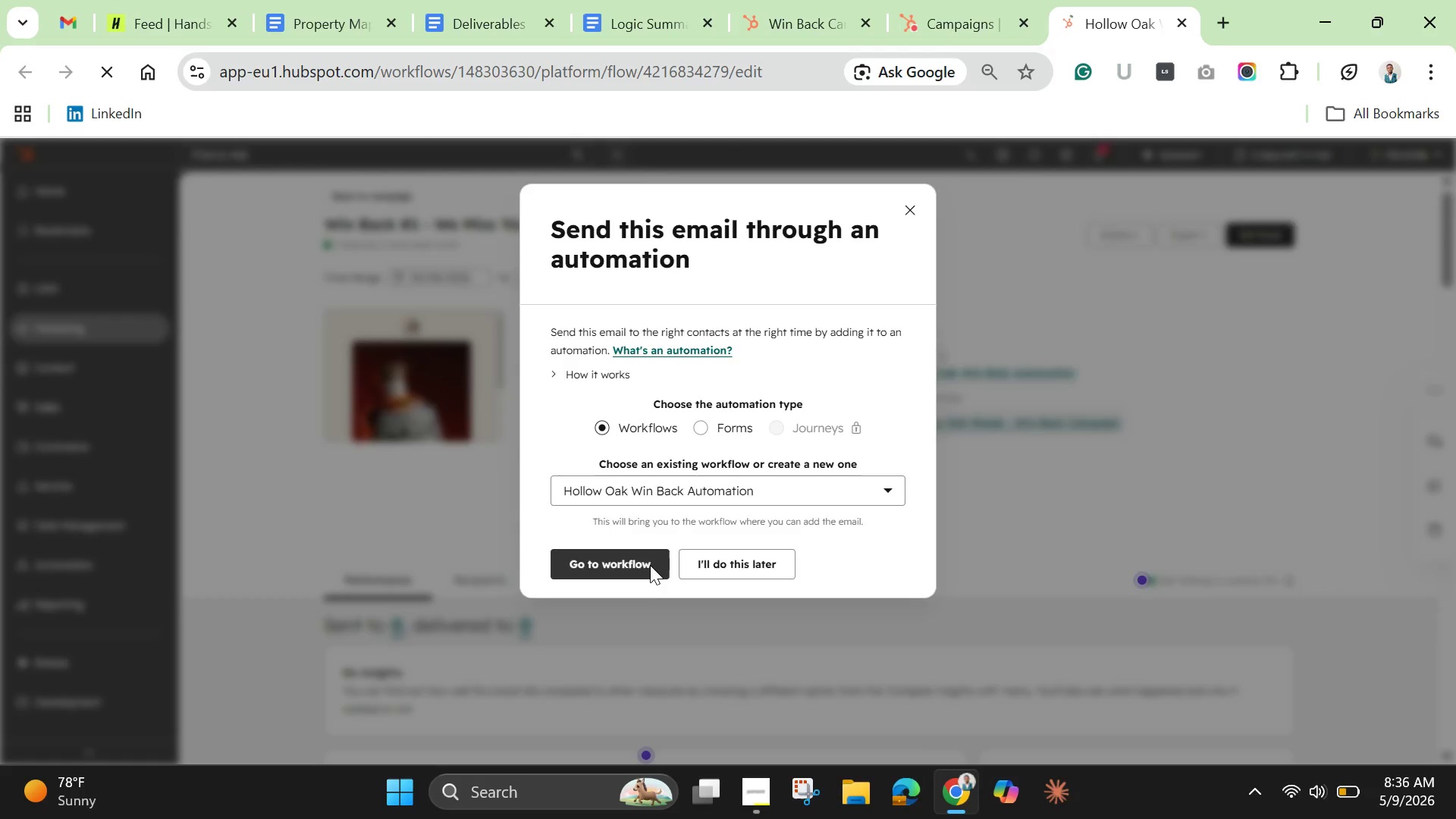 
scroll: coordinate [757, 690], scroll_direction: down, amount: 9.0
 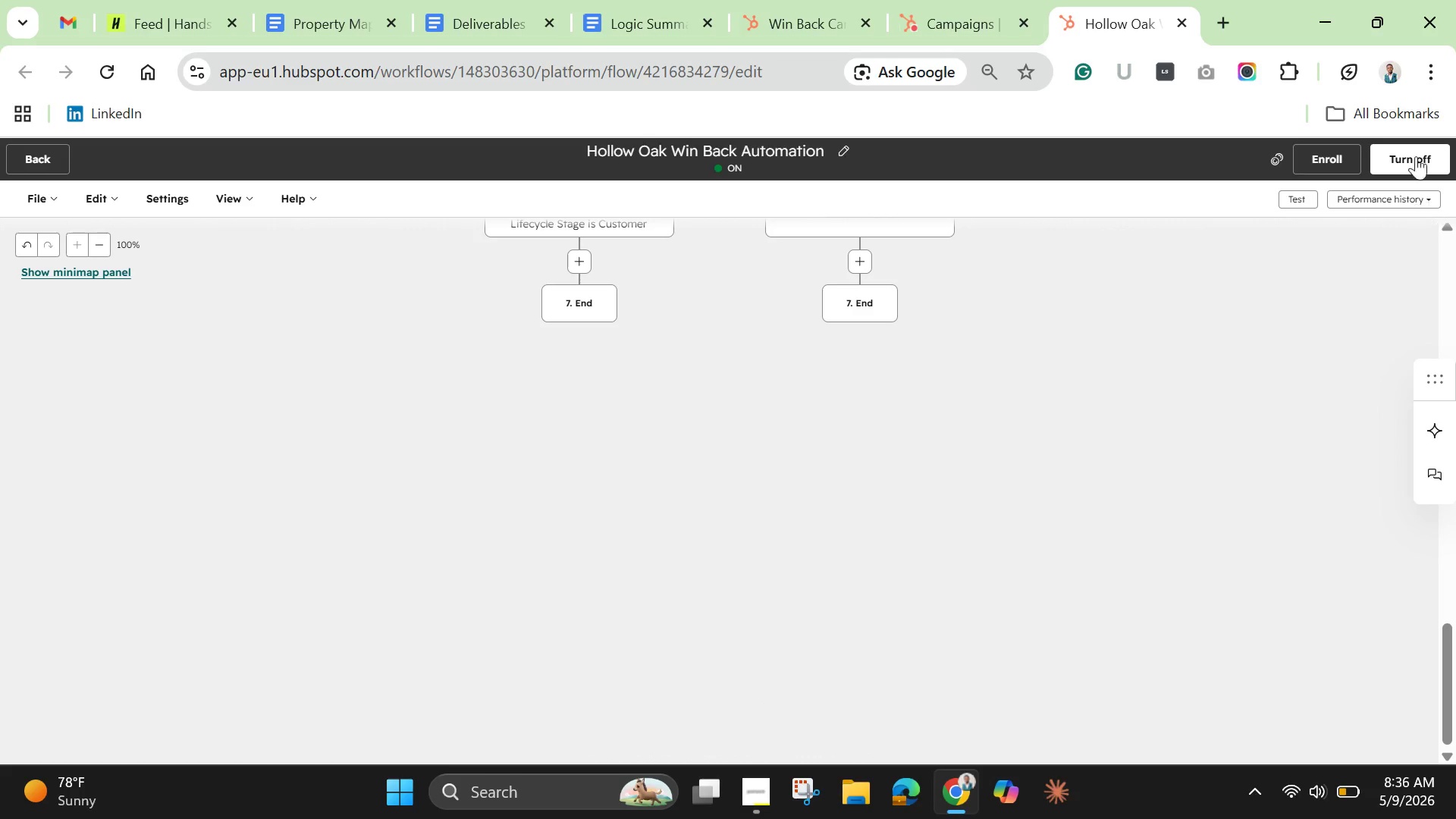 
left_click([1322, 162])
 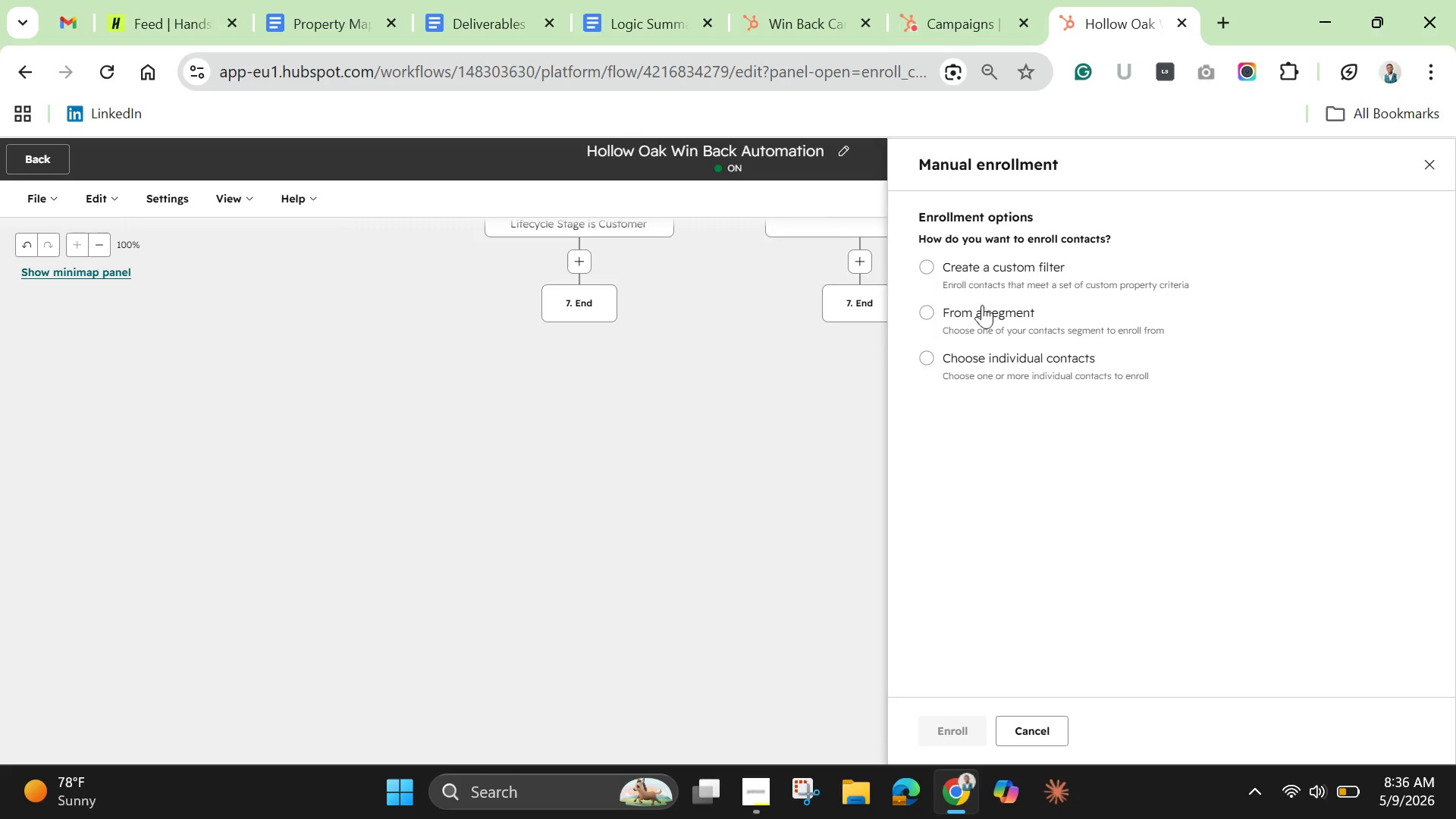 
wait(5.91)
 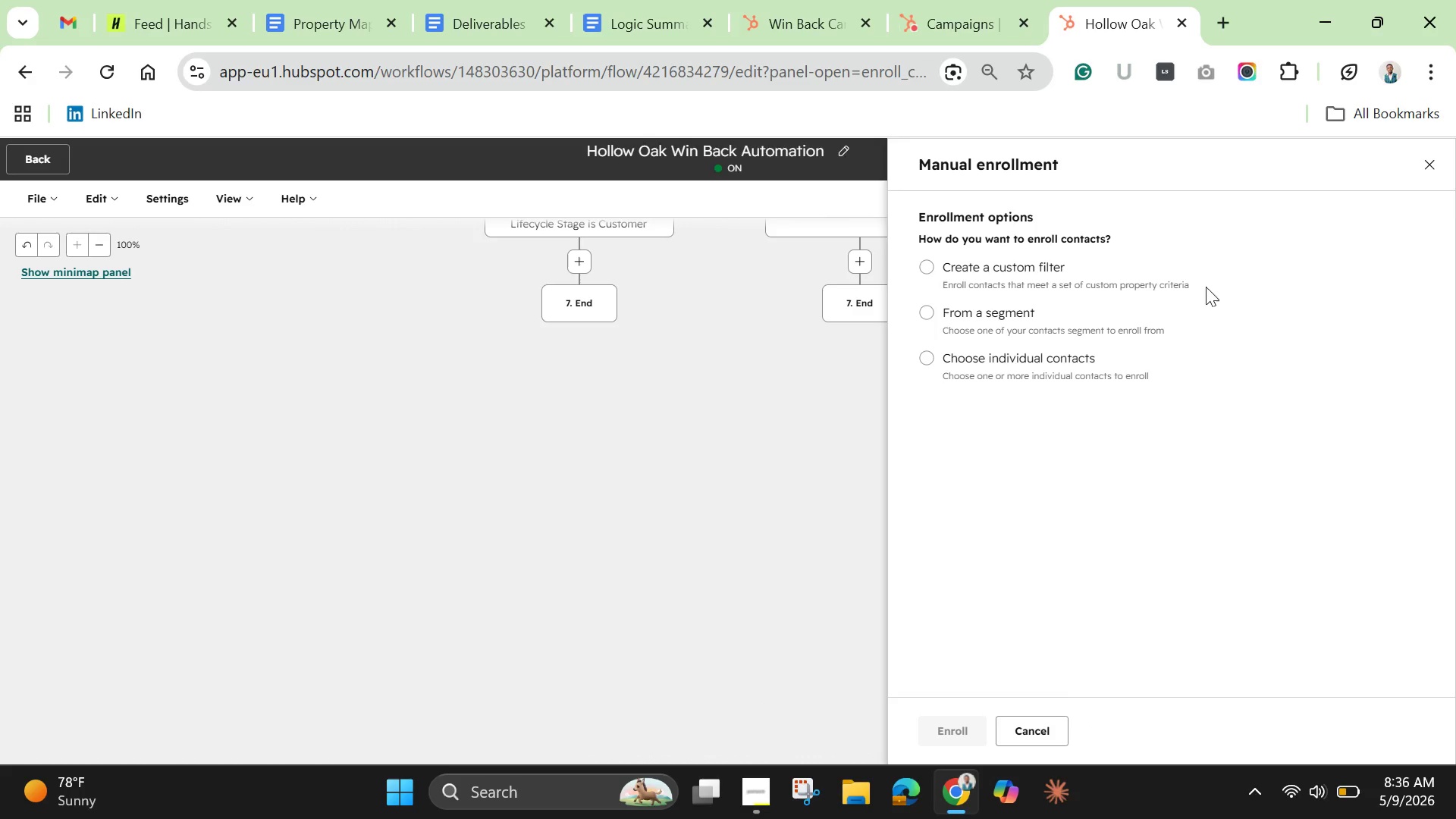 
left_click([971, 312])
 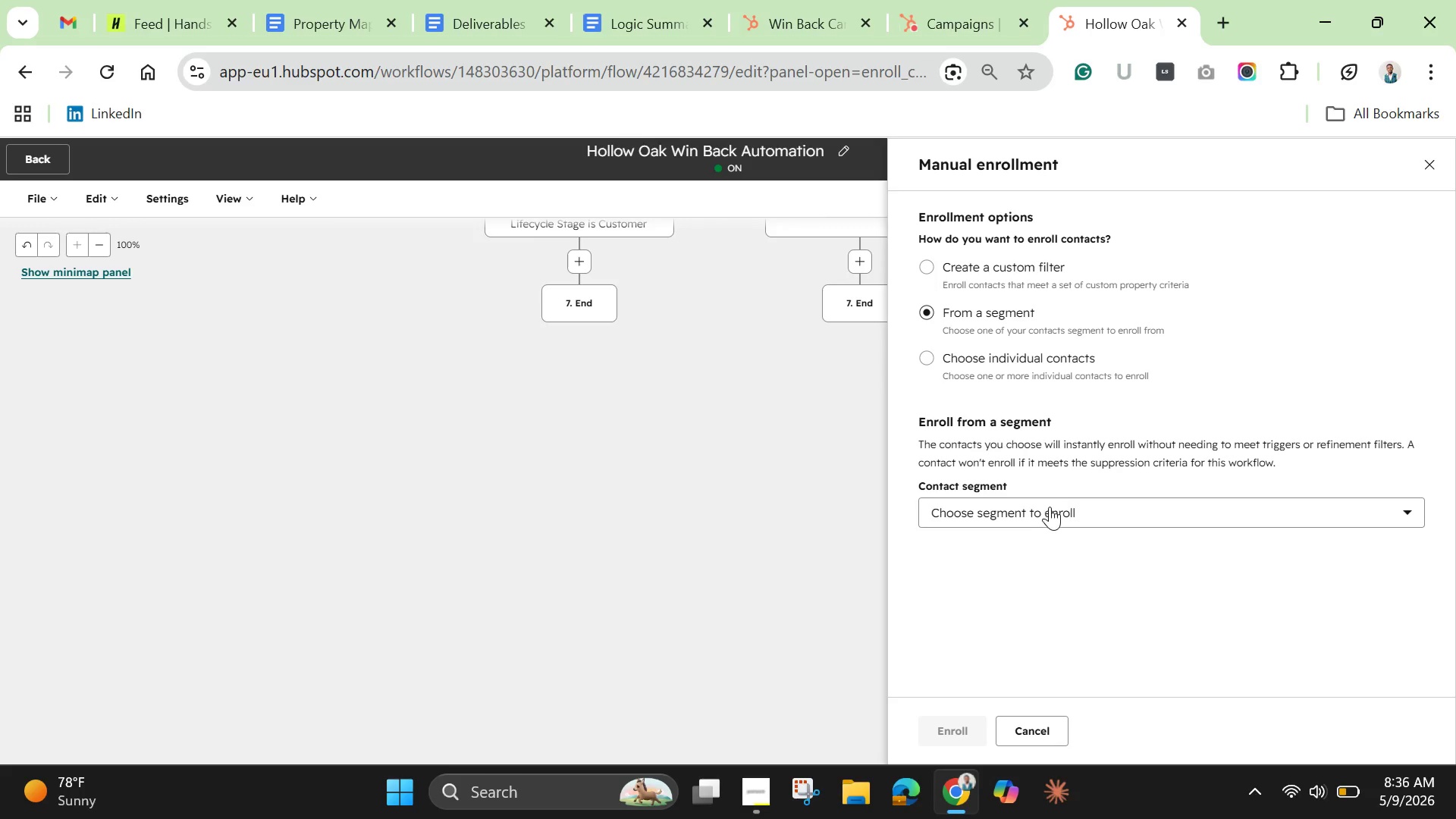 
left_click([1050, 507])
 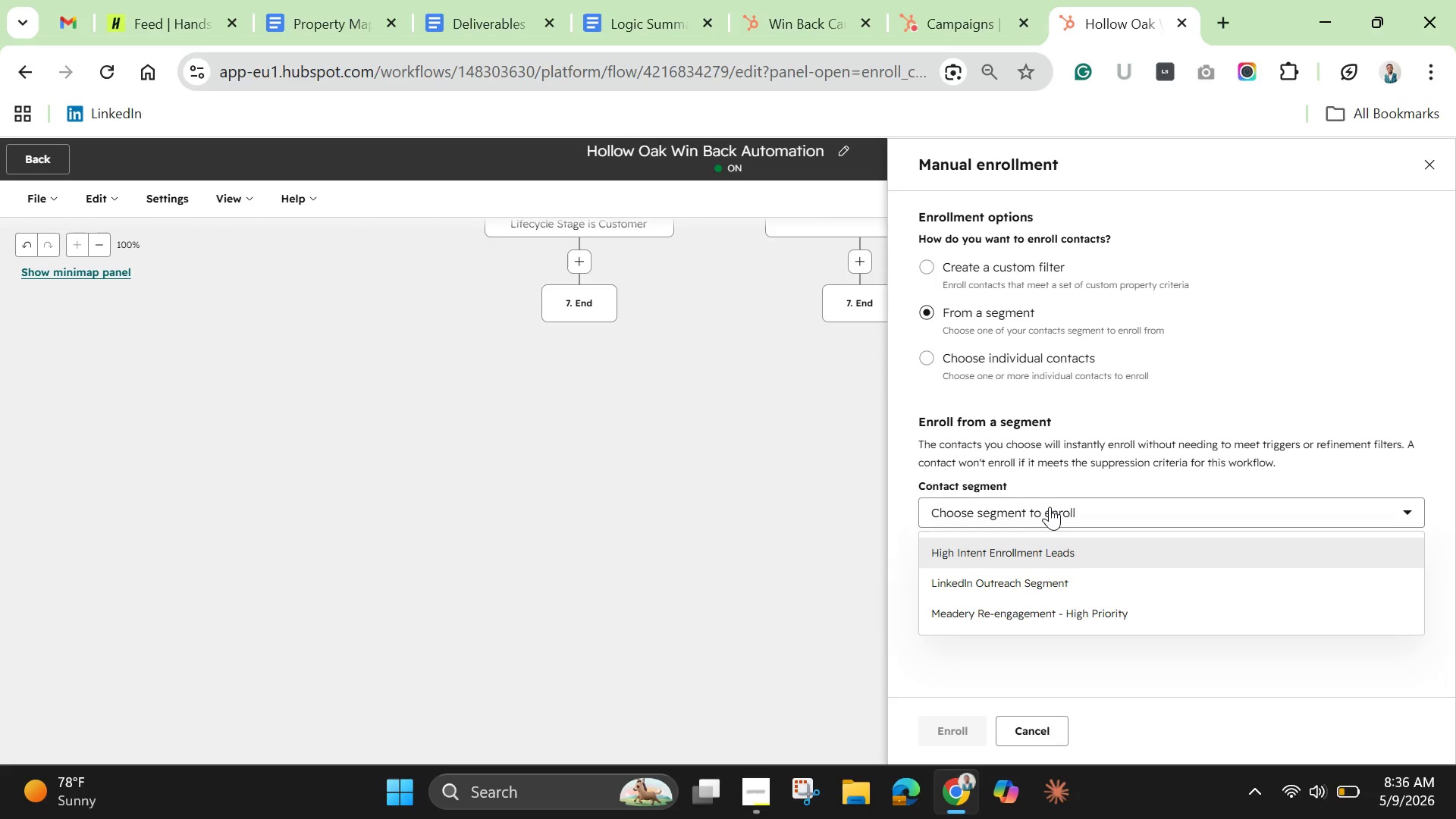 
wait(7.08)
 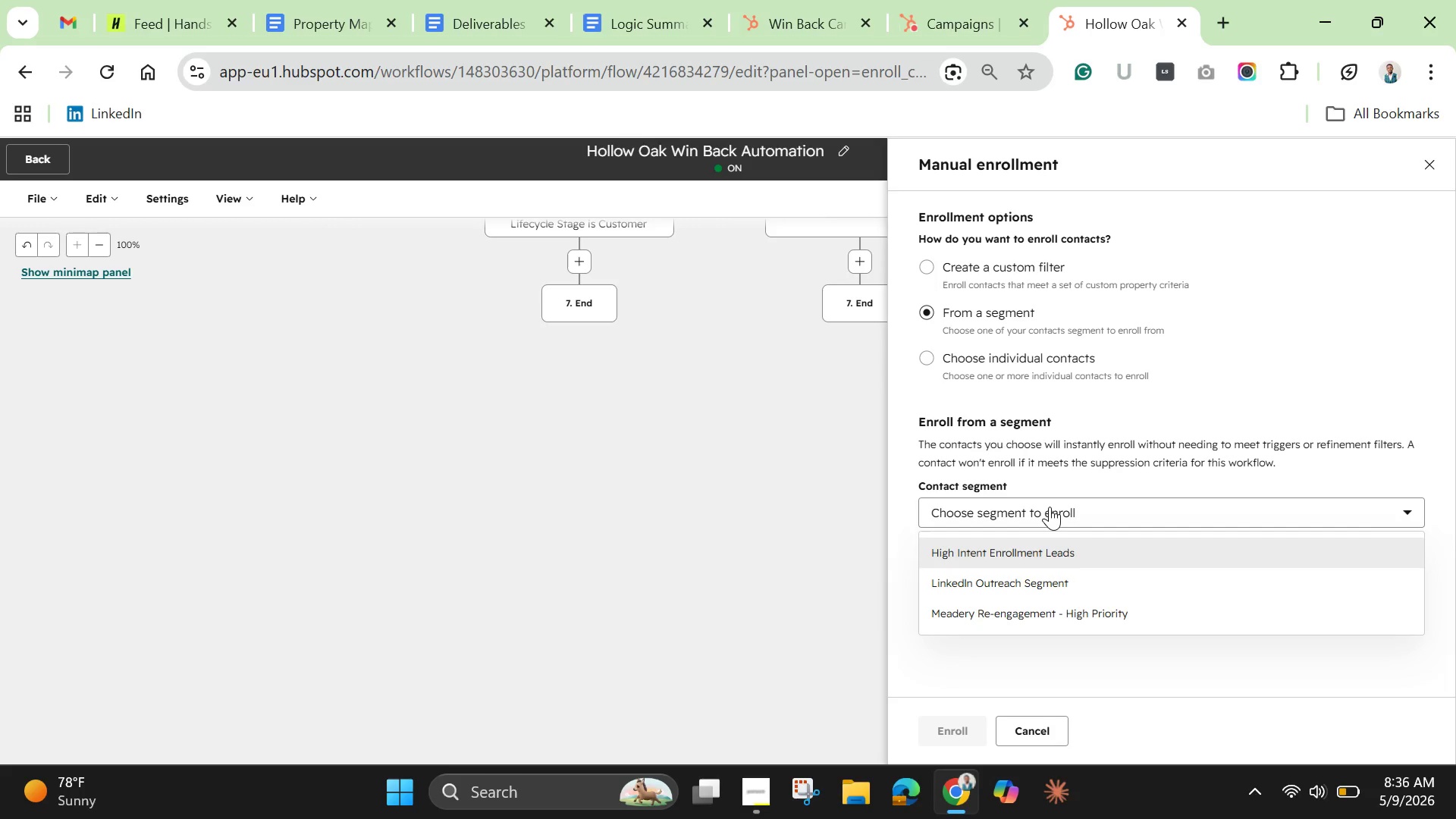 
left_click([1160, 657])
 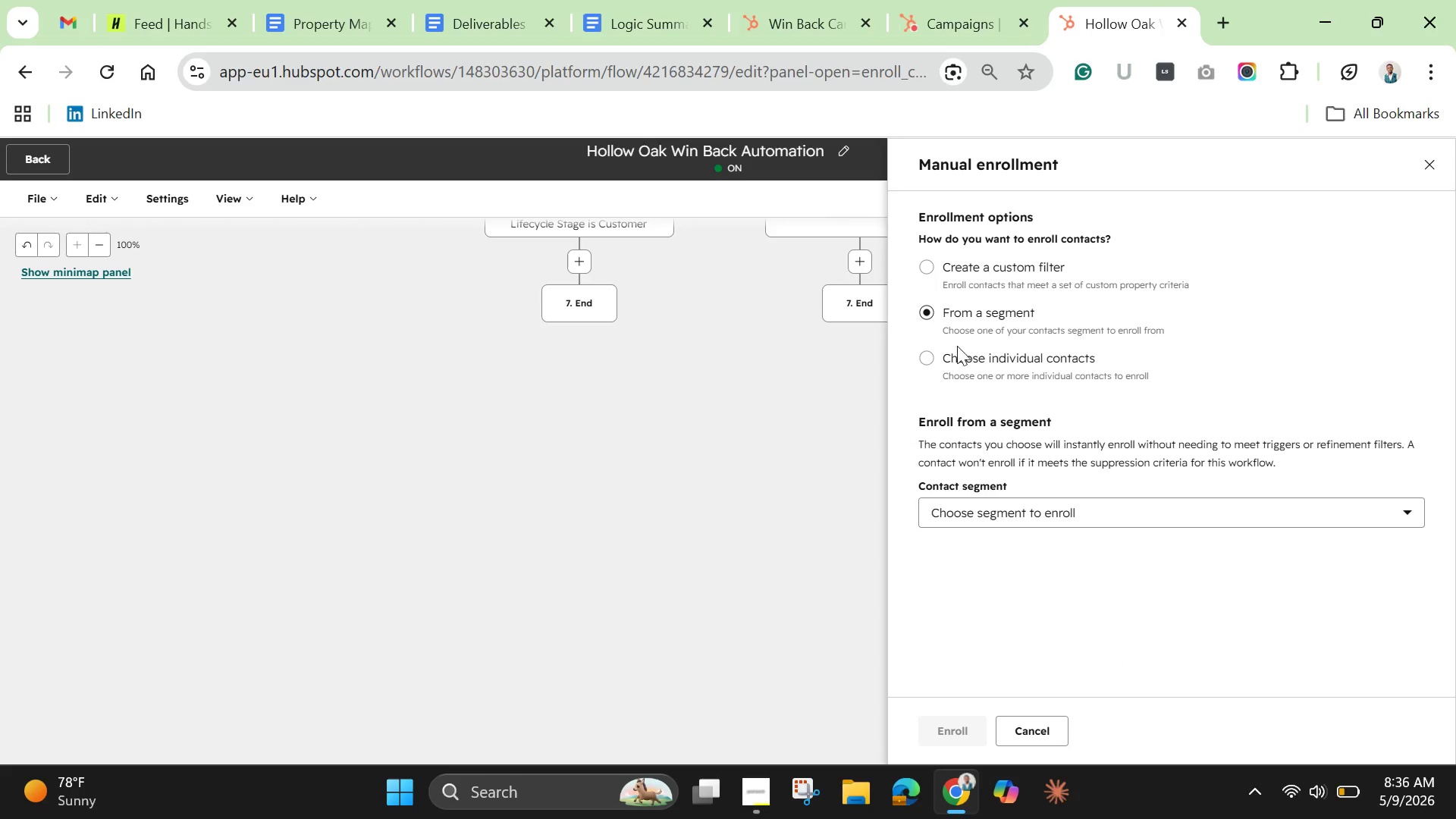 
left_click([969, 350])
 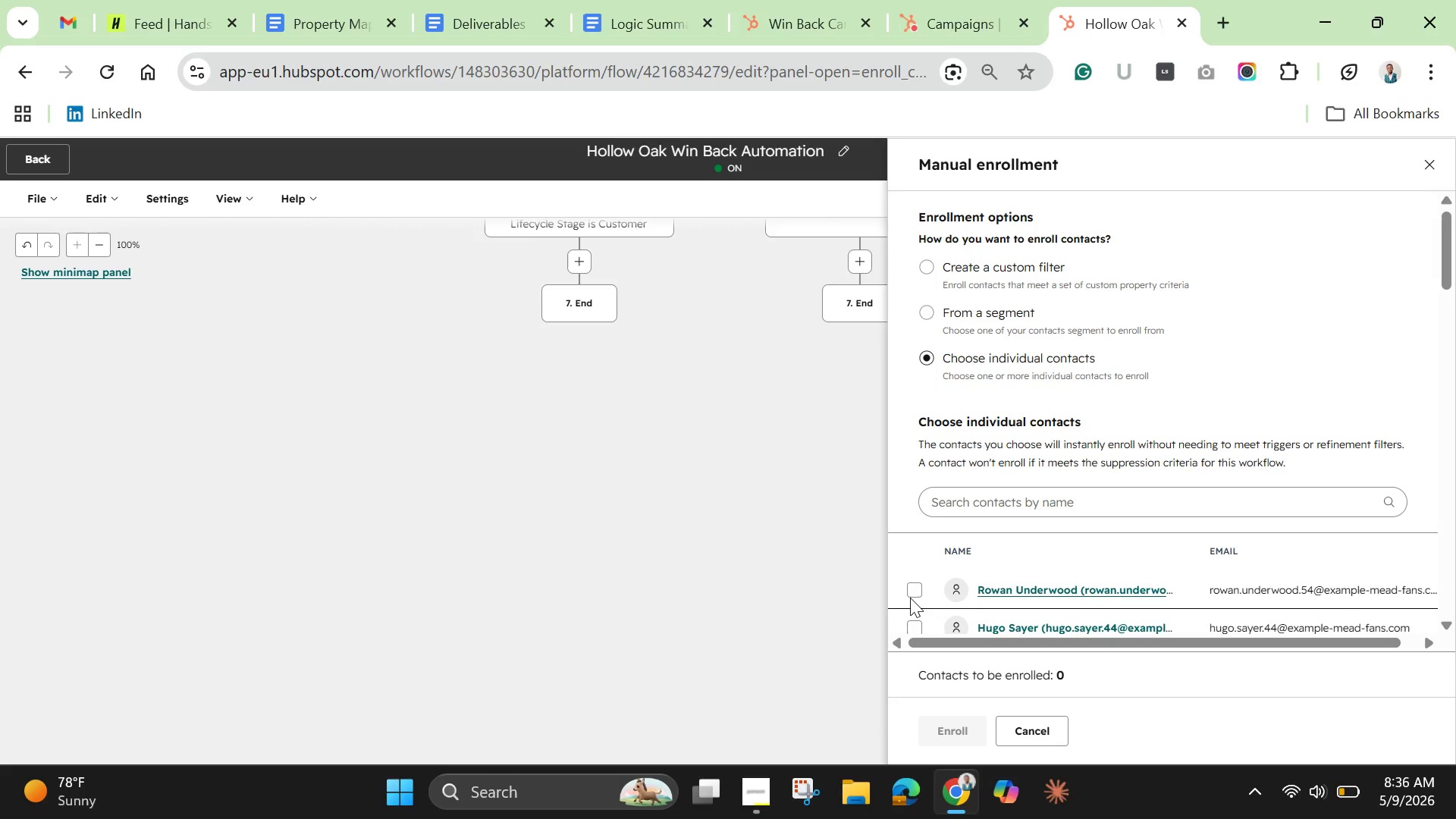 
wait(5.62)
 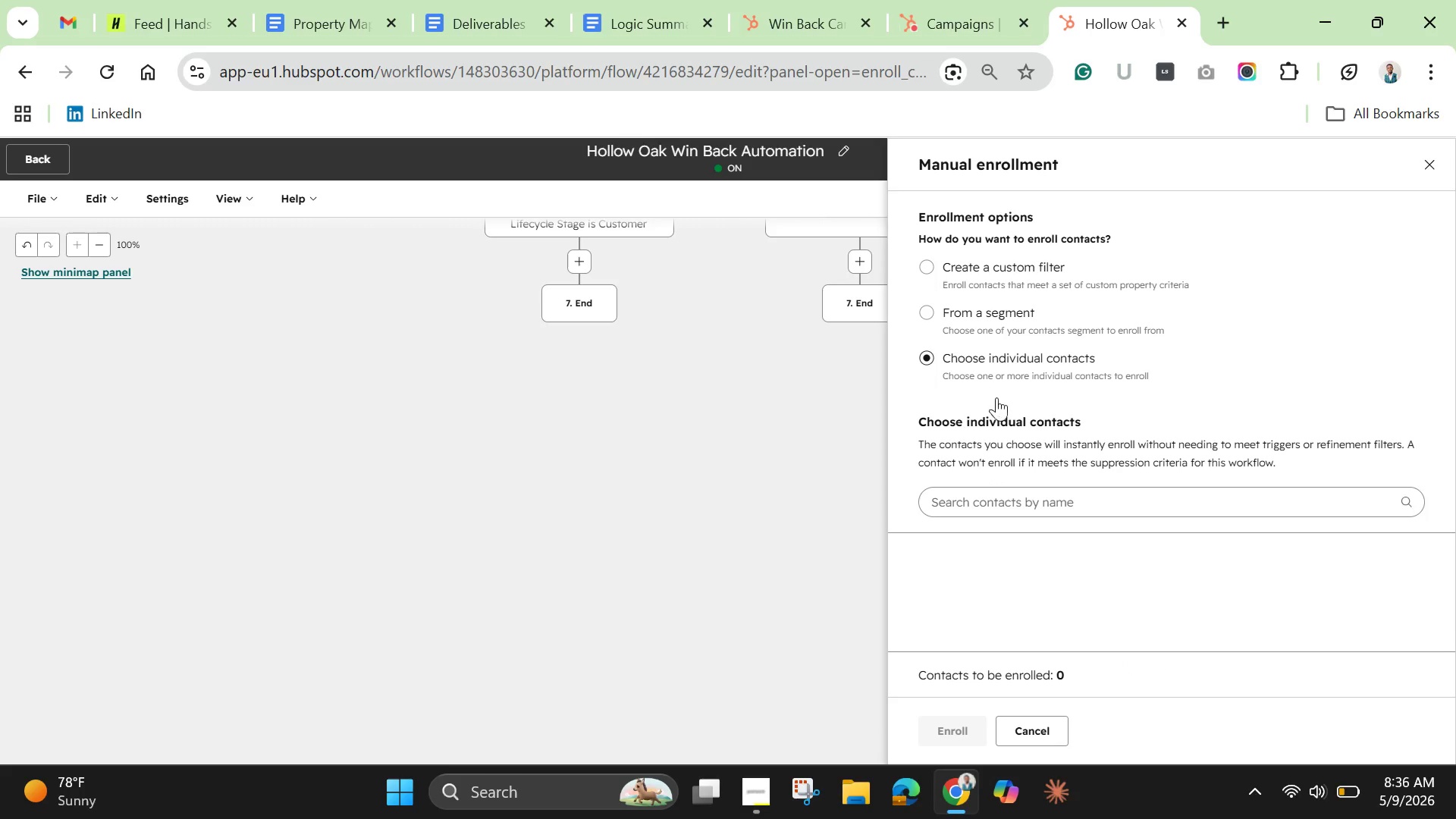 
left_click([920, 588])
 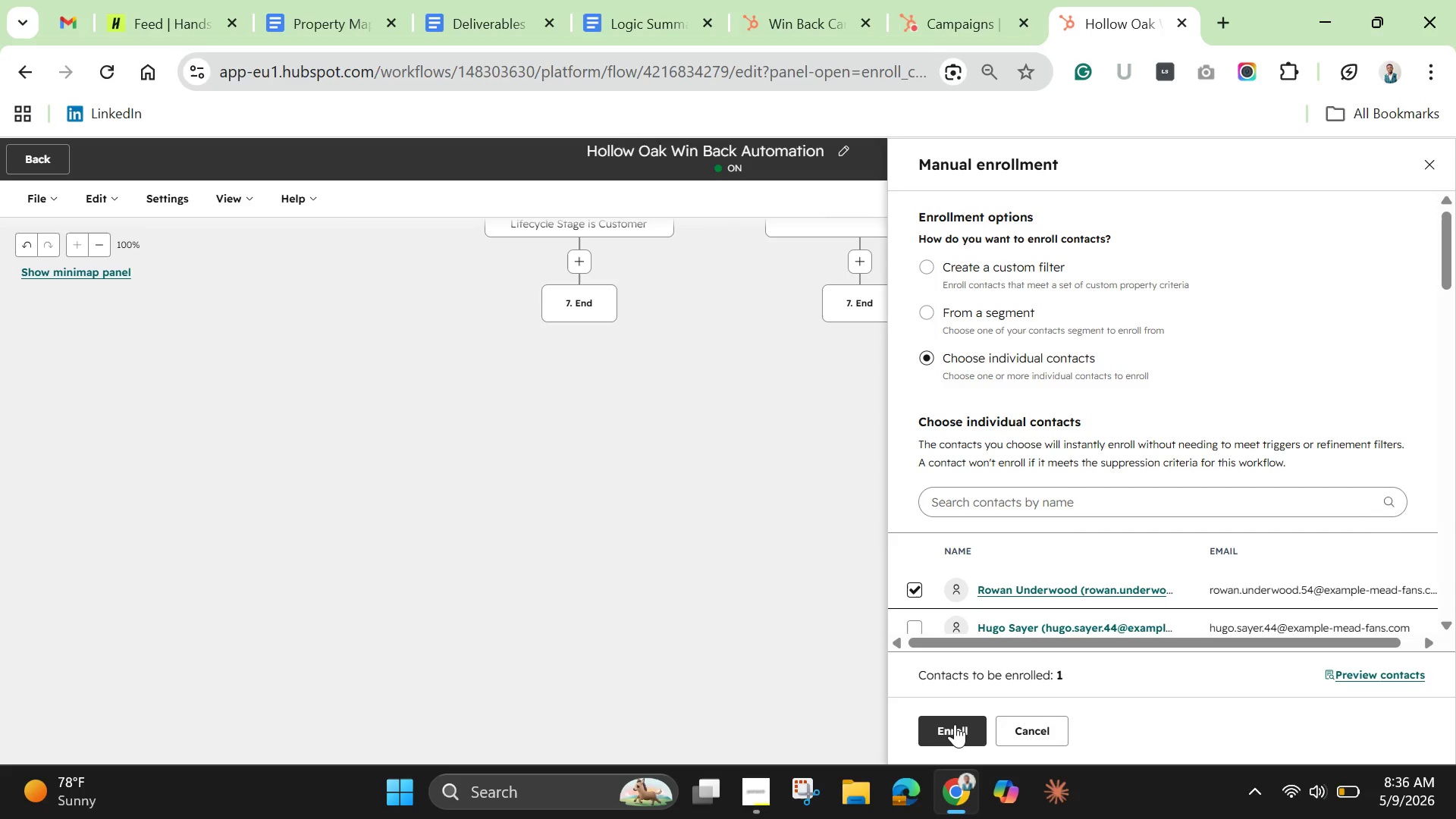 
left_click([955, 723])
 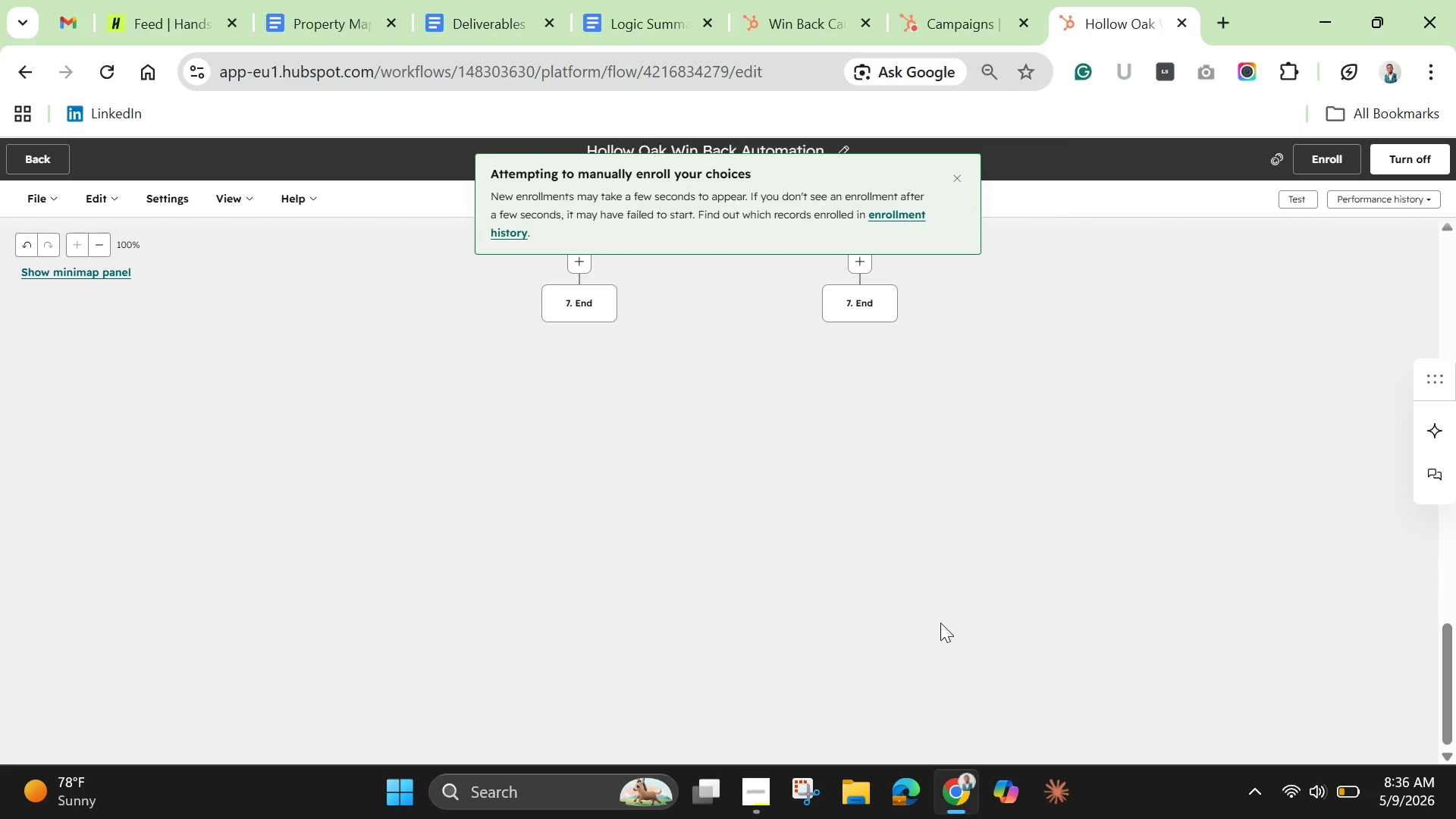 
wait(11.17)
 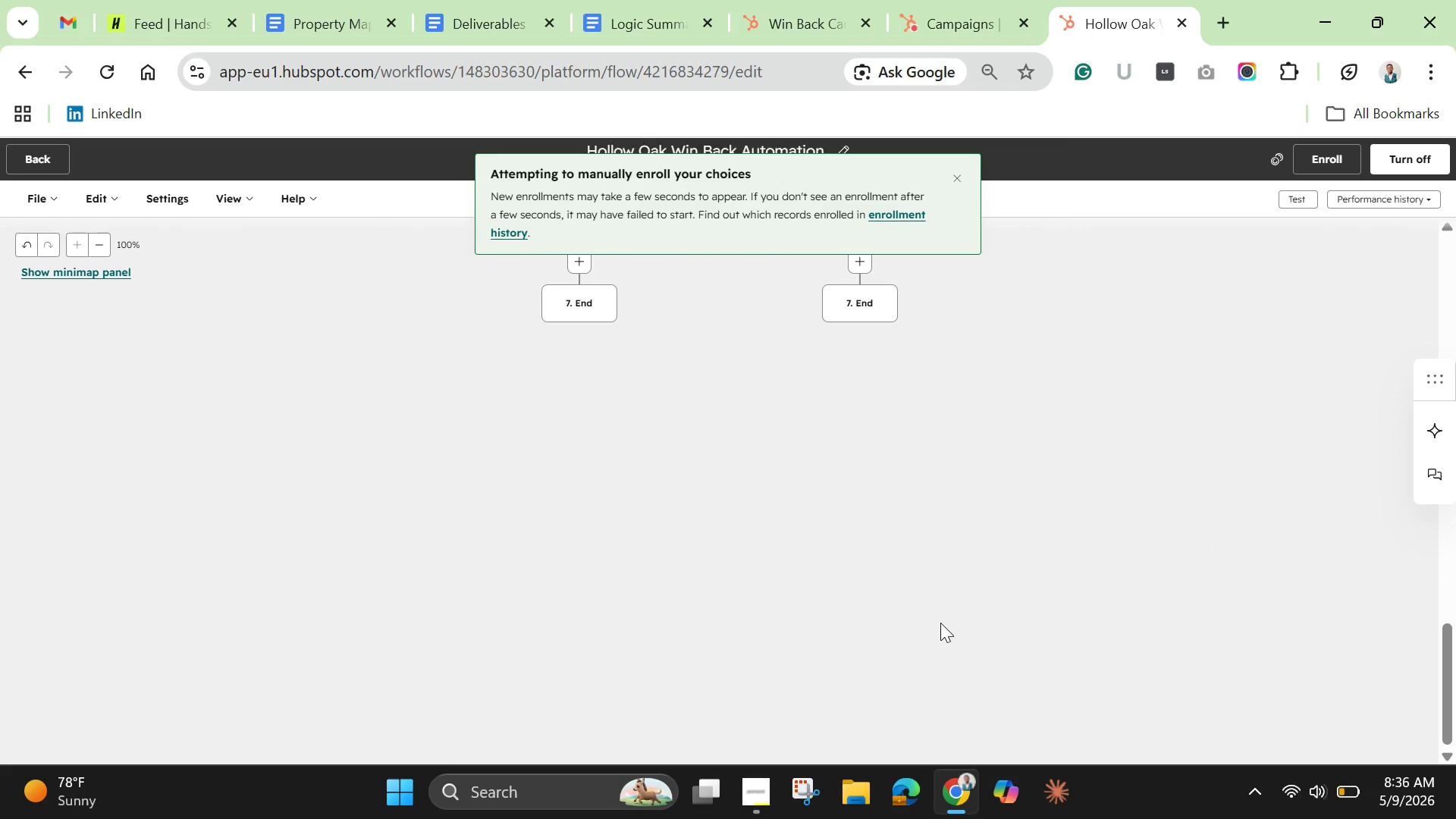 
left_click([1337, 162])
 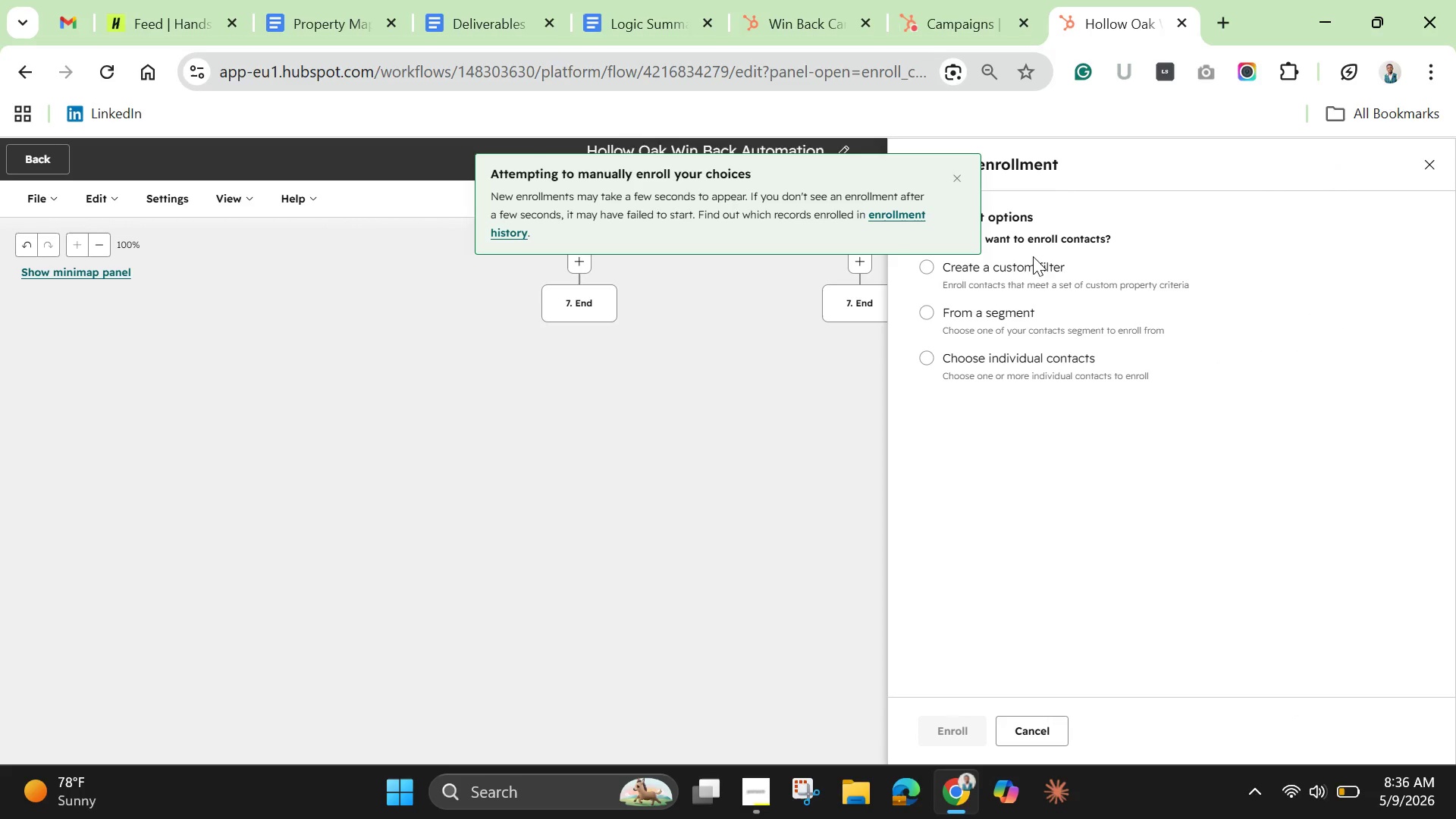 
left_click([1024, 276])
 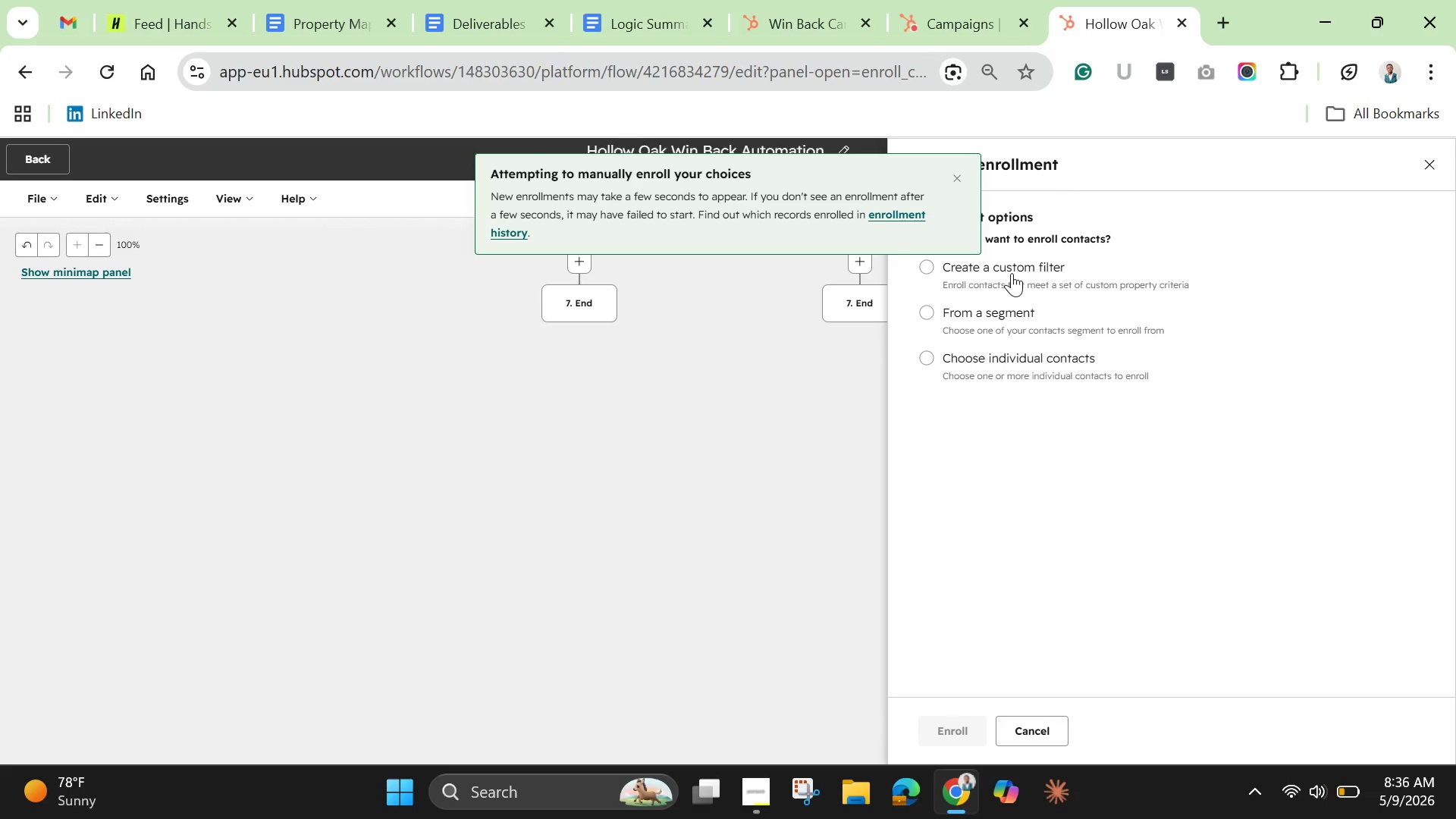 
left_click([1012, 273])
 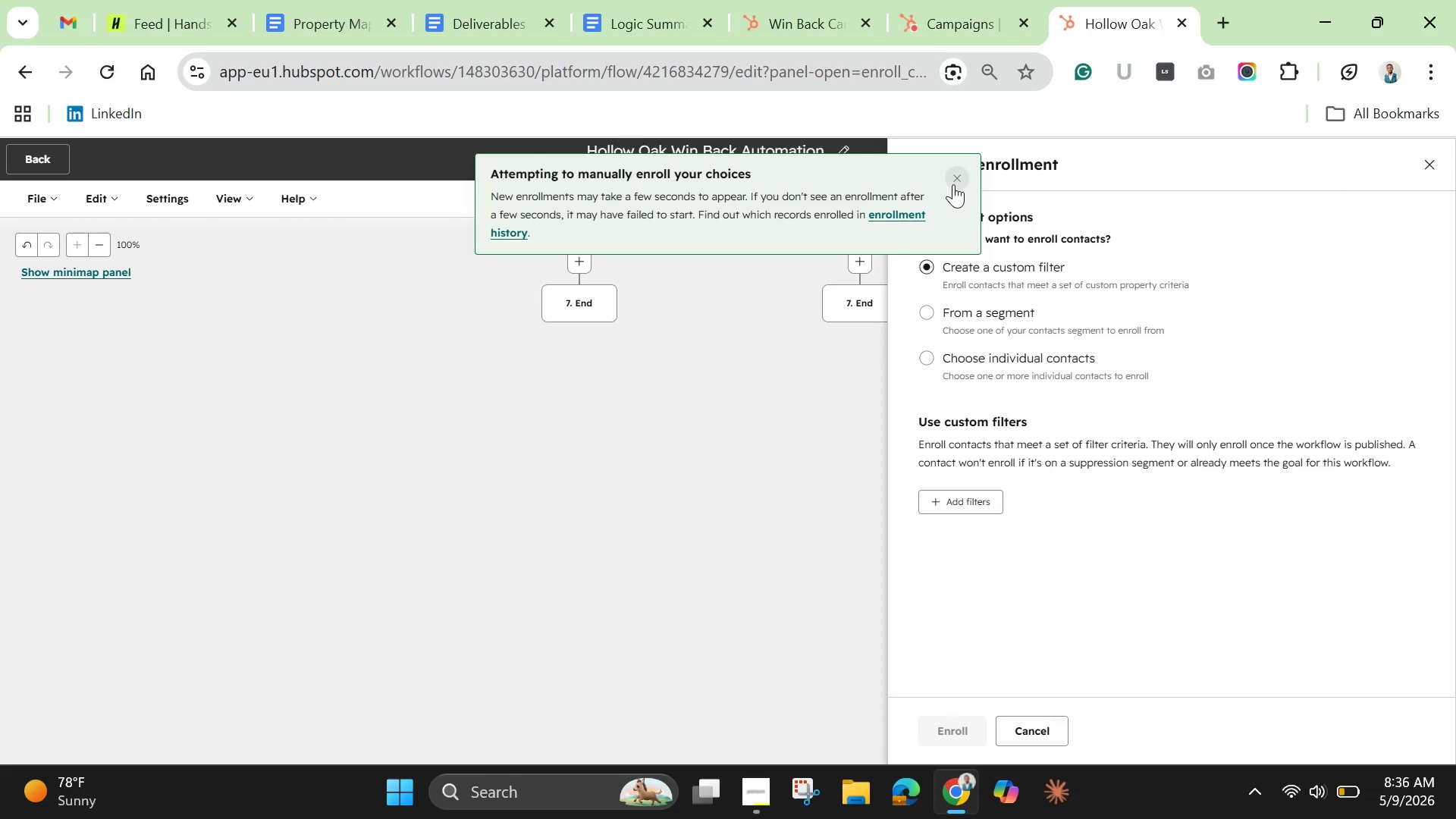 
left_click([958, 178])
 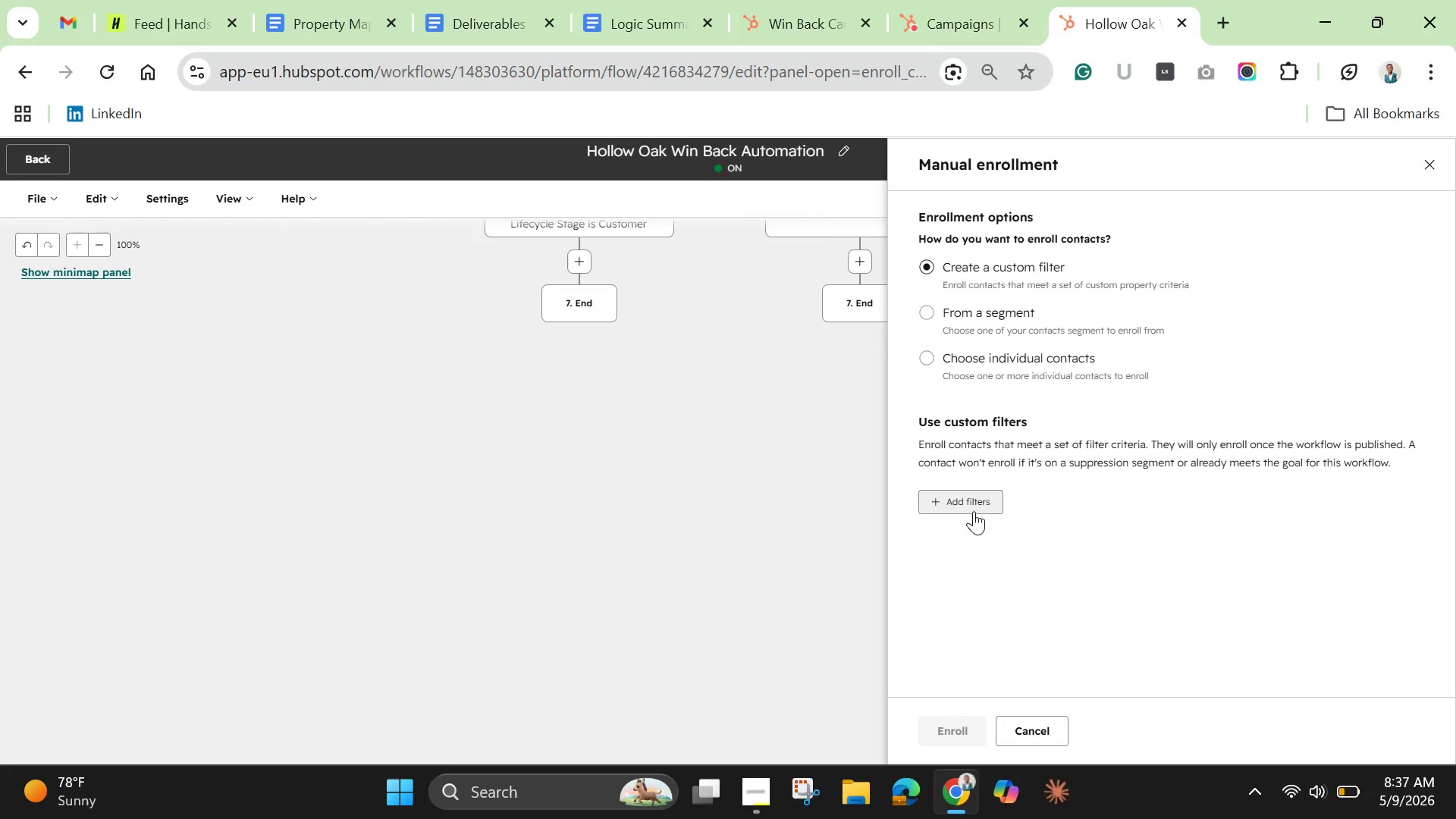 
left_click([973, 503])
 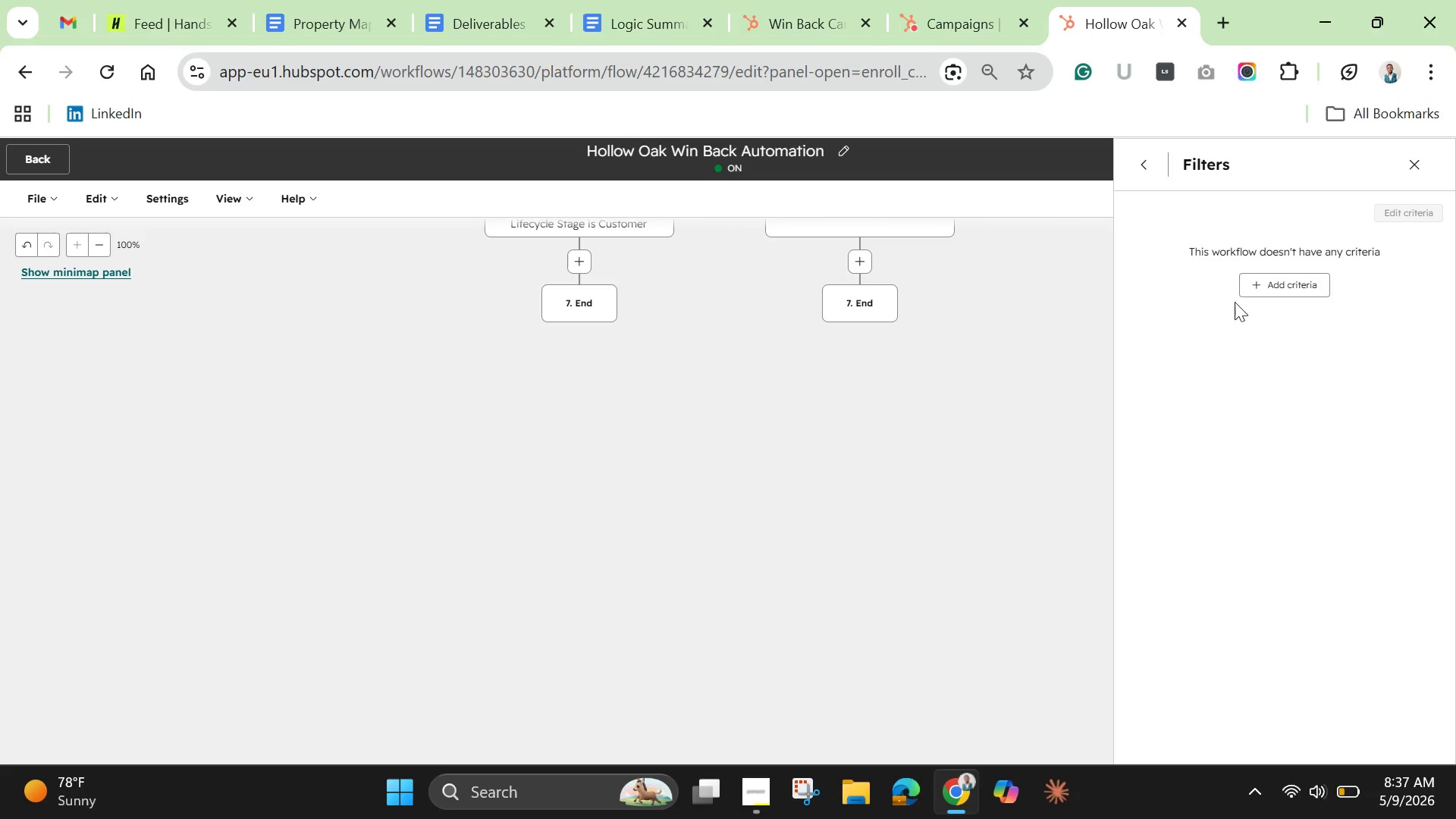 
left_click([1266, 281])
 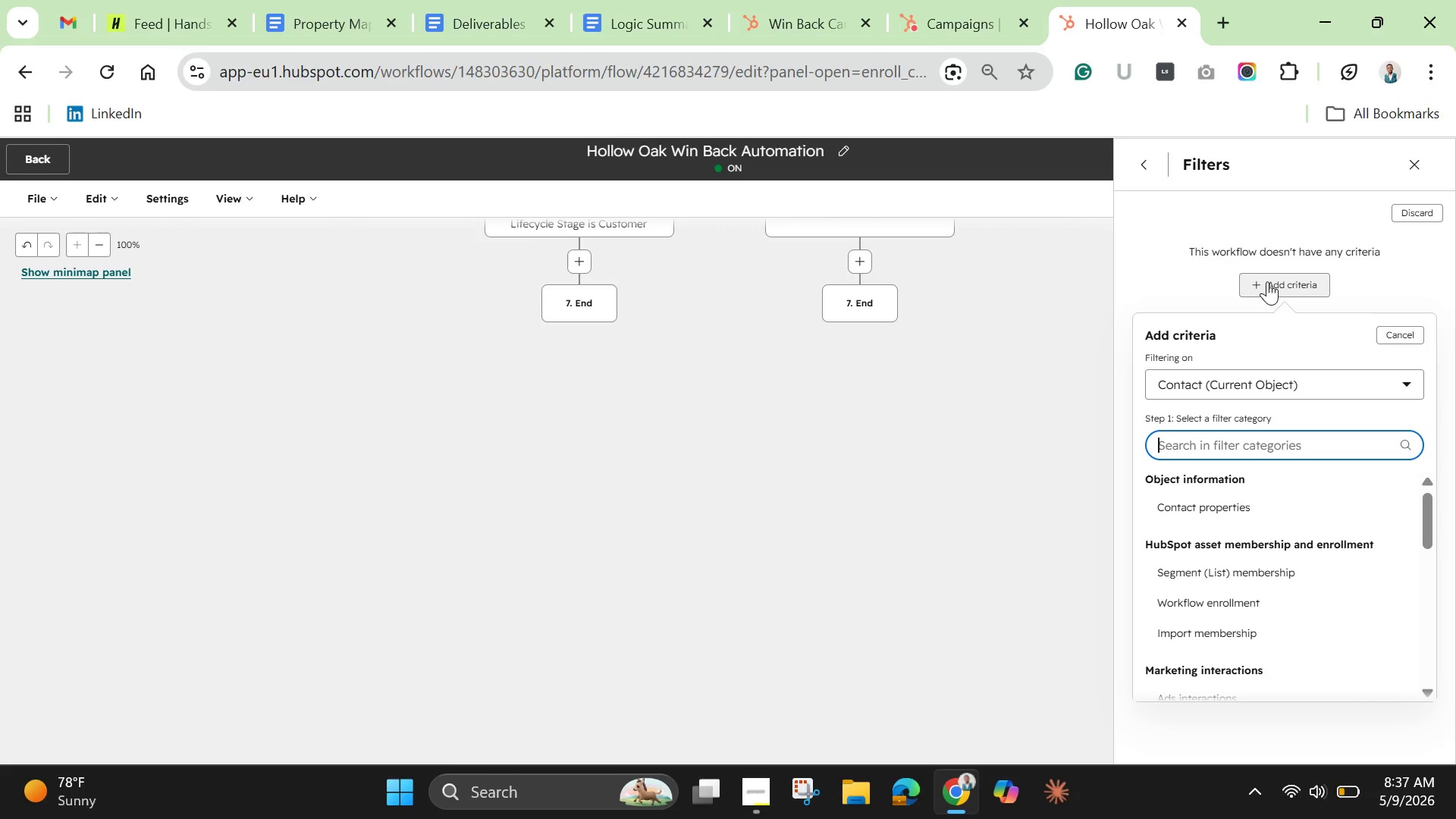 
wait(8.17)
 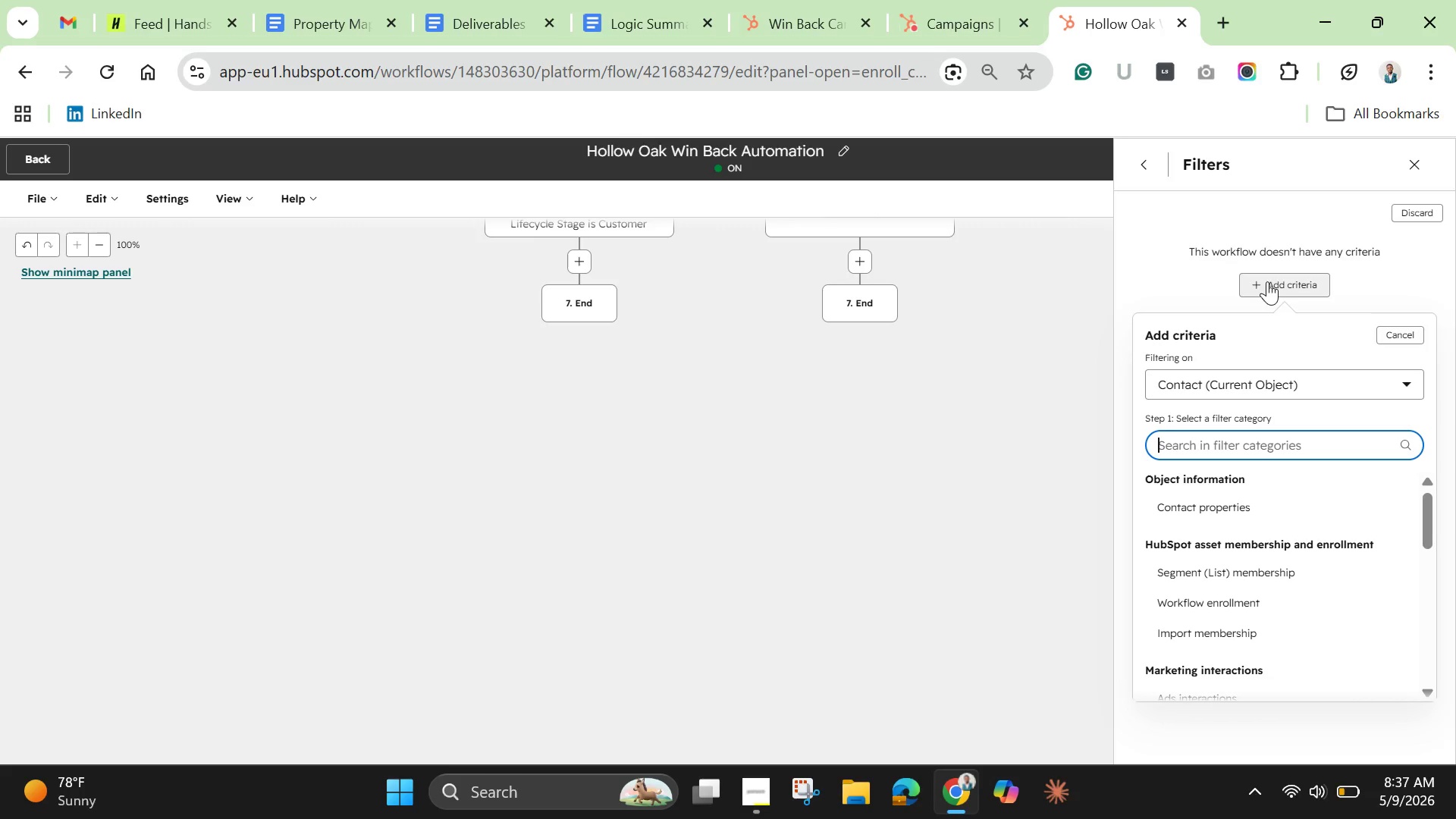 
type(mark)
 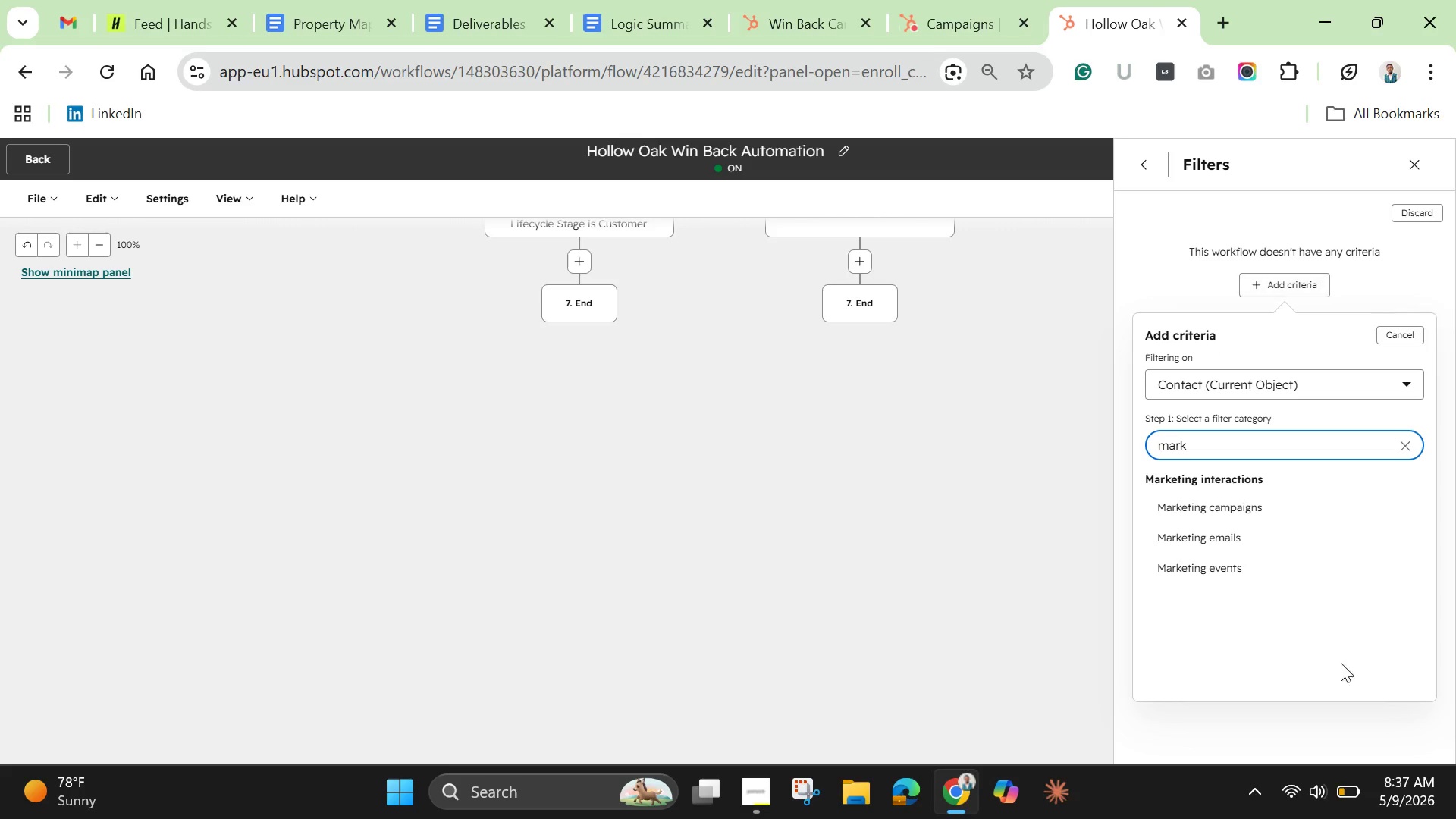 
left_click([1198, 538])
 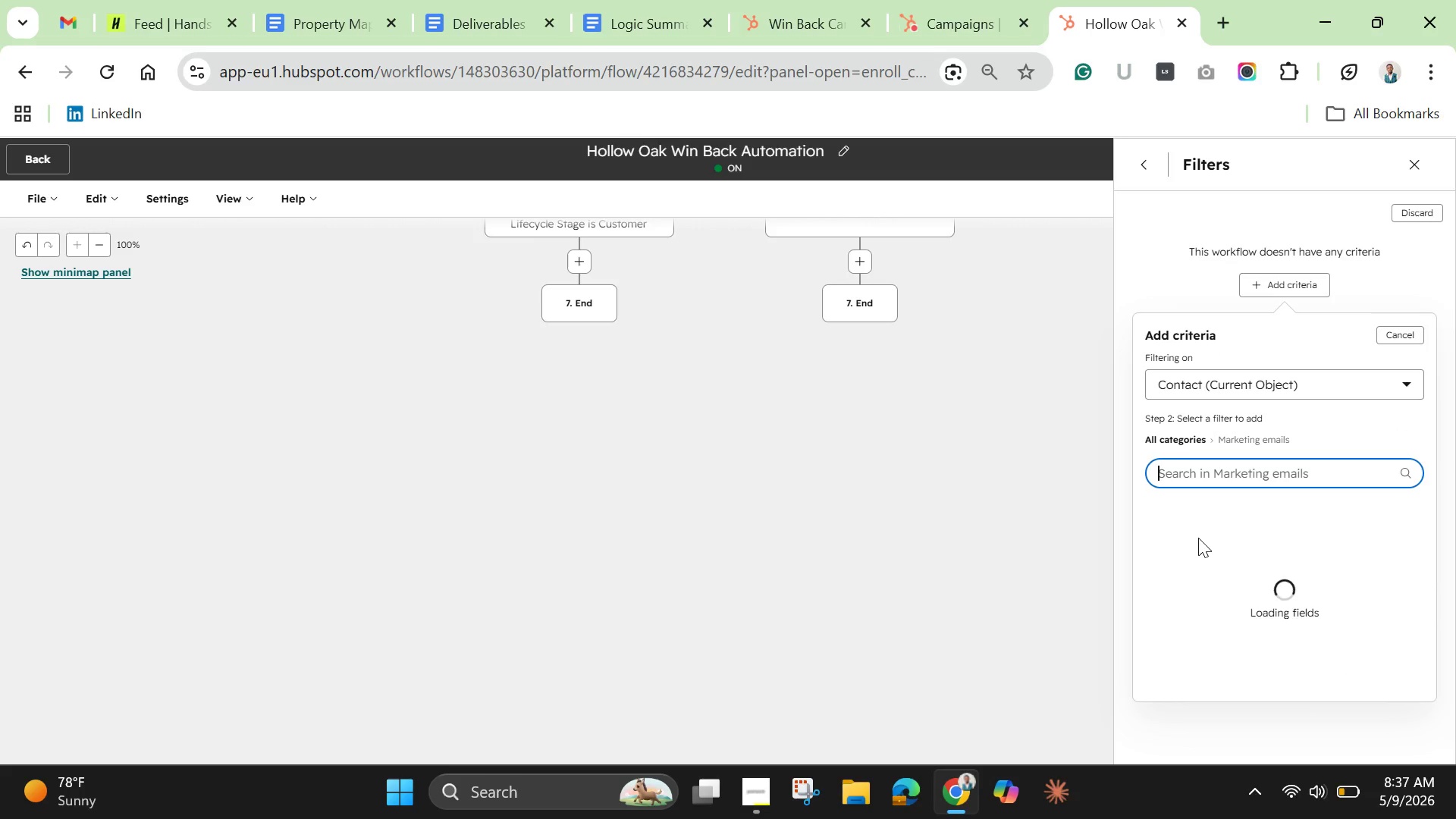 
mouse_move([1199, 526])
 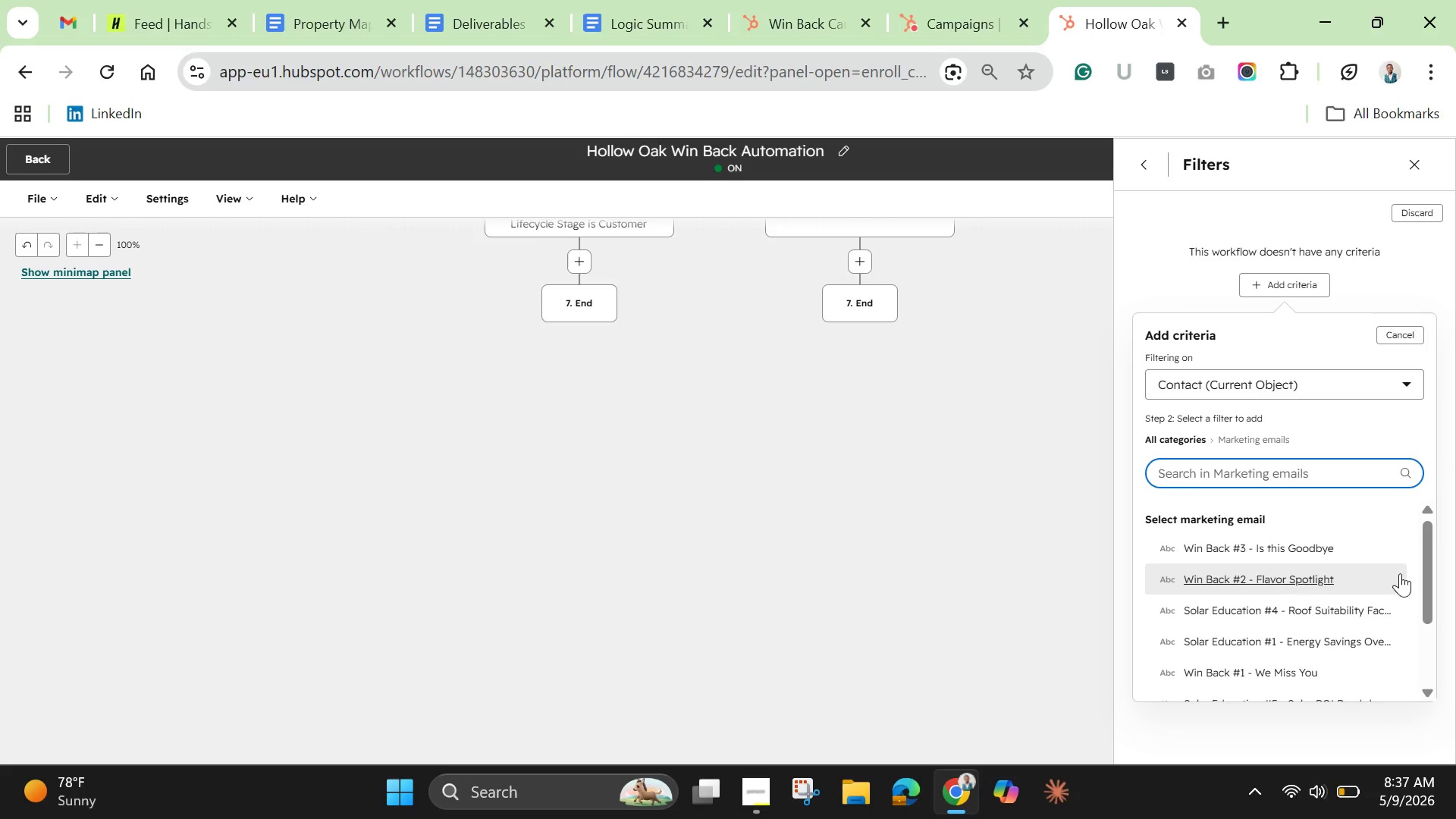 
wait(5.13)
 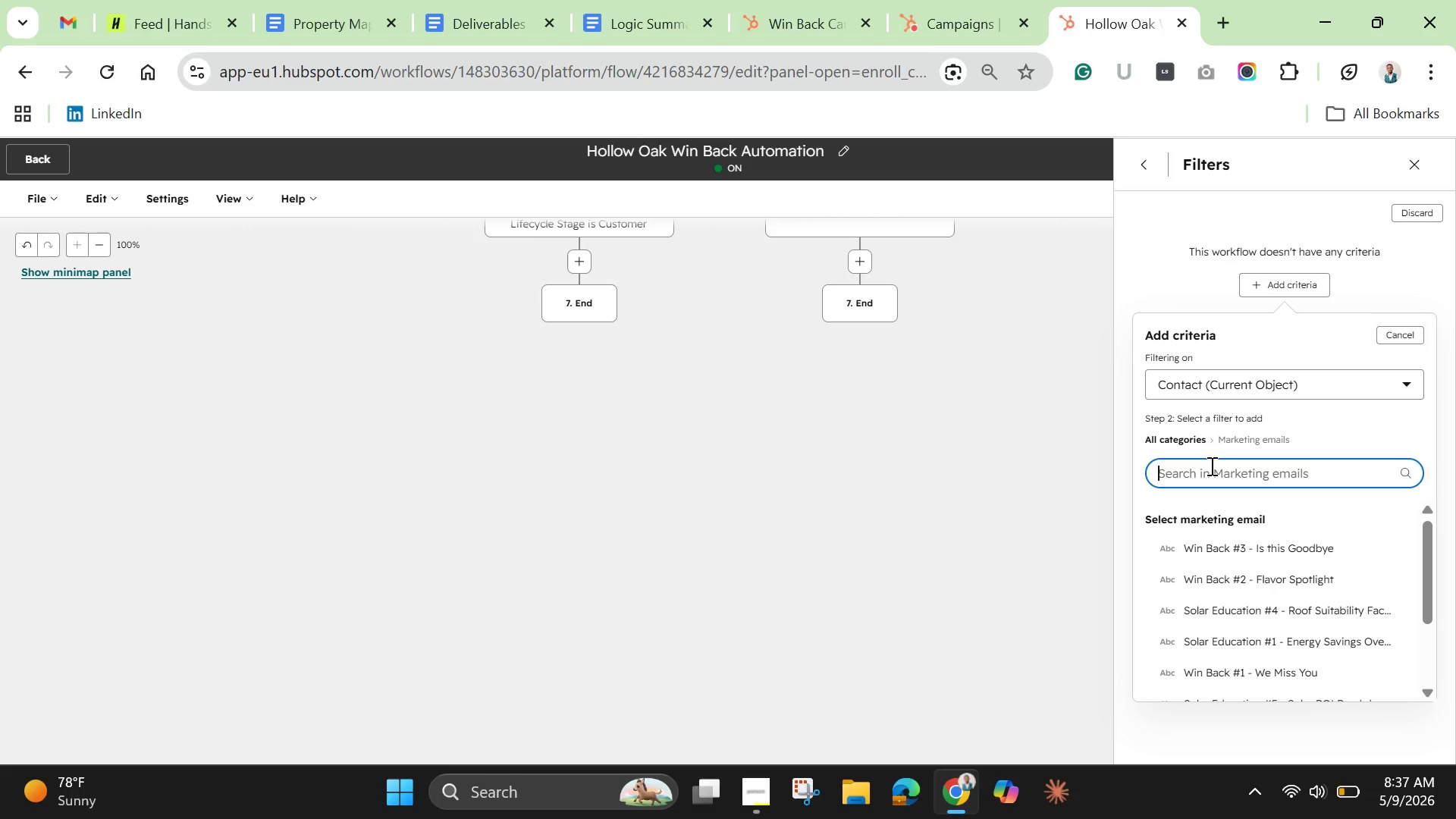 
left_click_drag(start_coordinate=[1427, 587], to_coordinate=[1423, 607])
 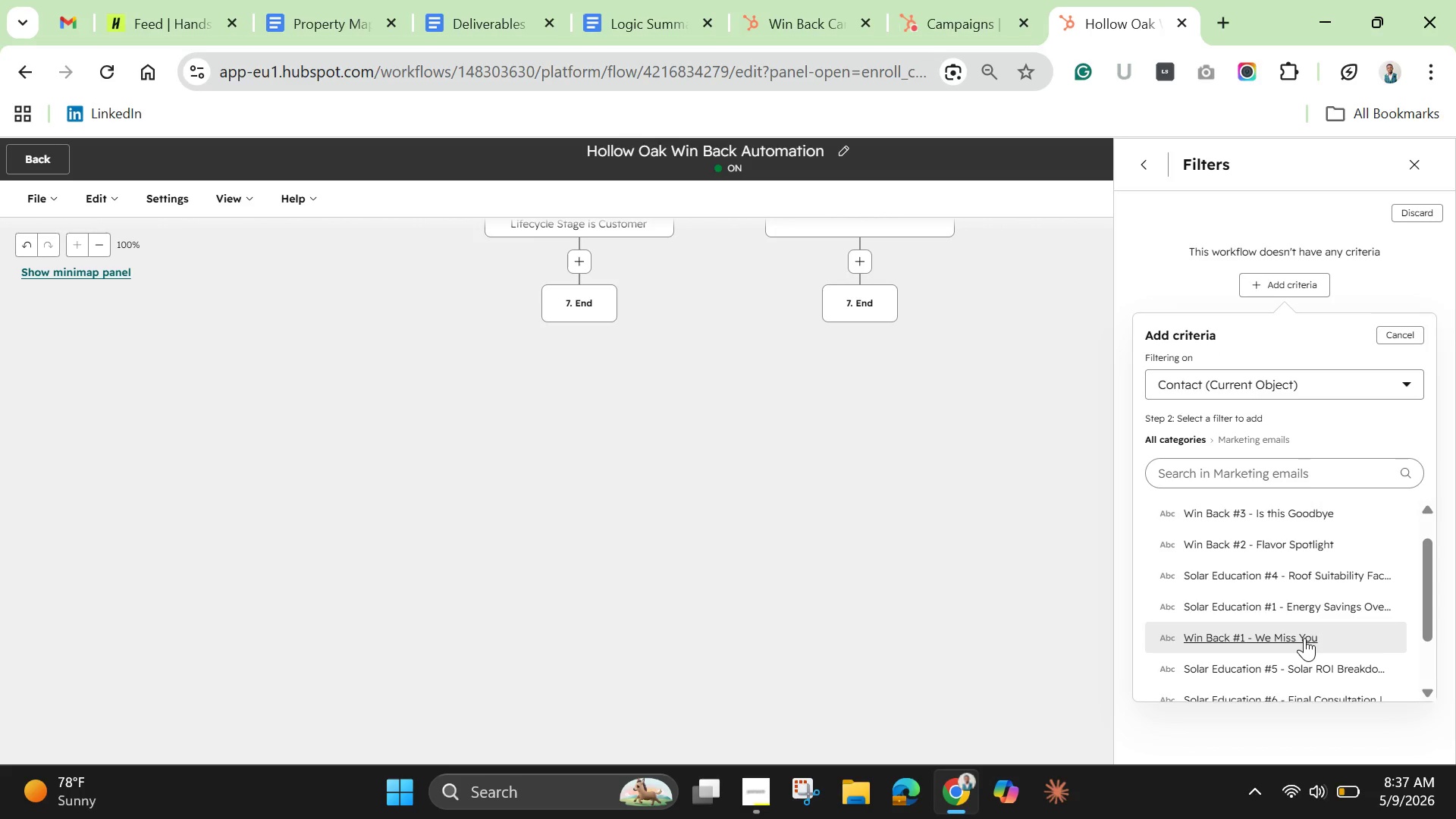 
left_click([1304, 638])
 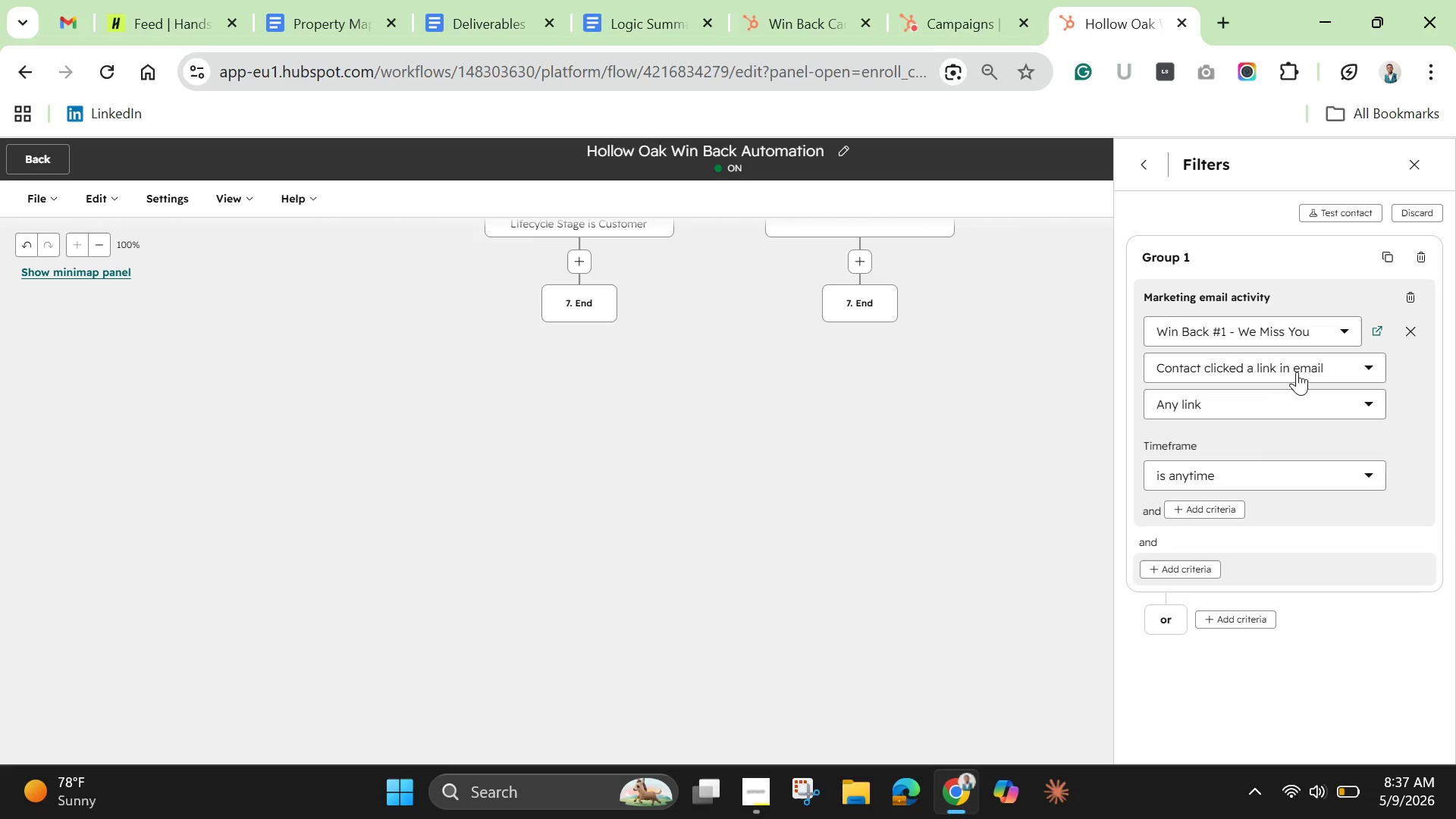 
left_click([1297, 370])
 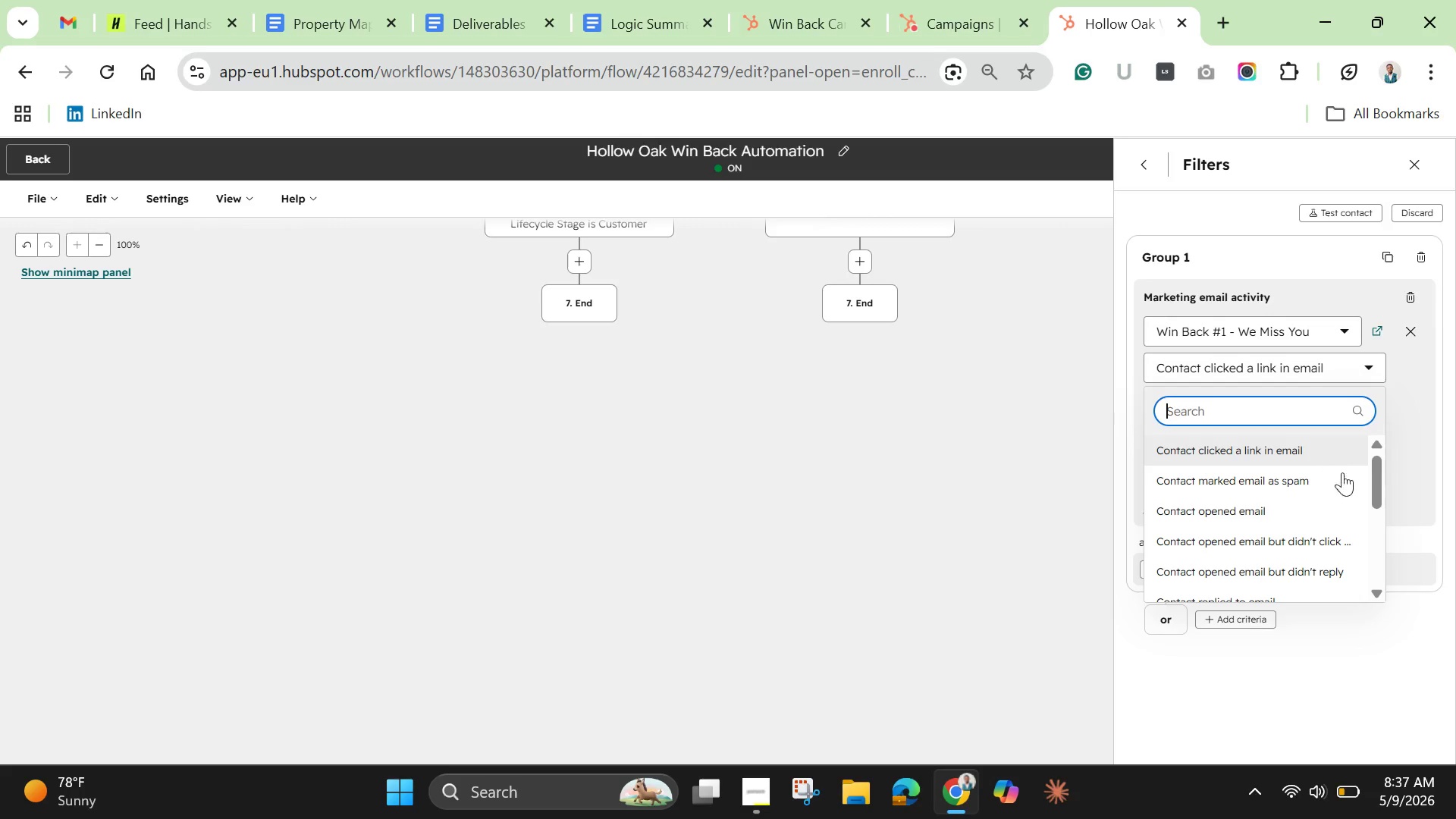 
left_click_drag(start_coordinate=[1378, 484], to_coordinate=[1377, 460])
 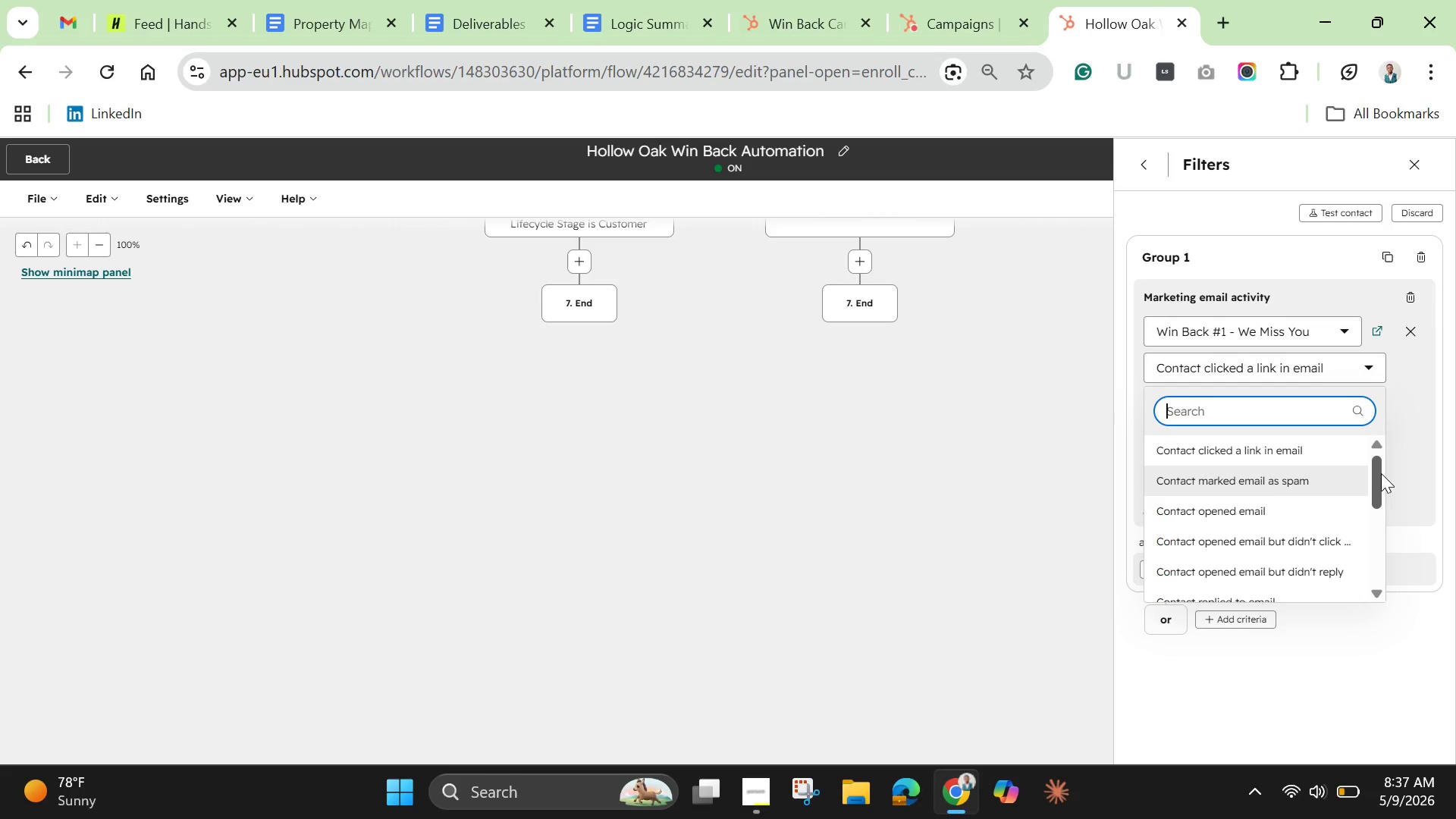 
left_click_drag(start_coordinate=[1381, 473], to_coordinate=[1380, 584])
 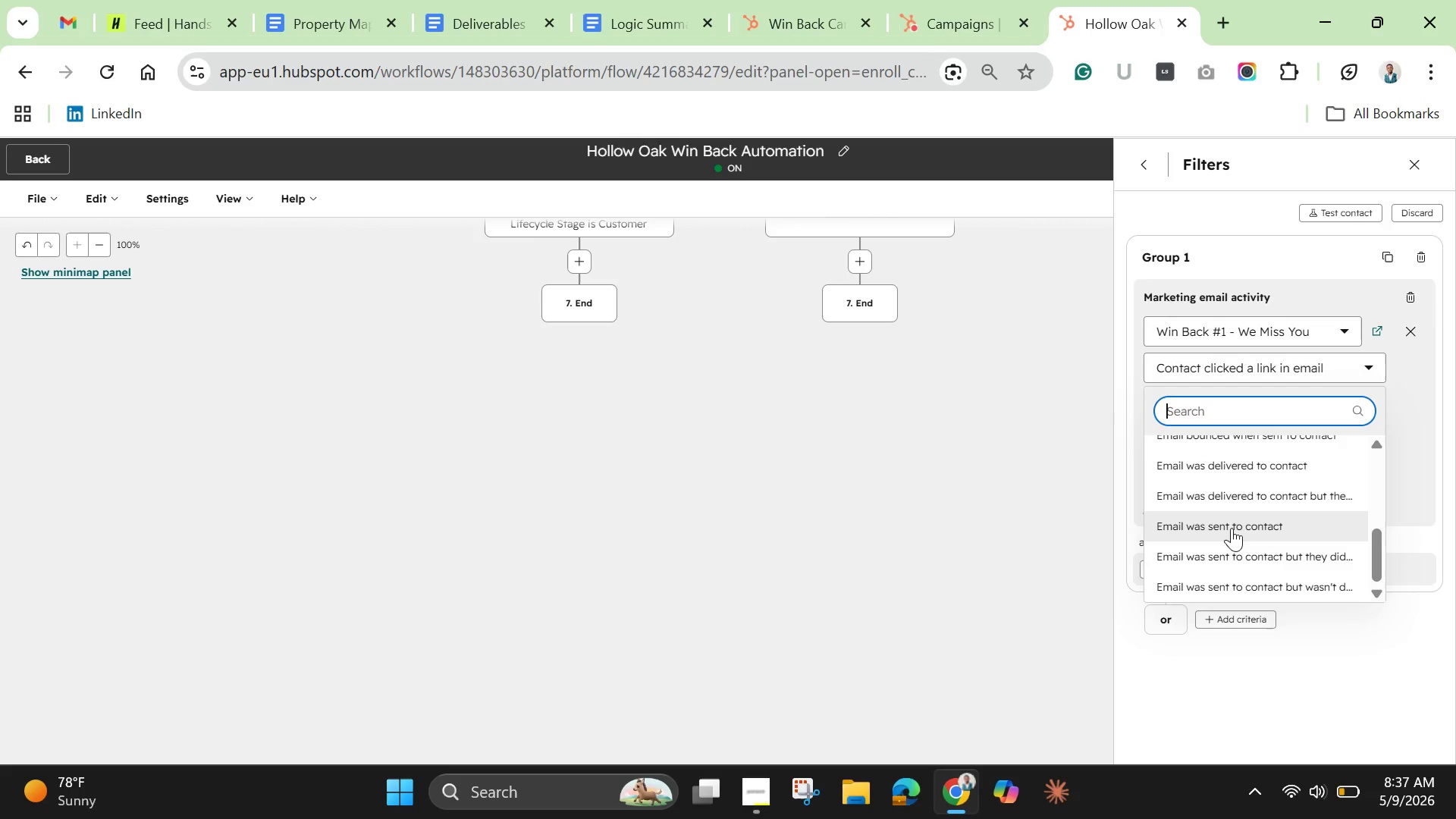 
left_click([1232, 528])
 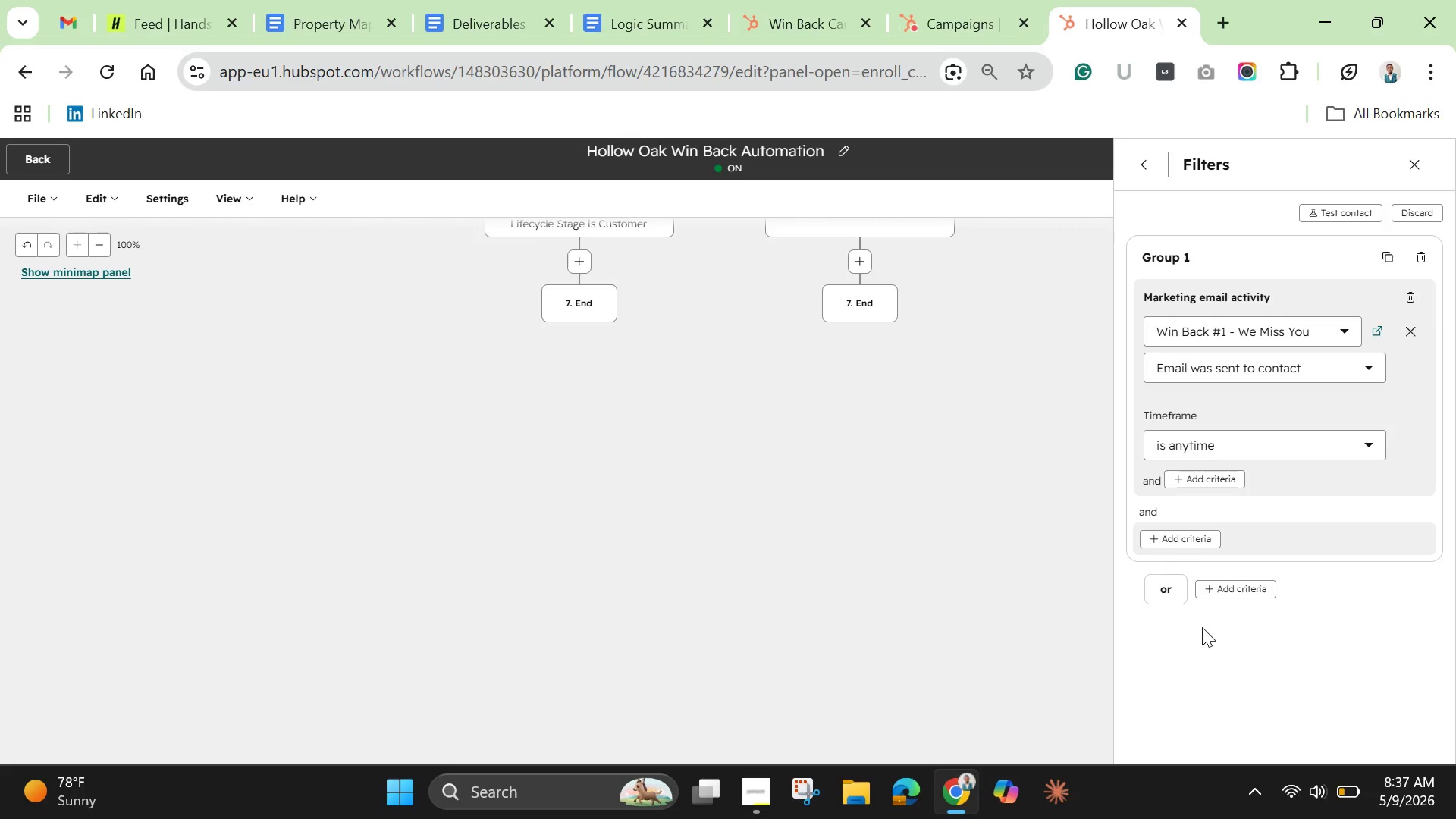 
wait(6.45)
 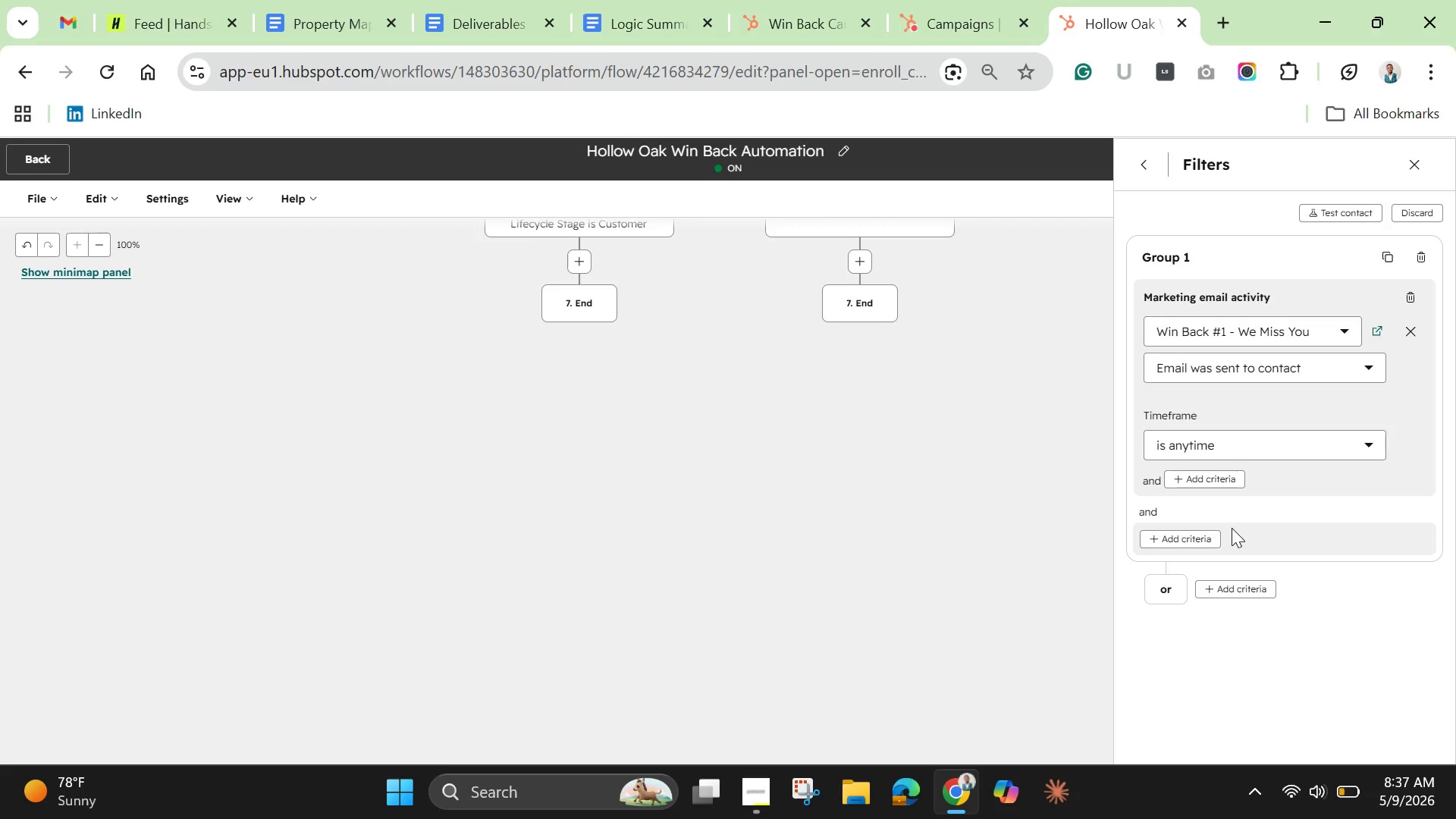 
left_click([1202, 627])
 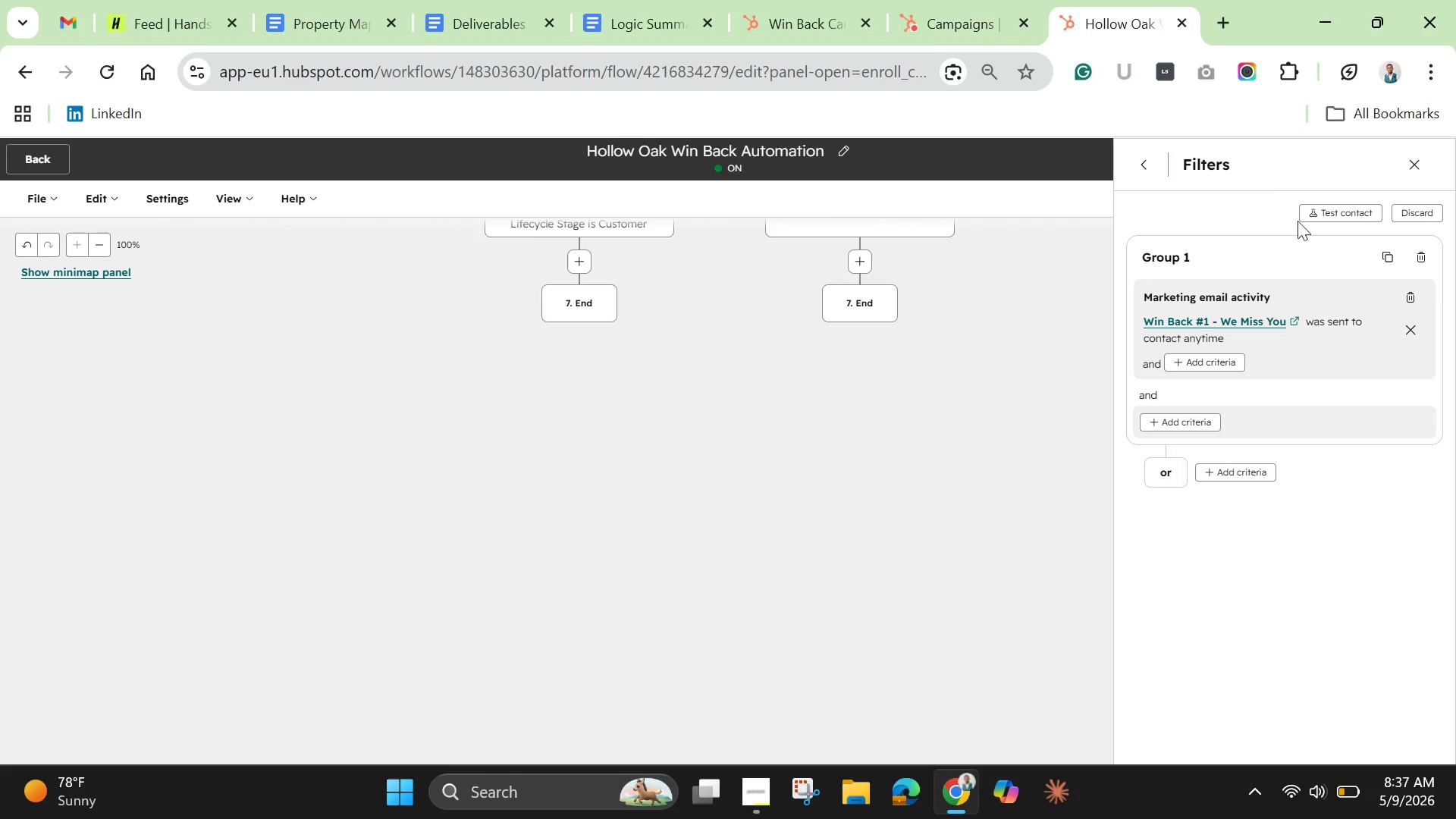 
left_click([1420, 249])
 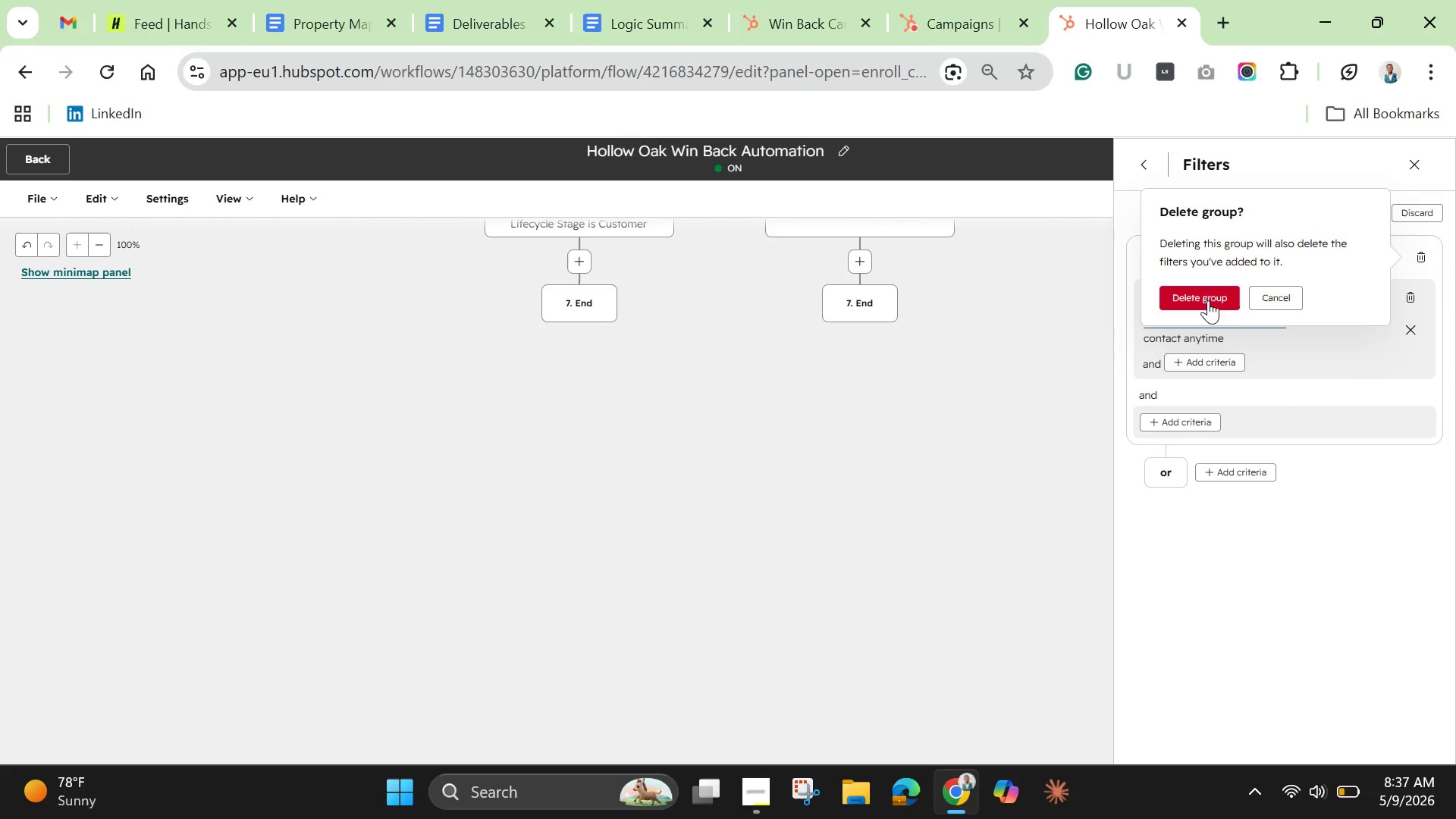 
left_click([1202, 297])
 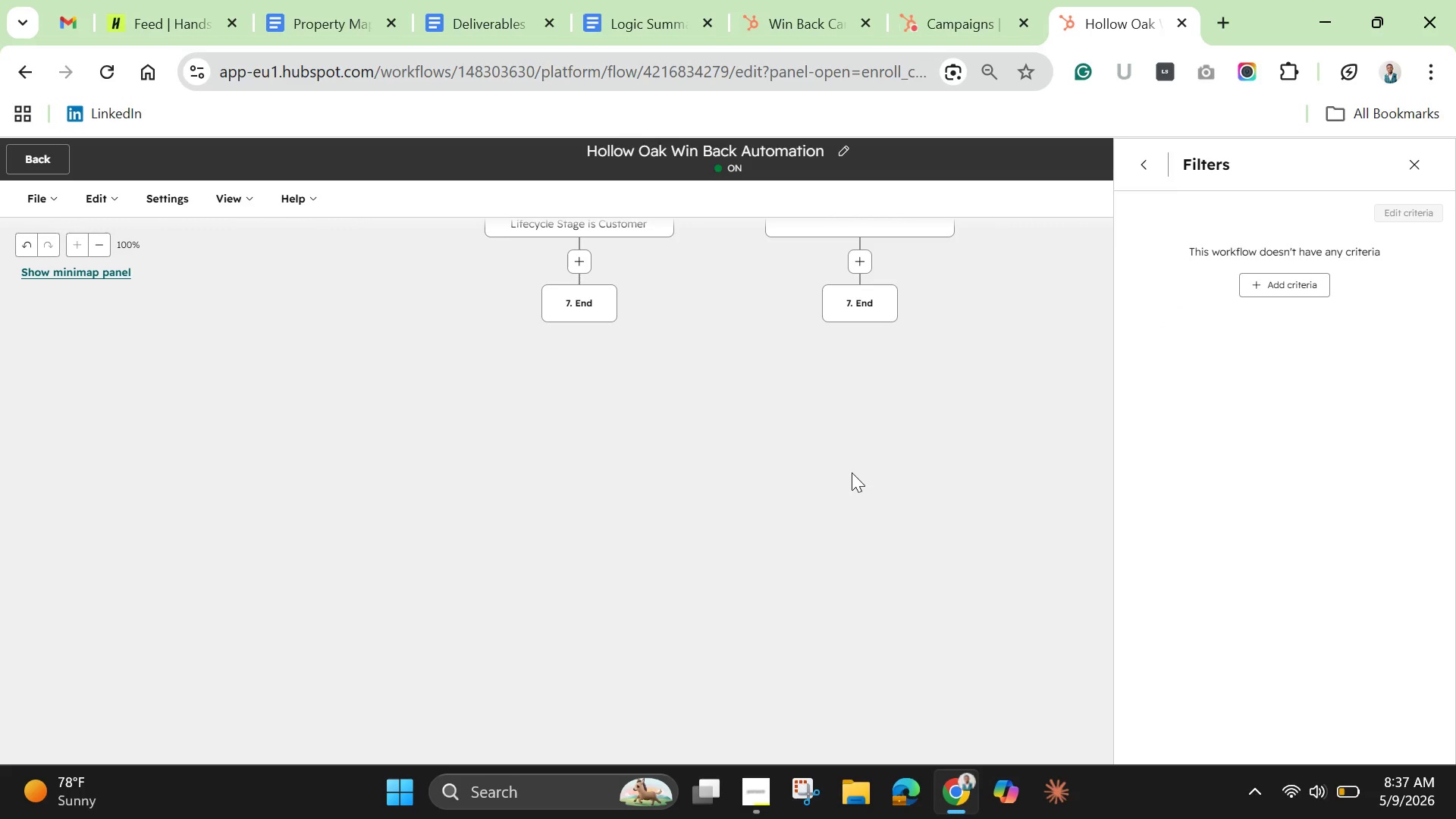 
left_click([61, 28])
 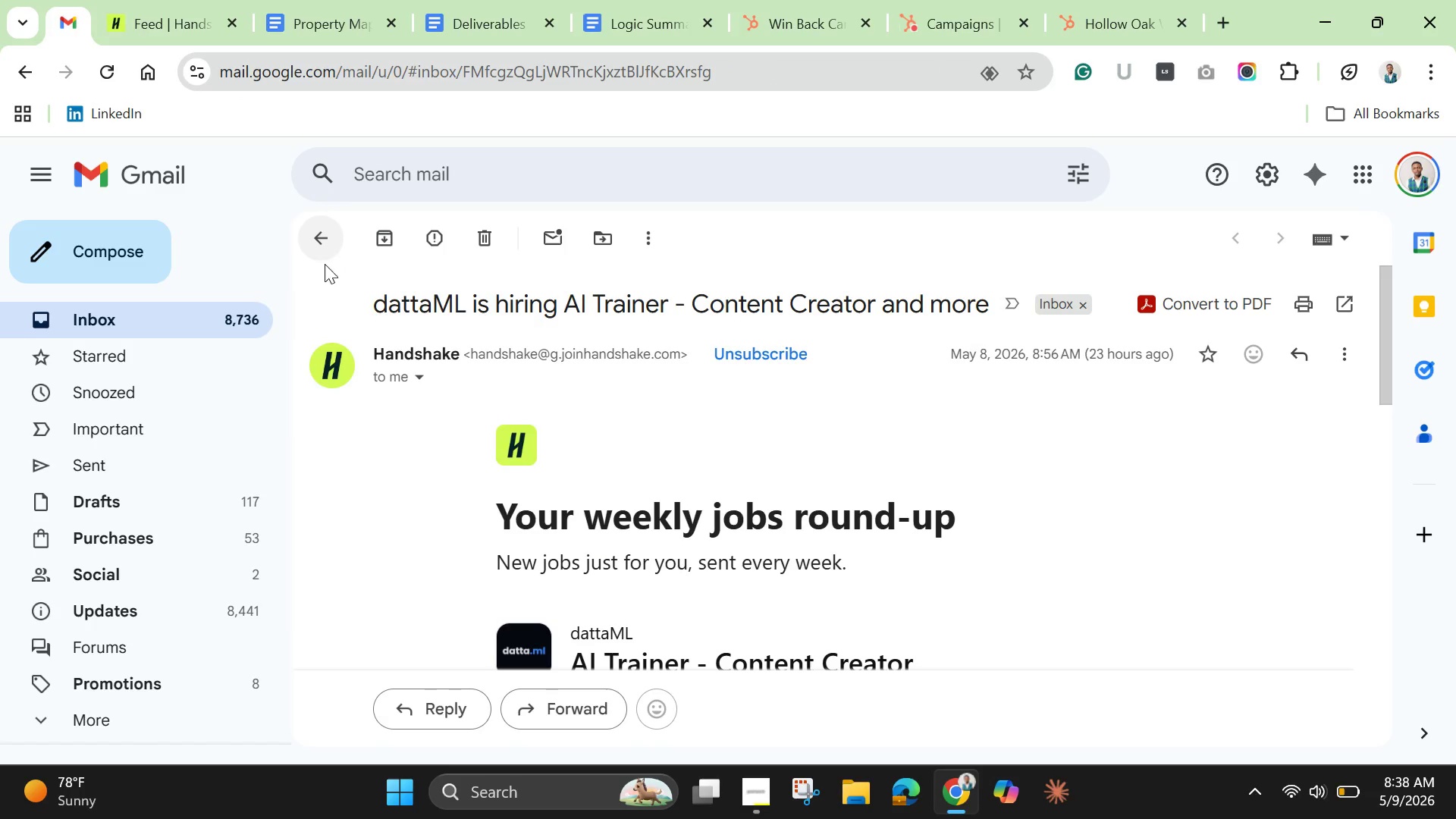 
scroll: coordinate [865, 472], scroll_direction: up, amount: 8.0
 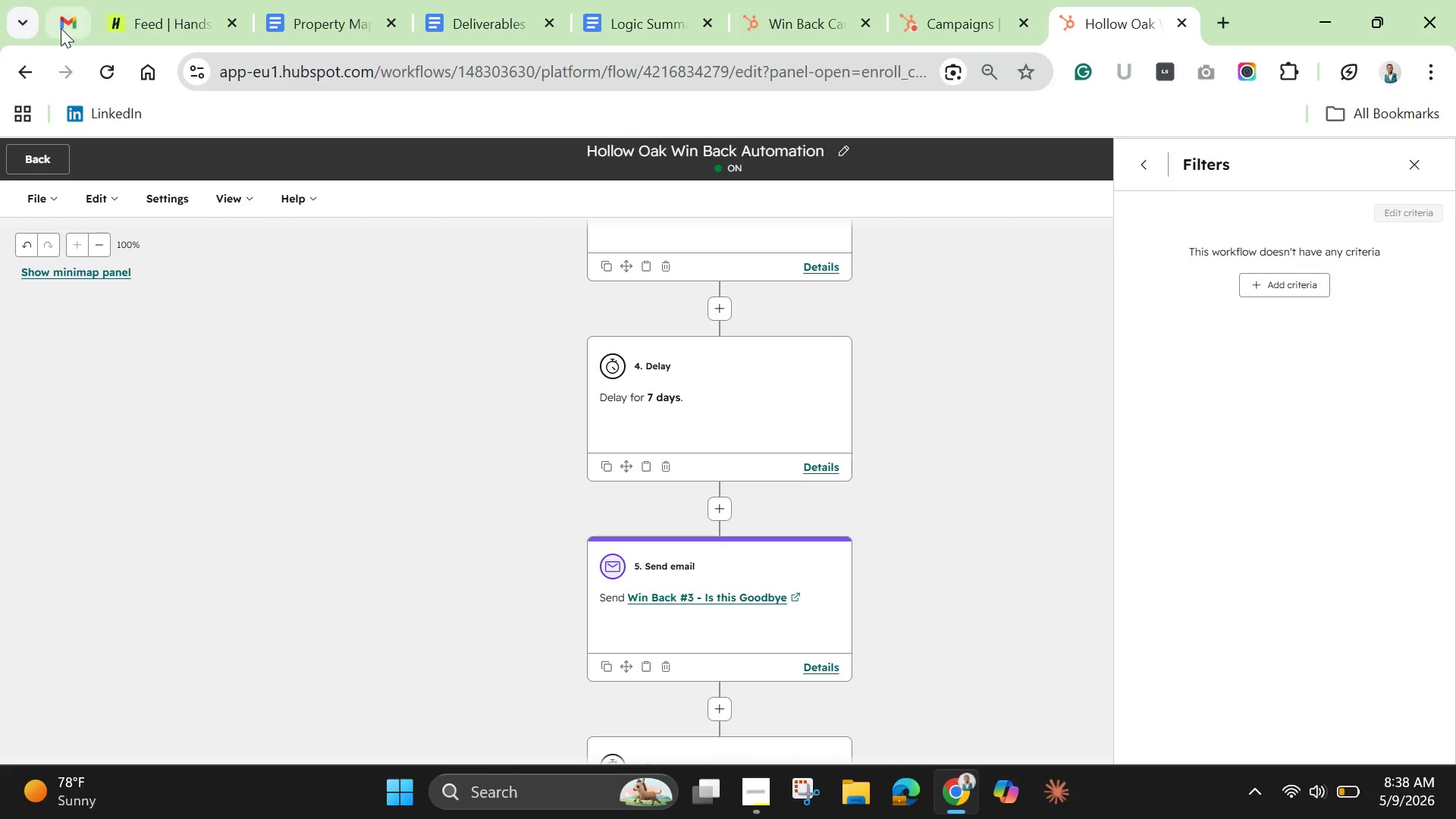 
left_click([327, 234])
 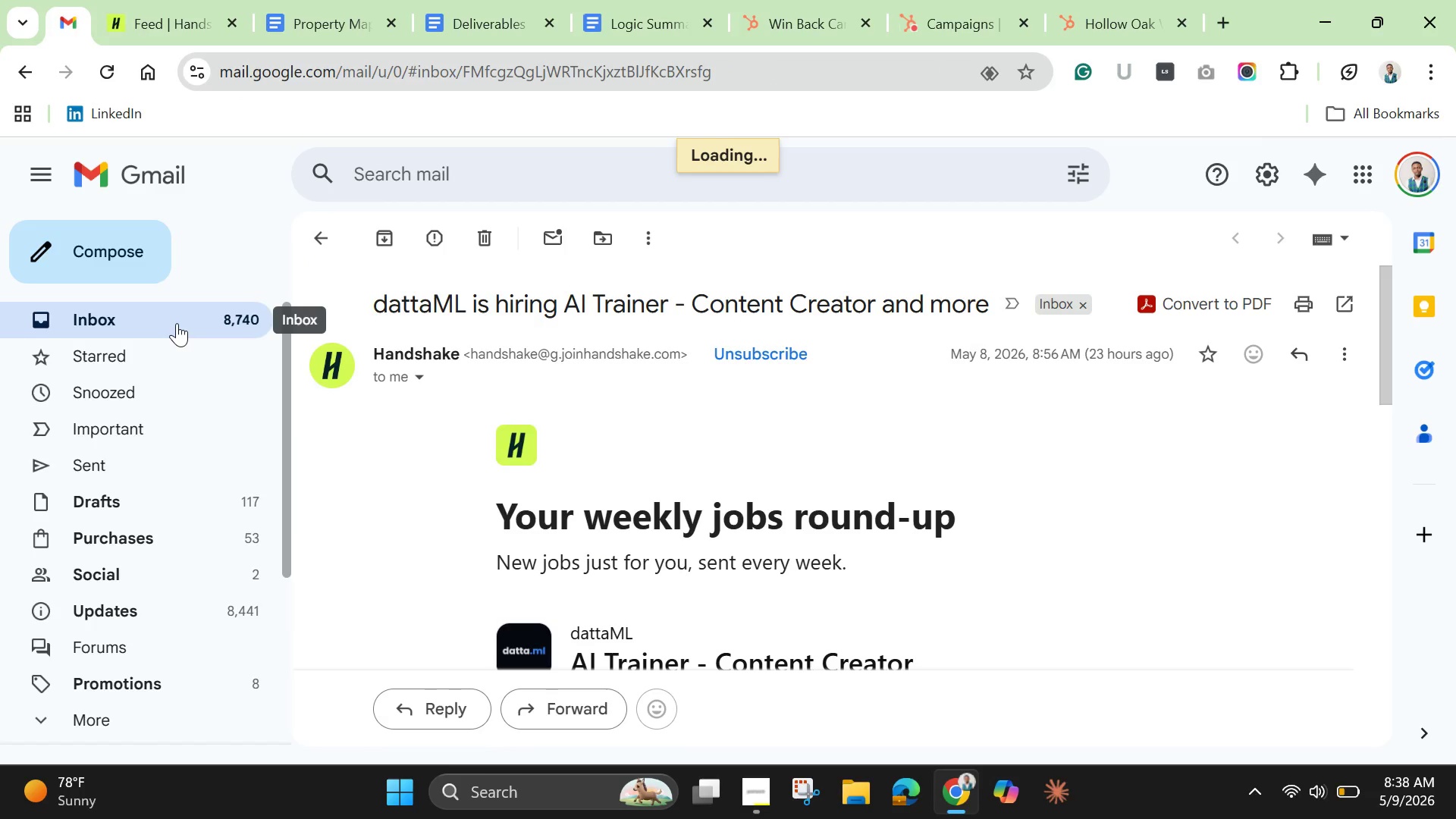 
left_click([177, 323])
 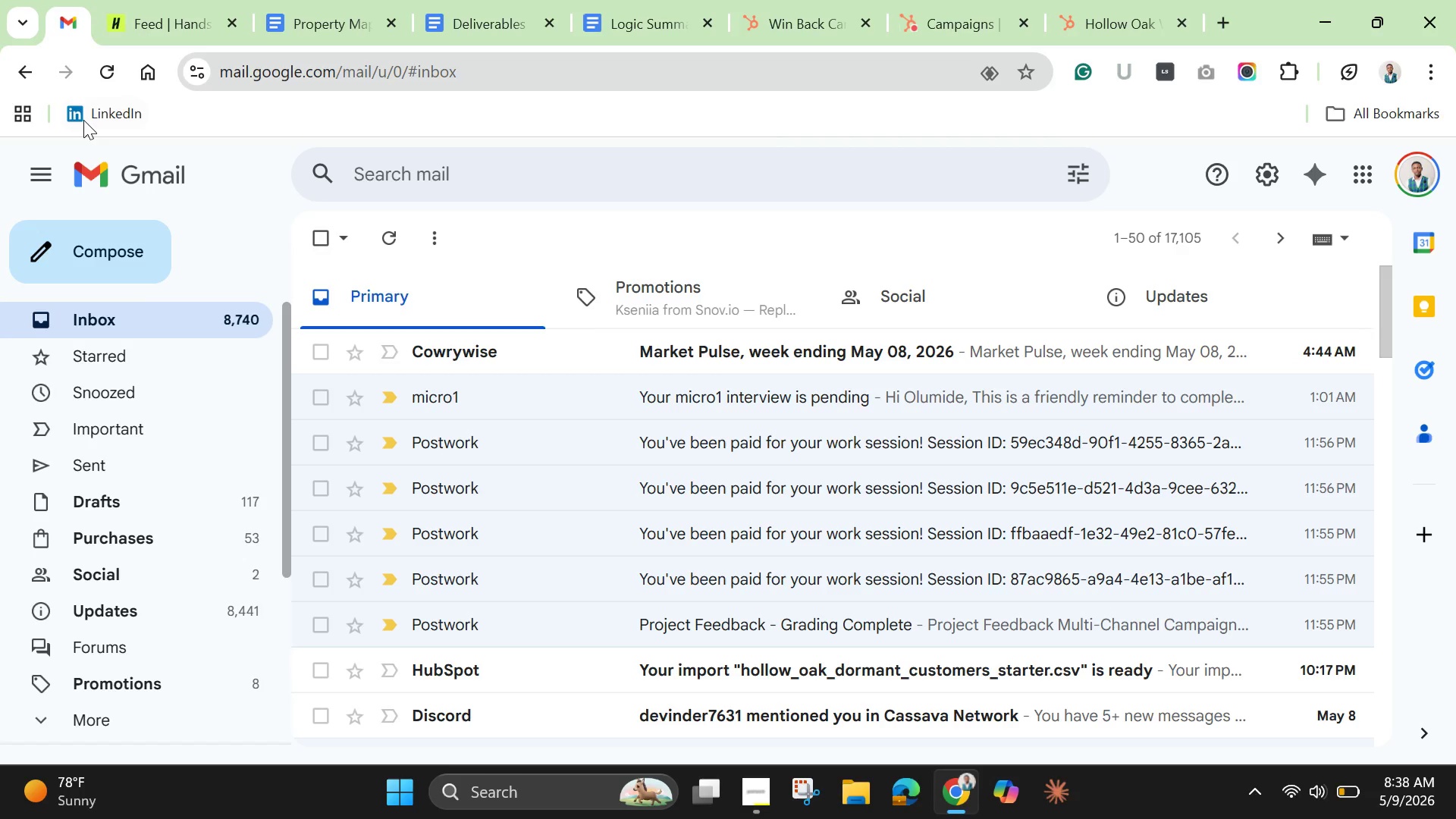 
left_click([108, 79])
 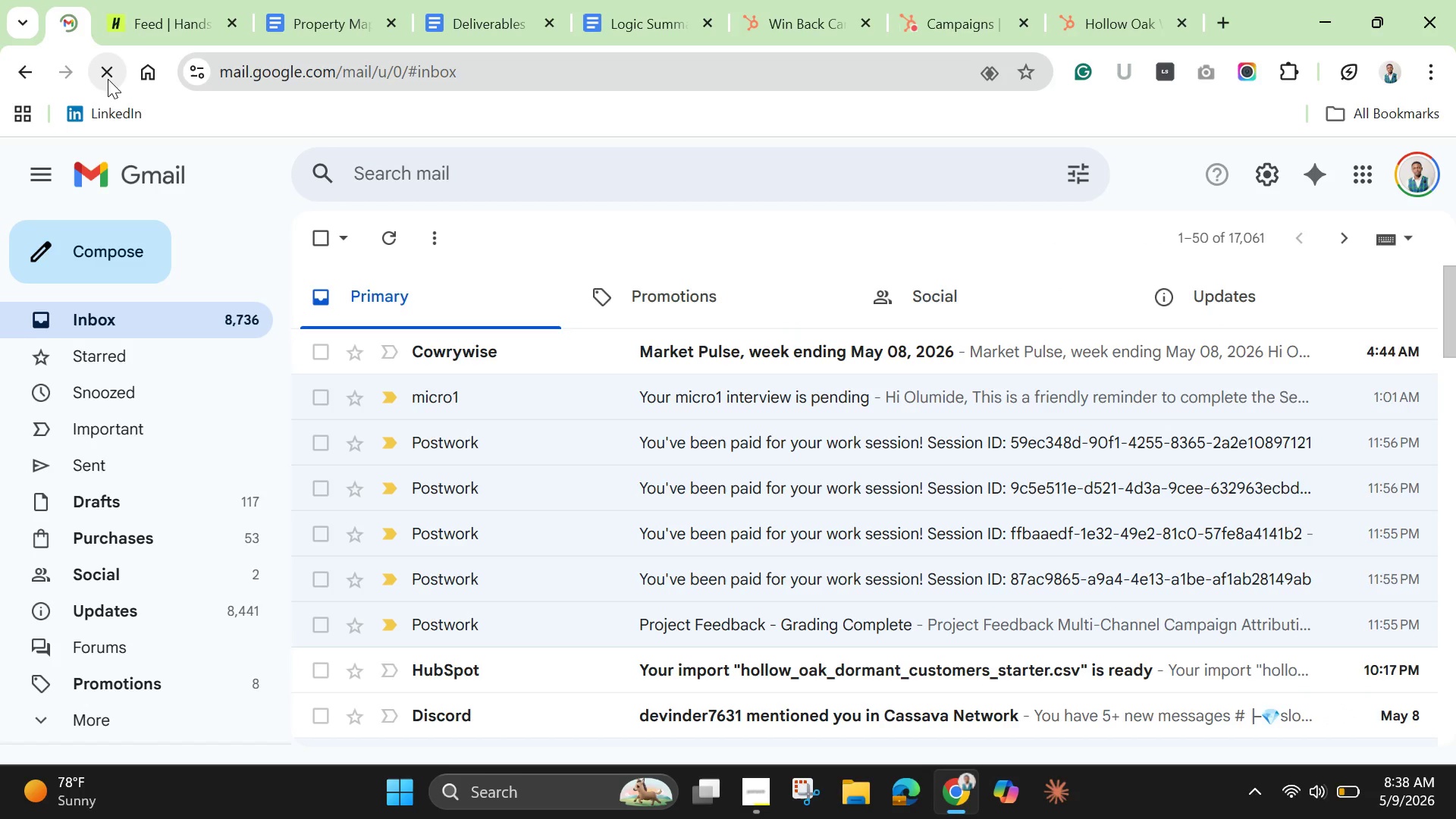 
wait(7.97)
 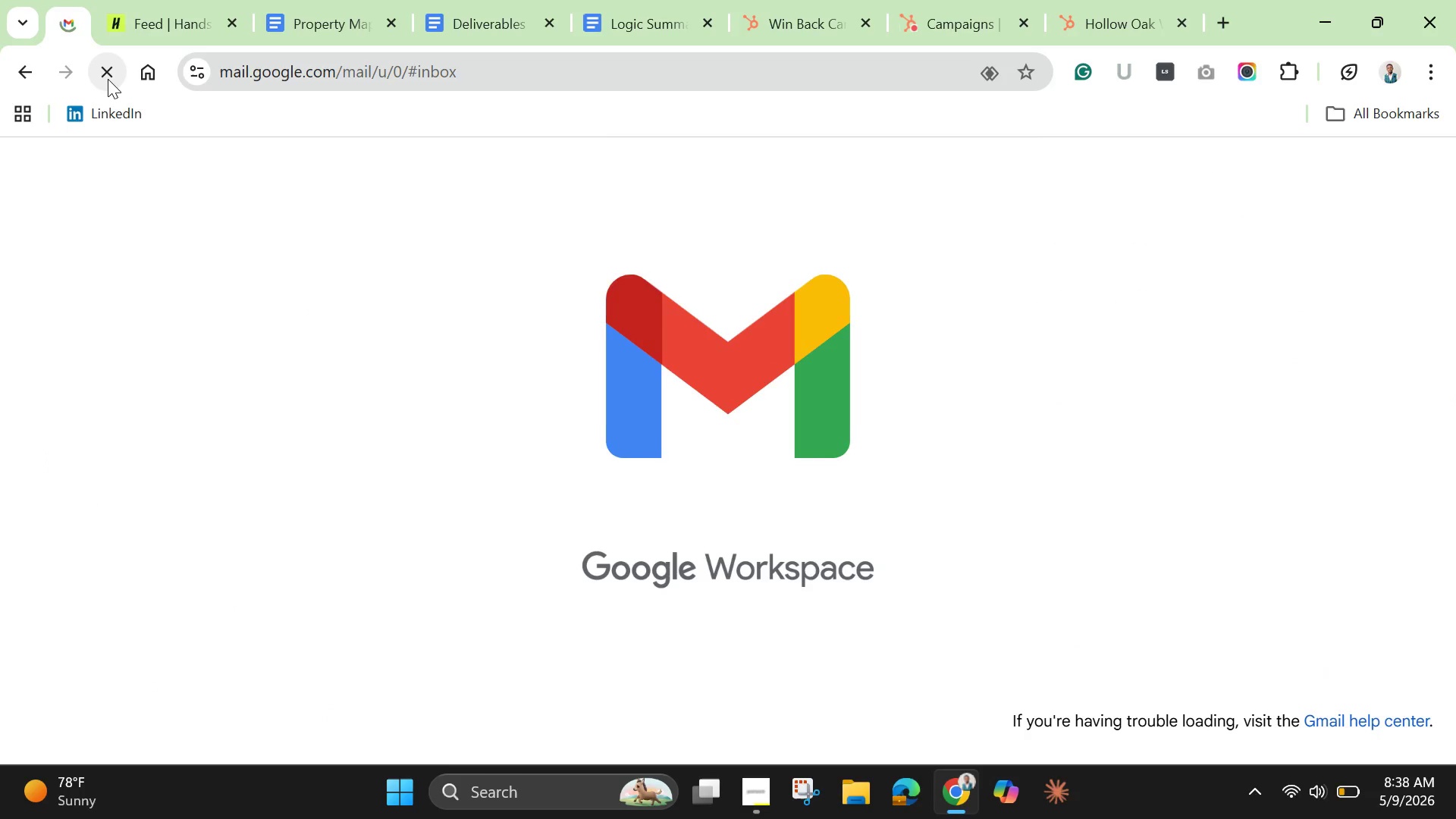 
left_click([613, 306])
 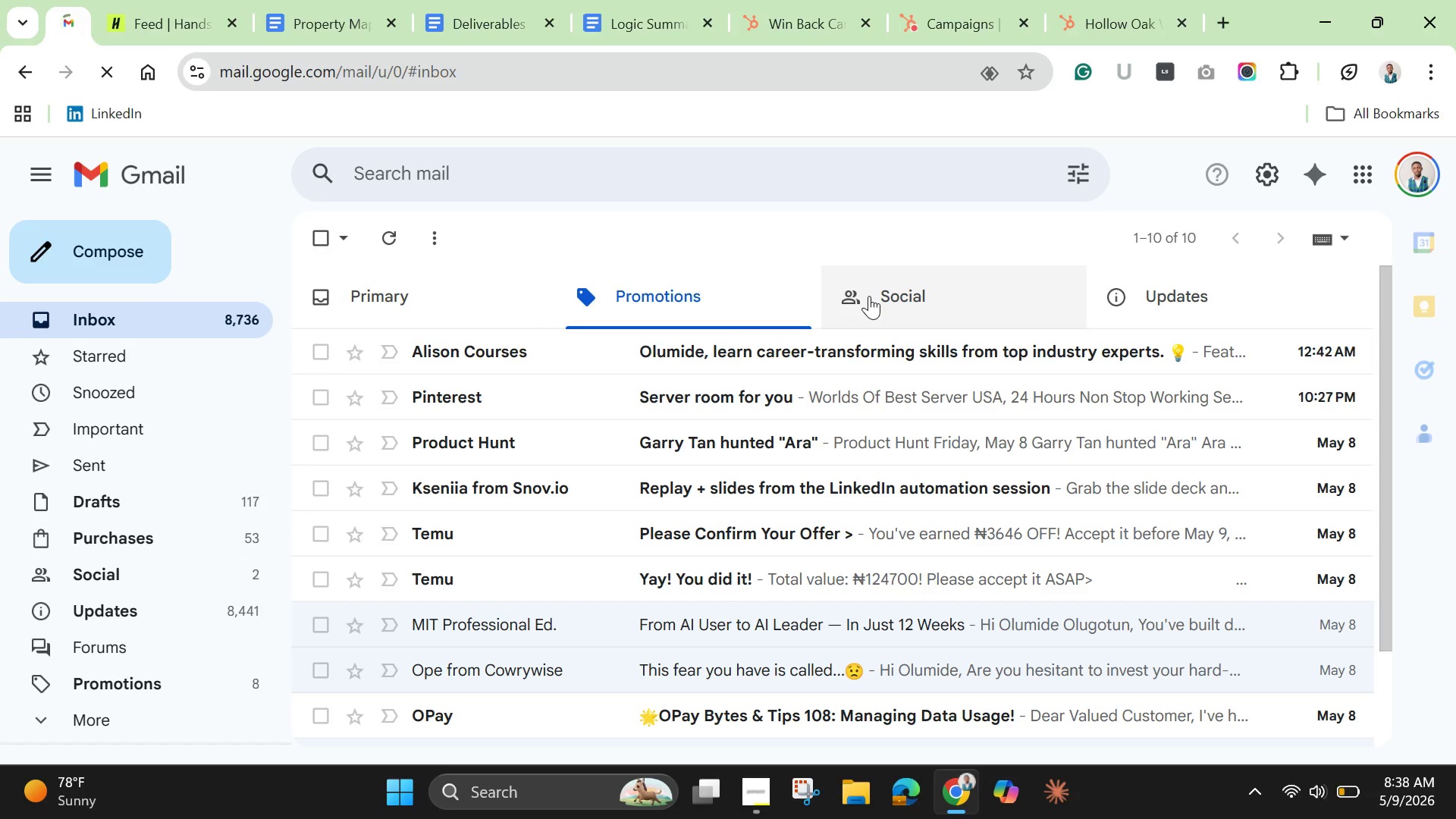 
left_click([883, 299])
 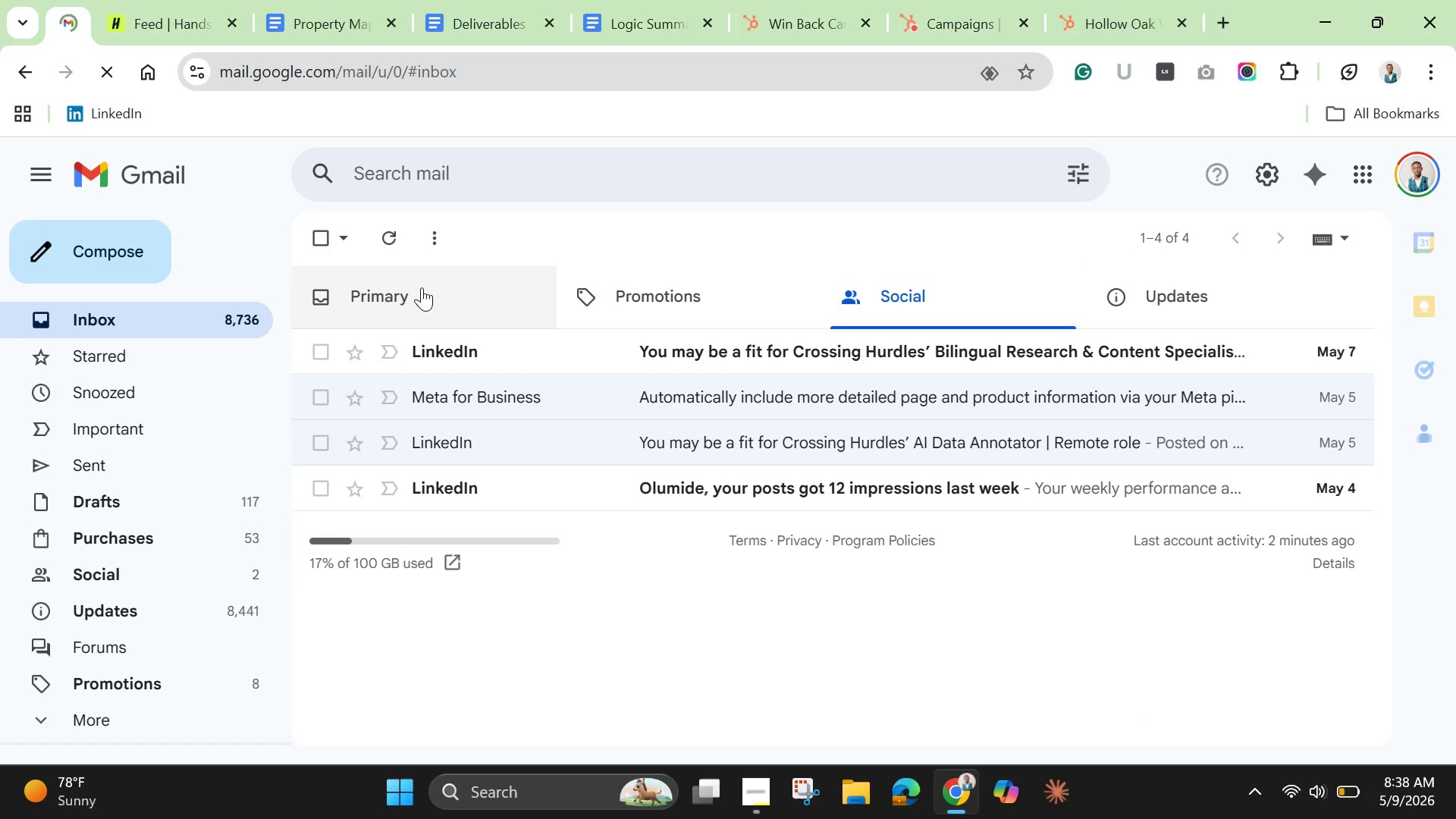 
left_click([420, 288])
 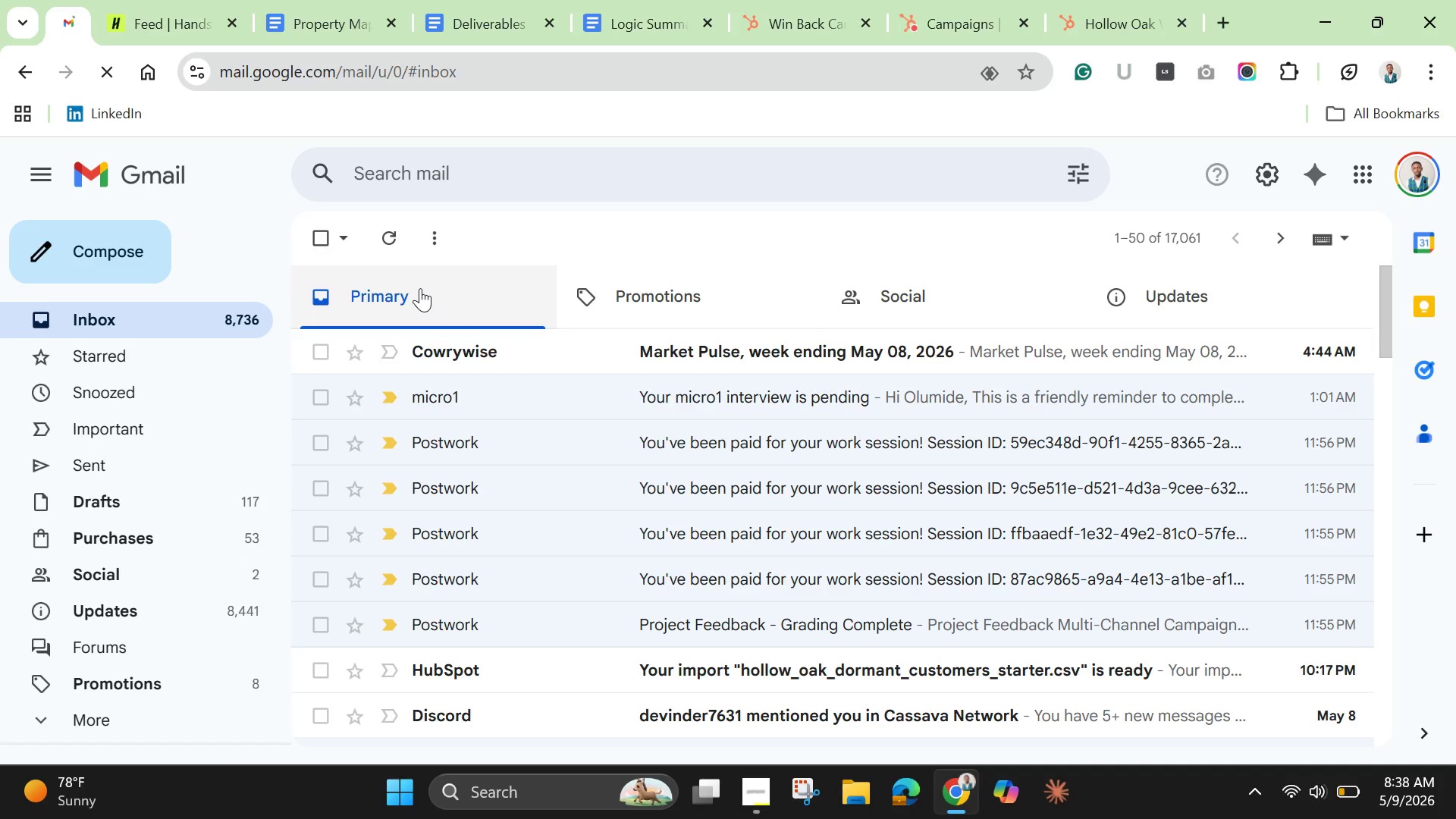 
wait(10.45)
 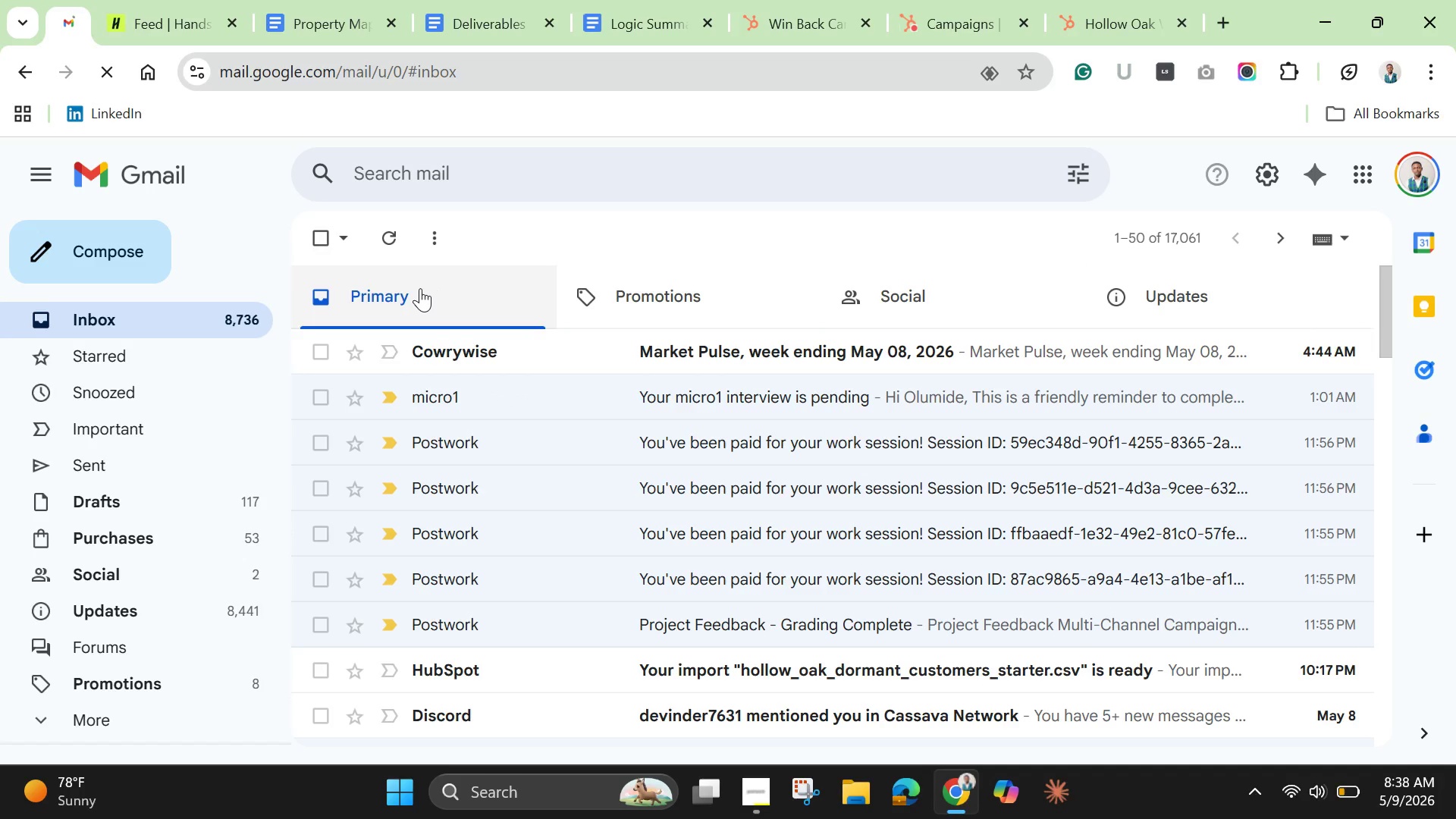 
left_click([965, 24])
 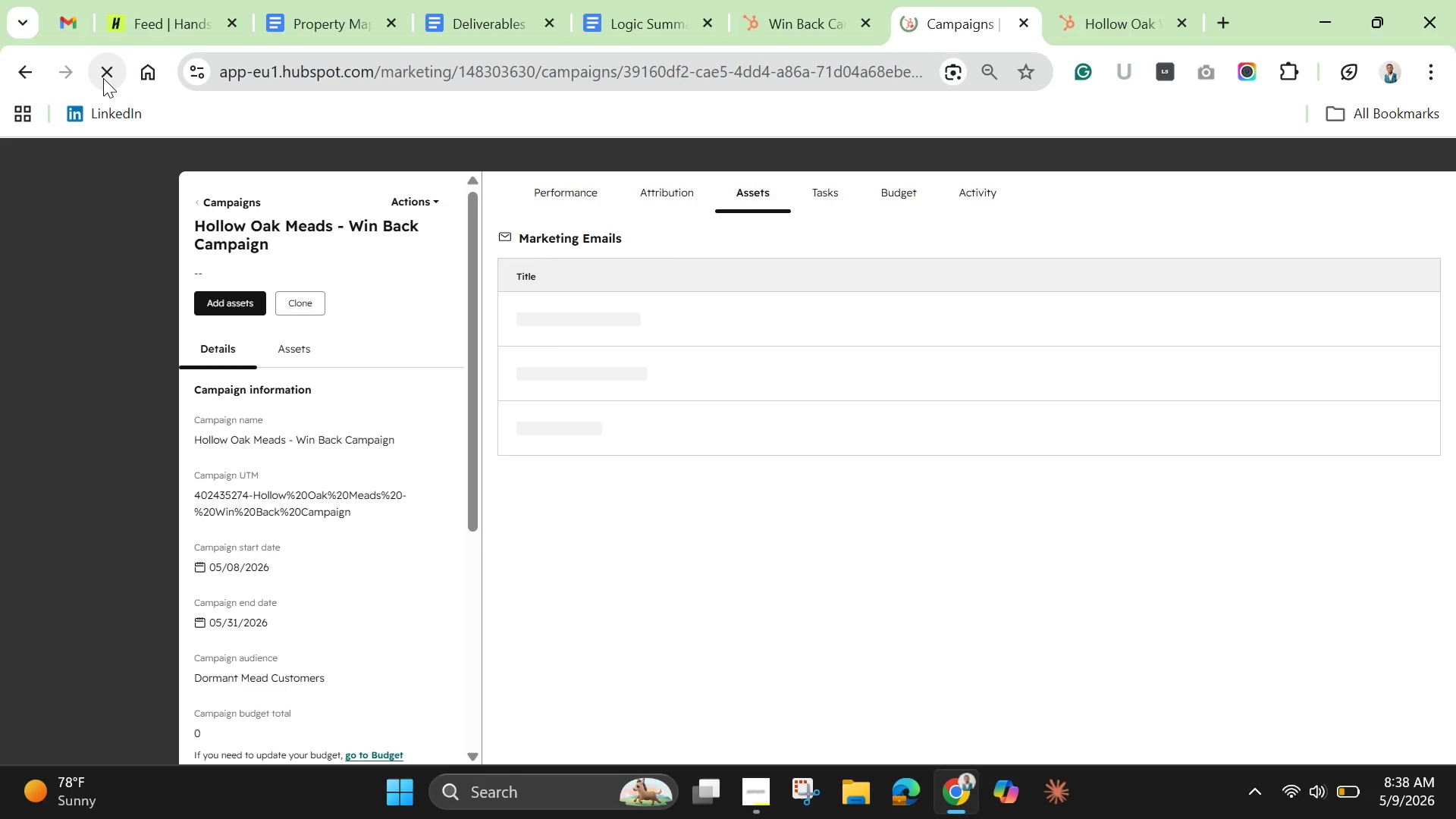 
wait(12.88)
 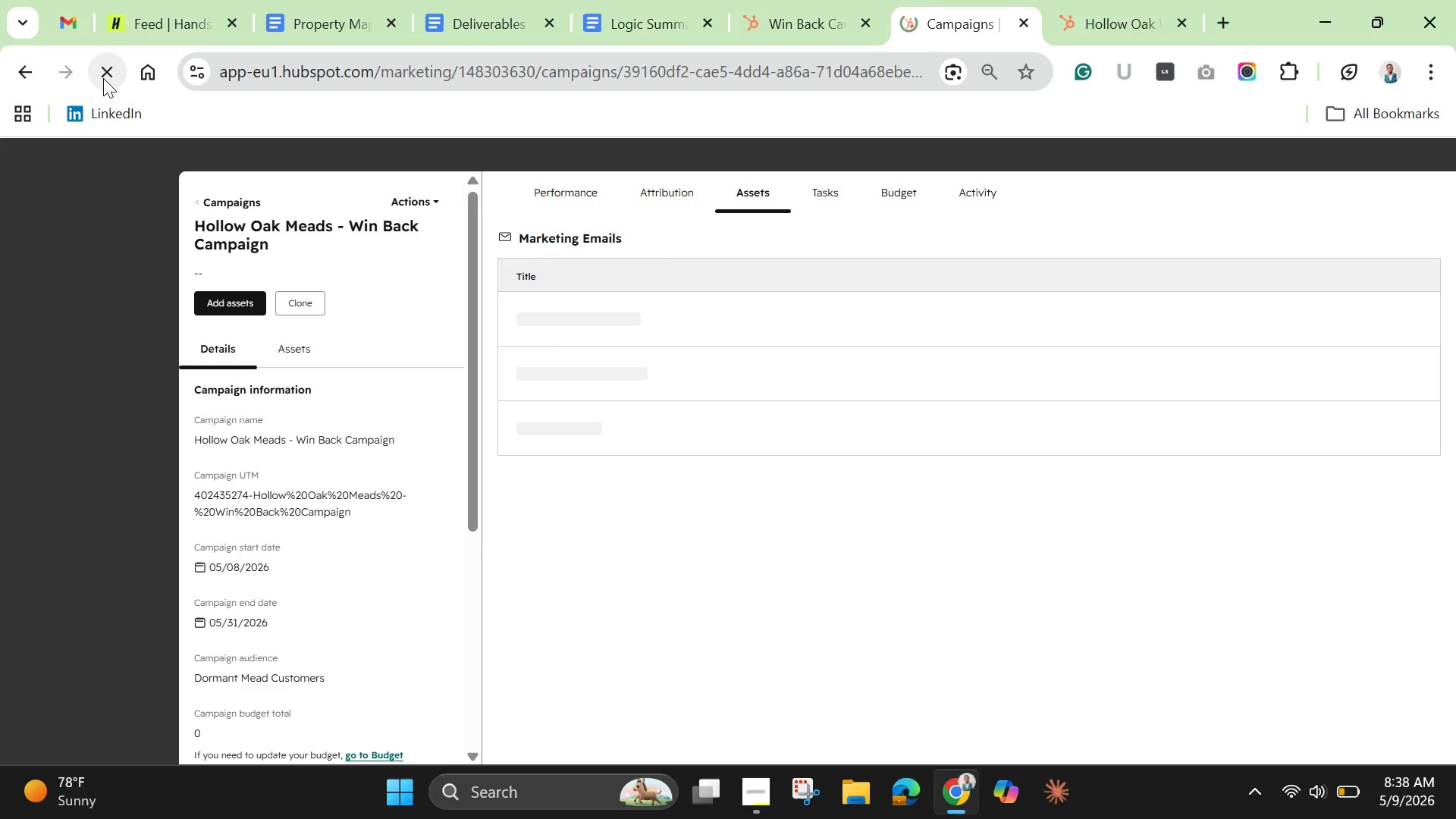 
left_click([1230, 433])
 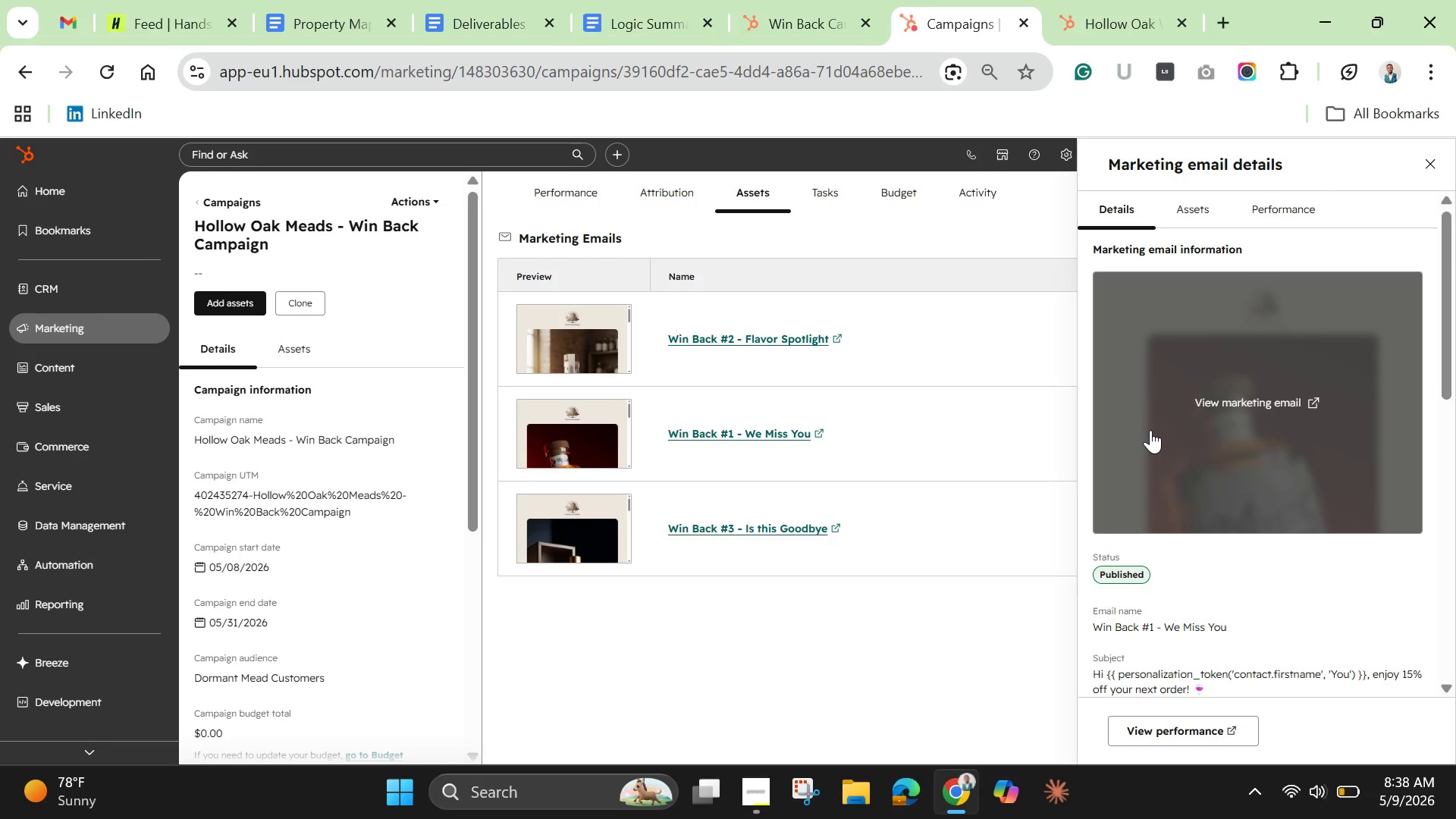 
wait(5.14)
 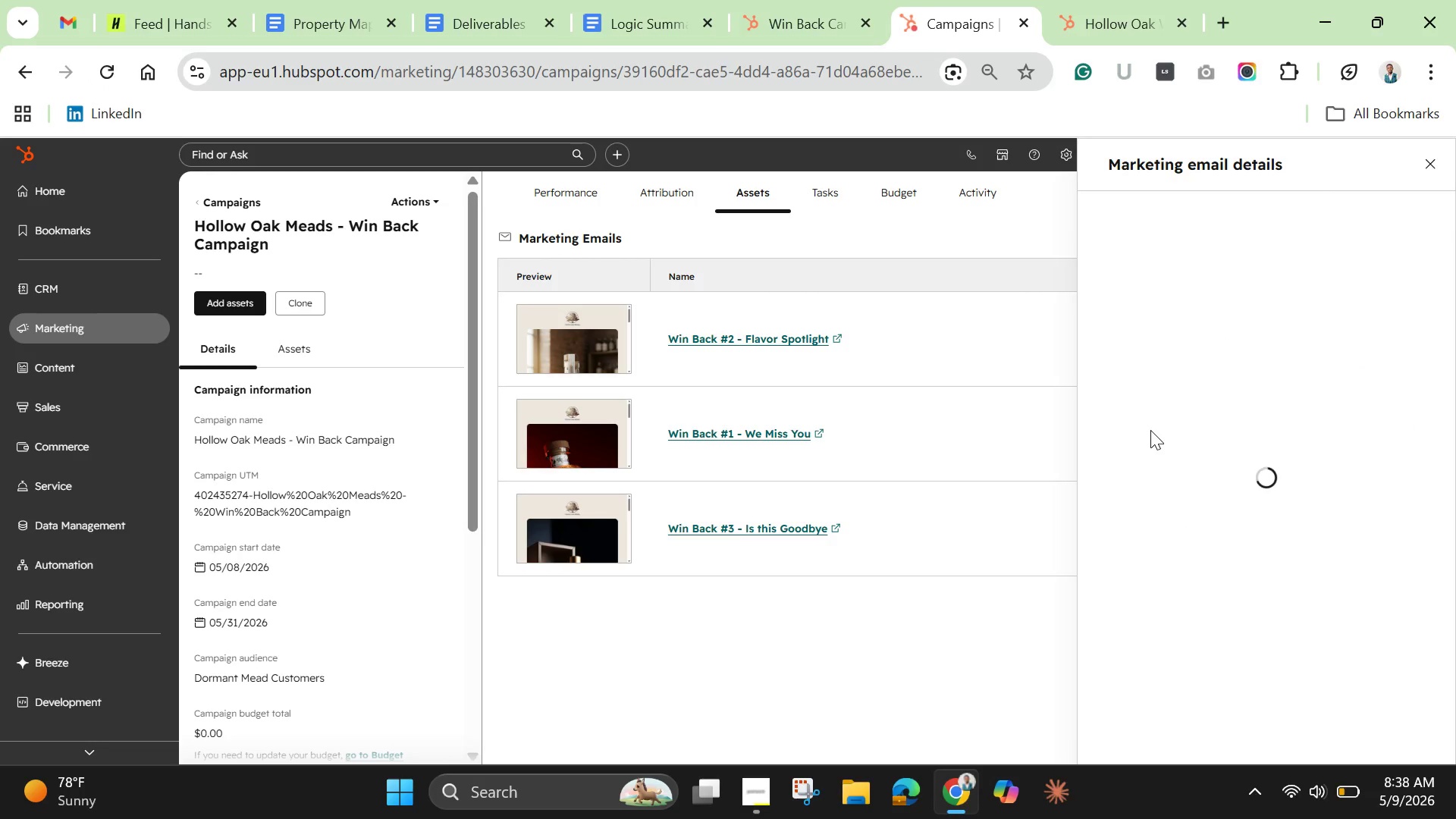 
scroll: coordinate [1216, 601], scroll_direction: down, amount: 18.0
 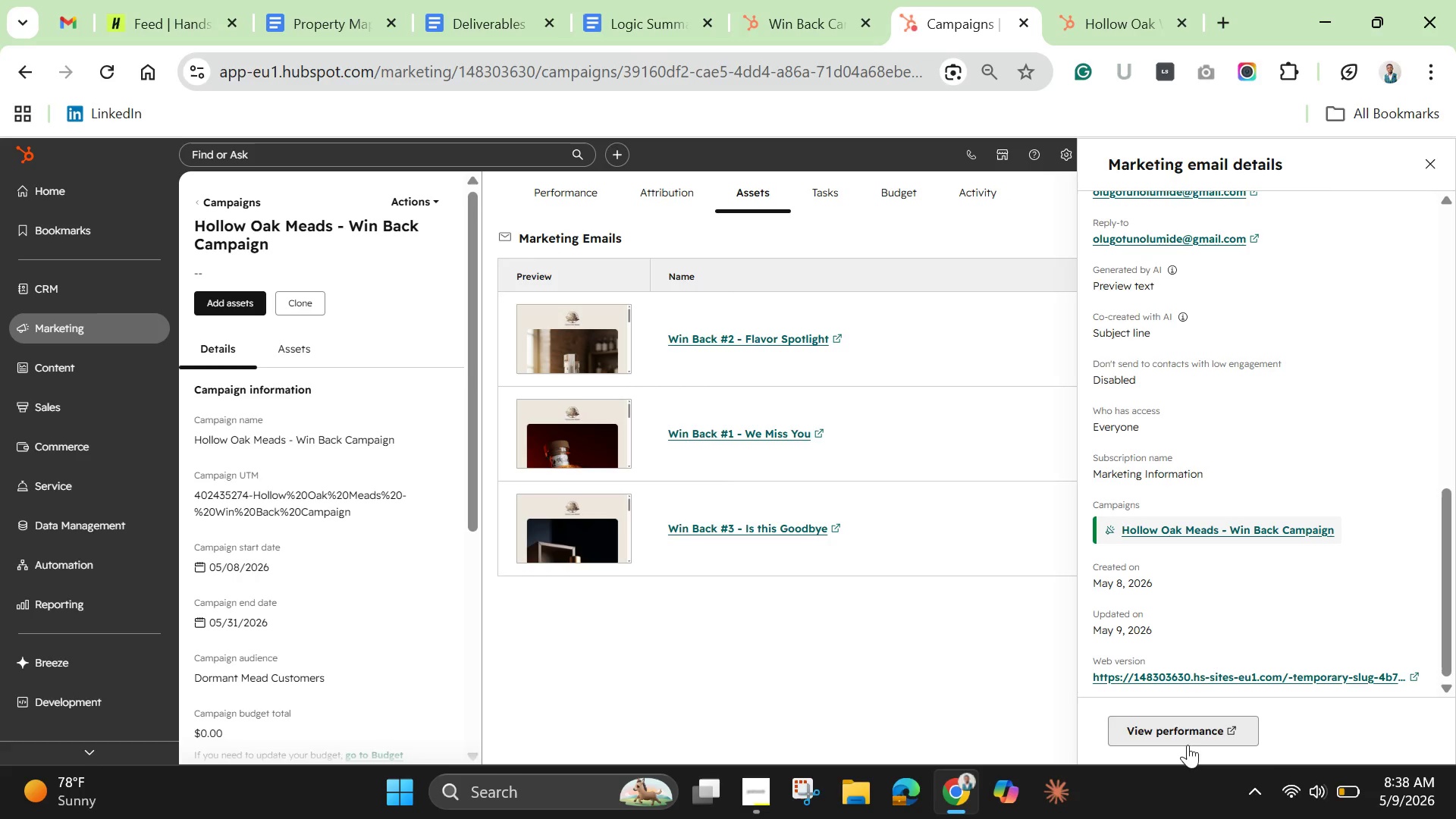 
left_click([1187, 746])
 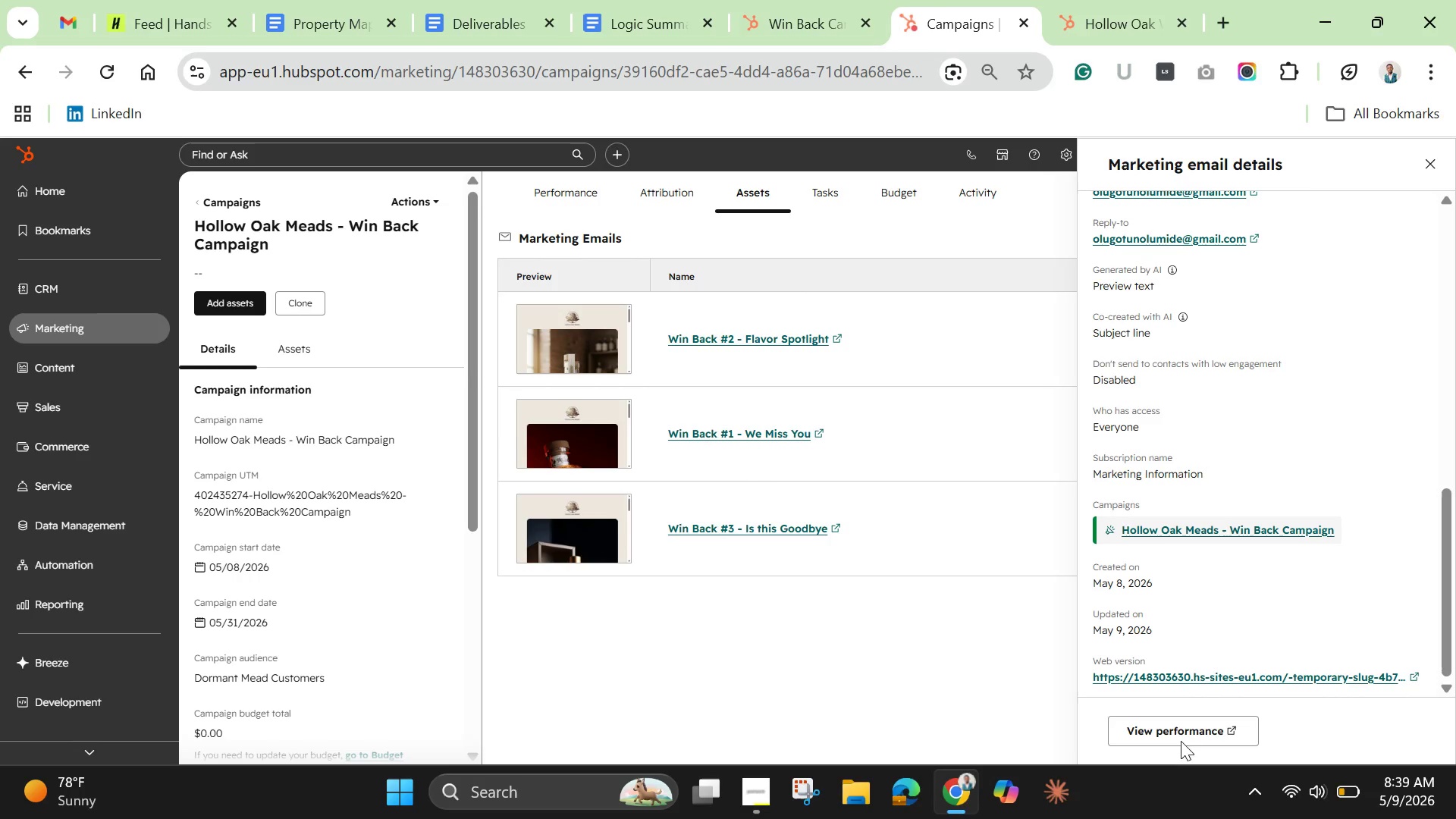 
left_click([1169, 719])
 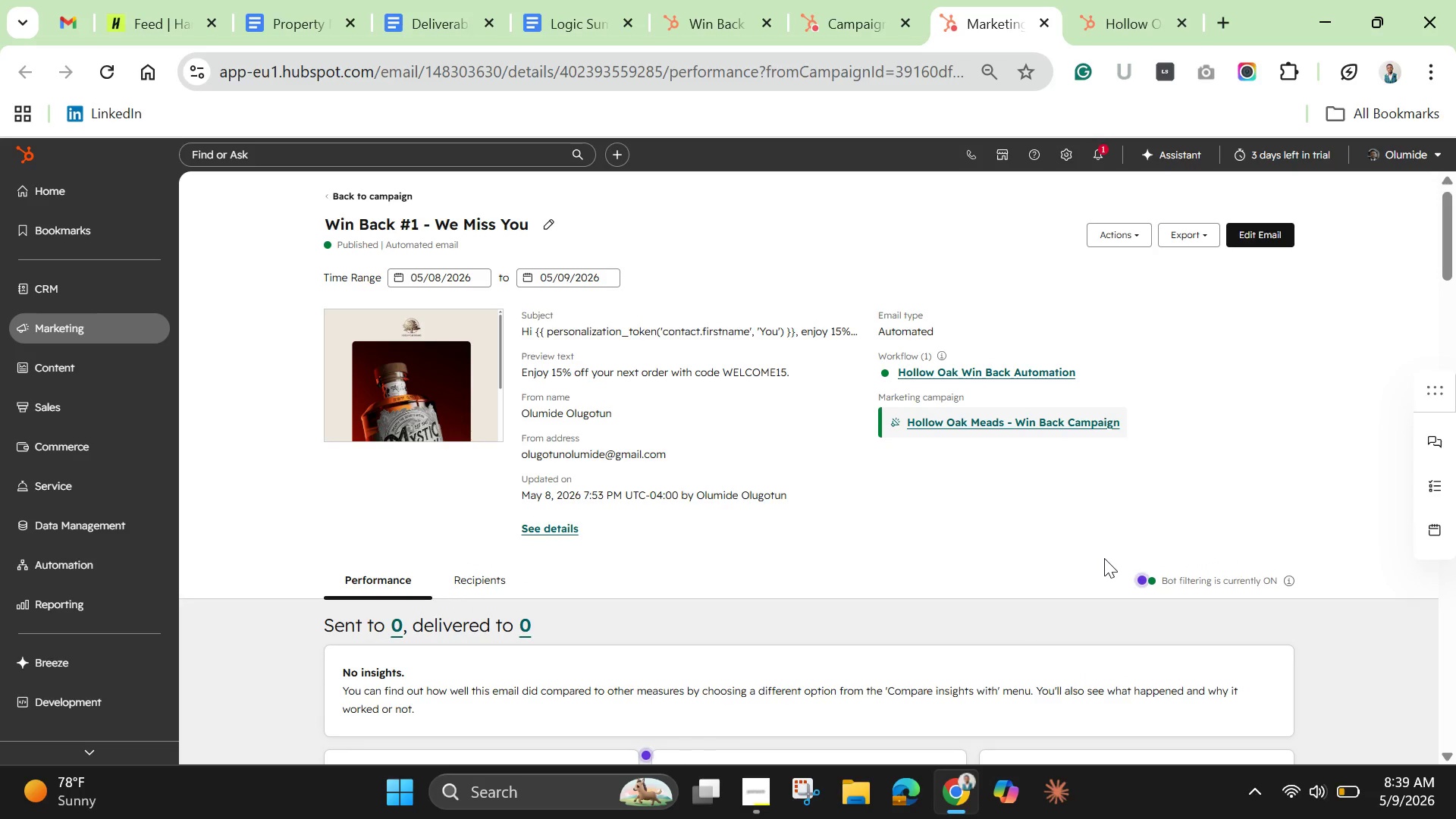 
wait(22.3)
 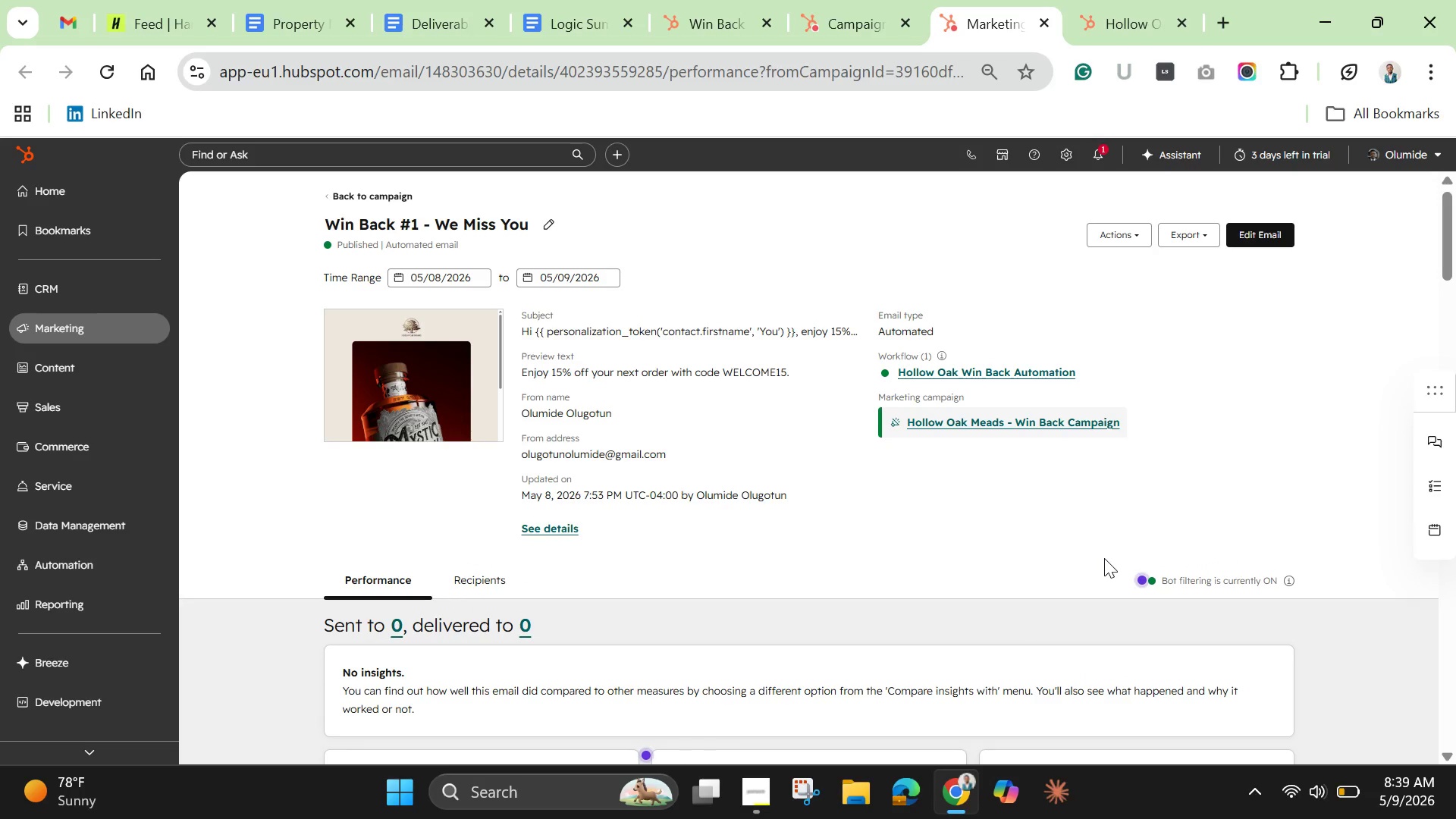 
scroll: coordinate [956, 453], scroll_direction: down, amount: 3.0
 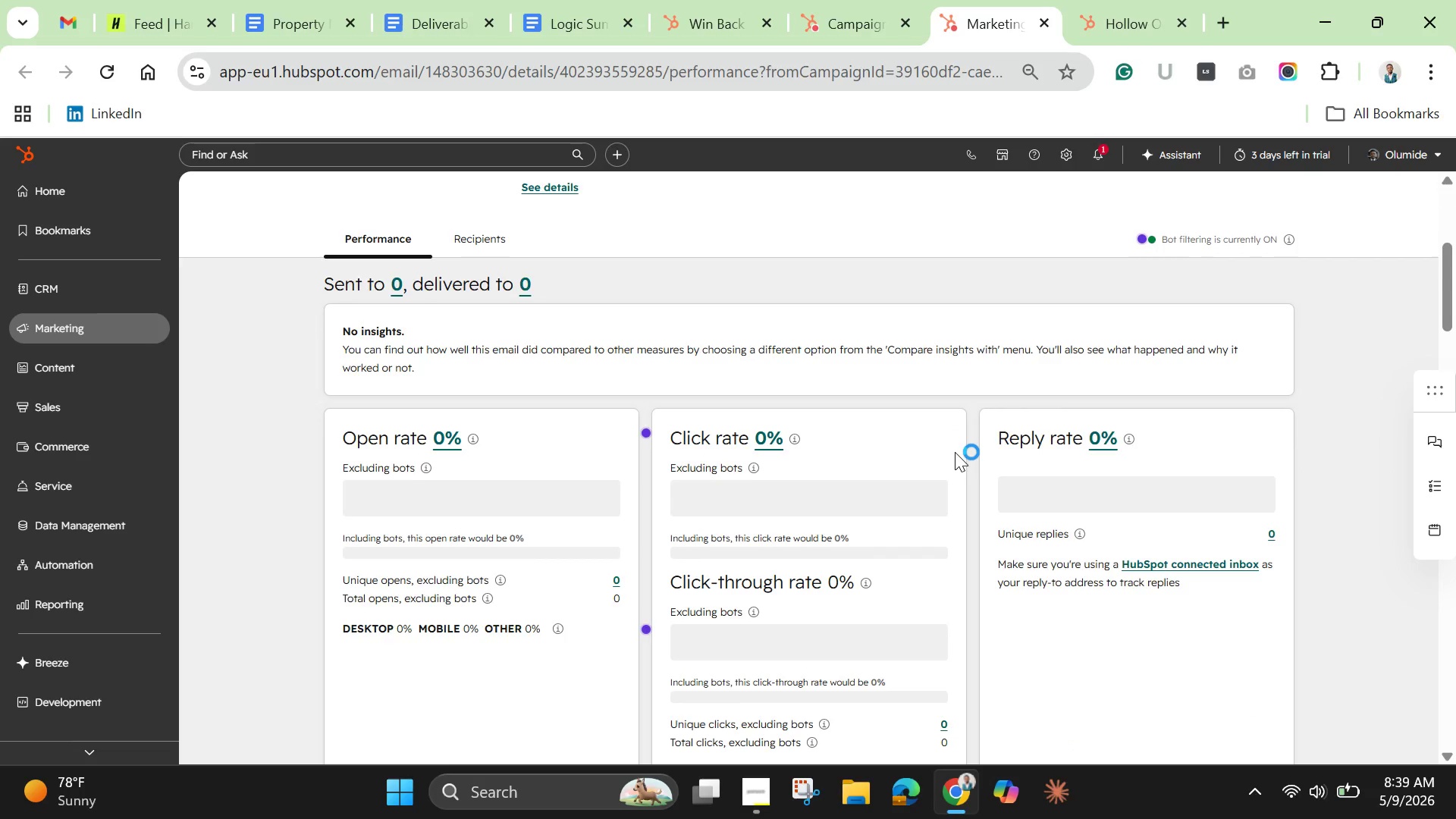 
scroll: coordinate [955, 452], scroll_direction: up, amount: 3.0
 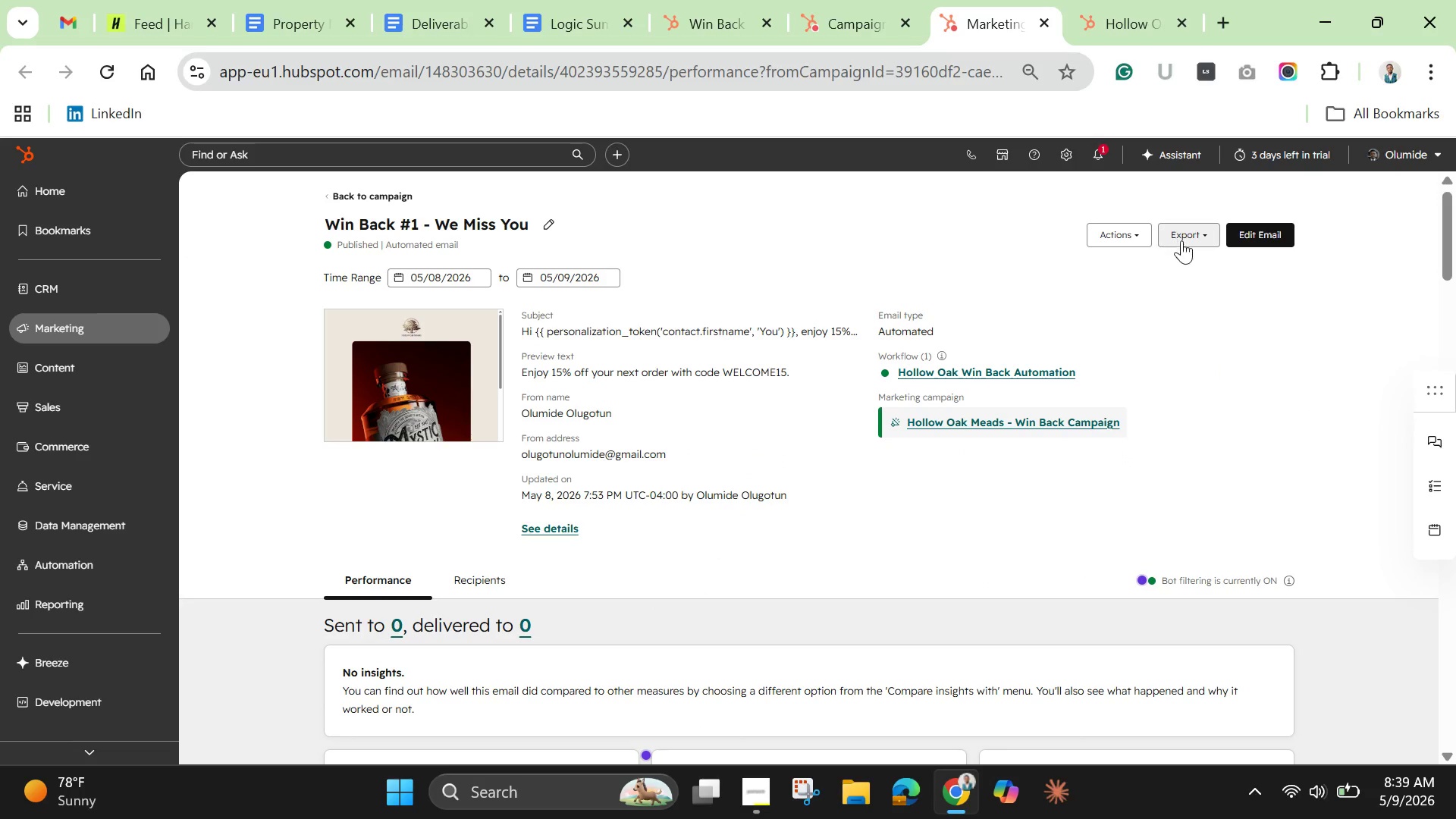 
left_click([1190, 237])
 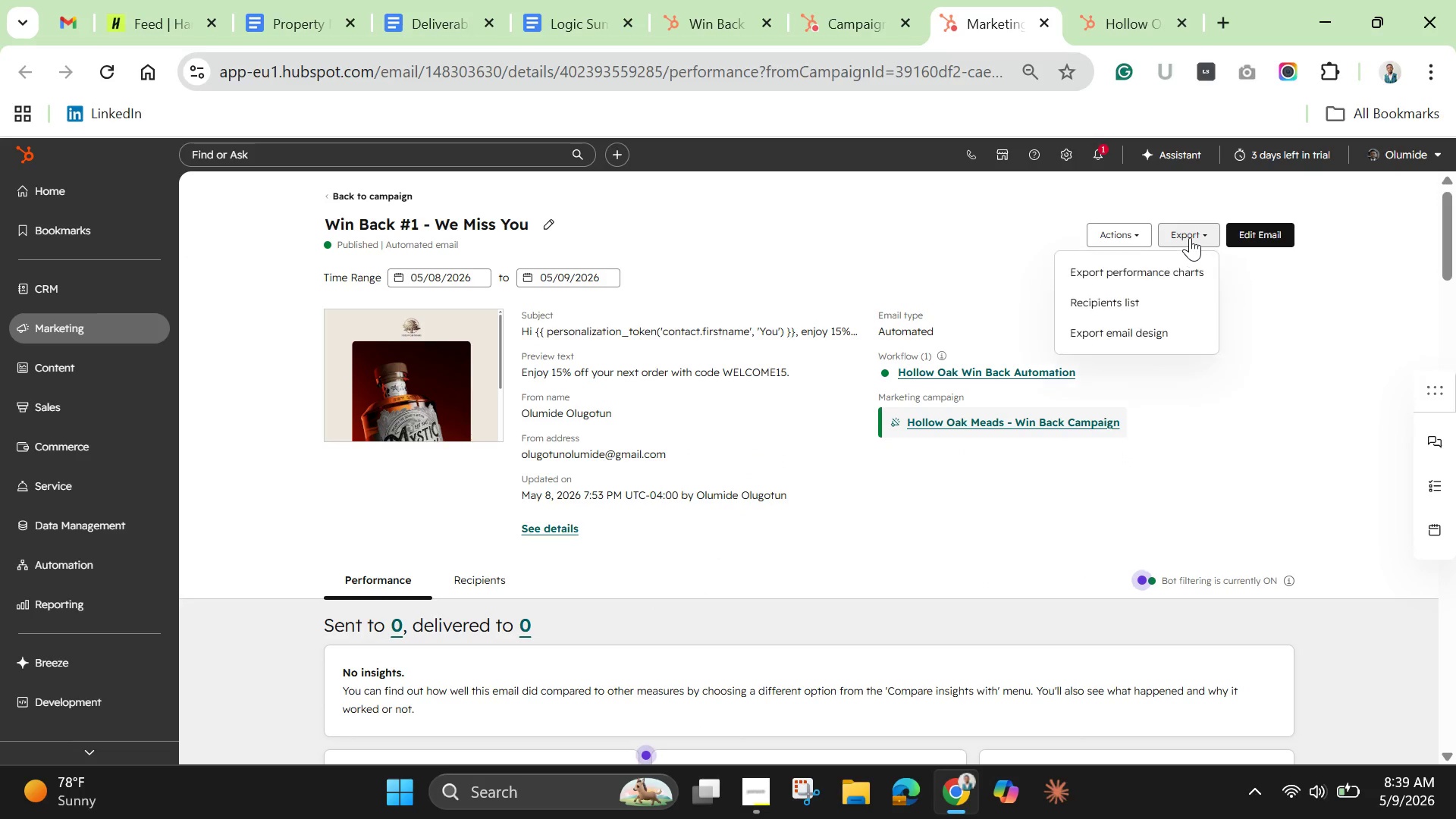 
mouse_move([1167, 245])
 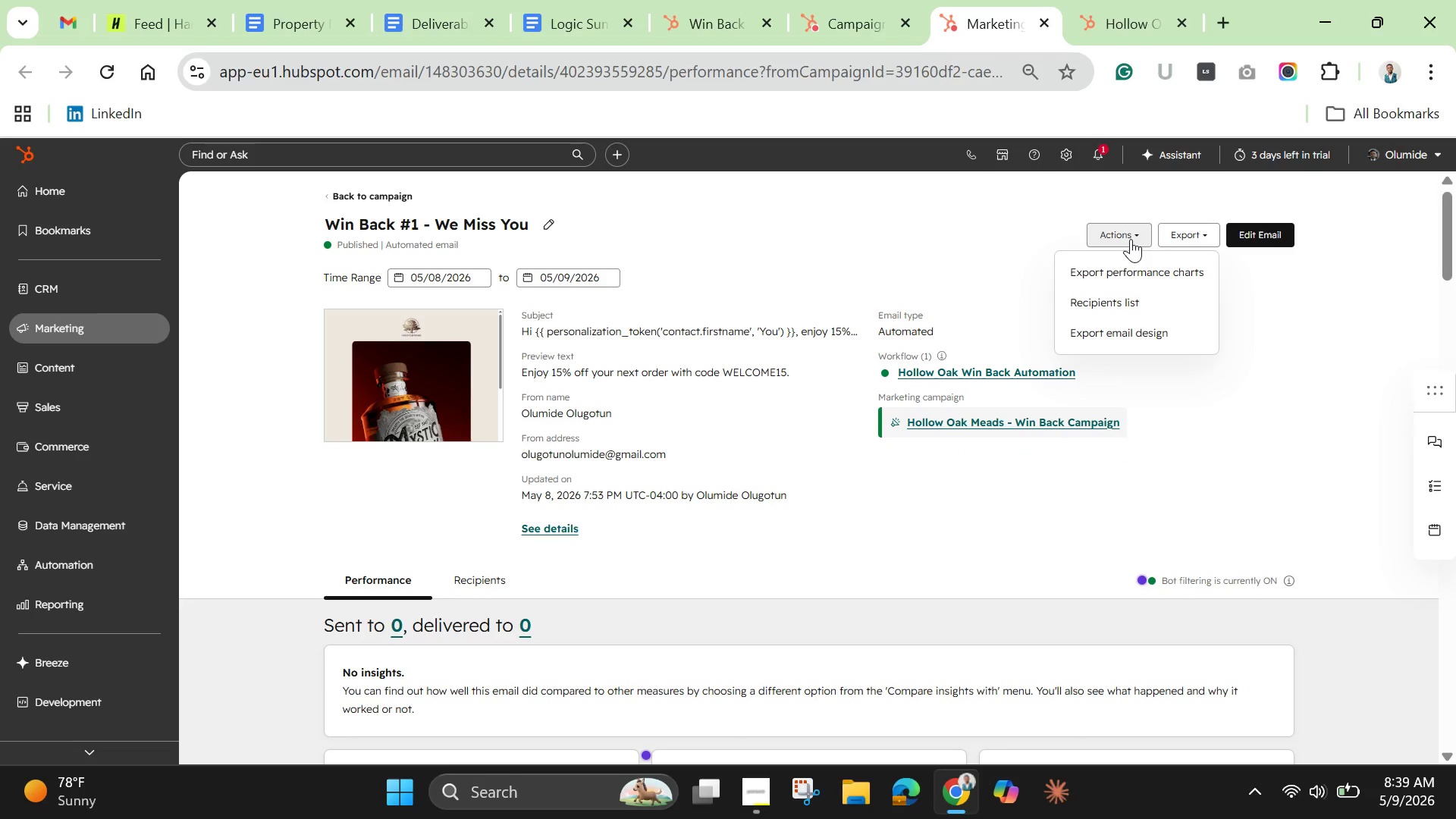 
left_click([1131, 239])
 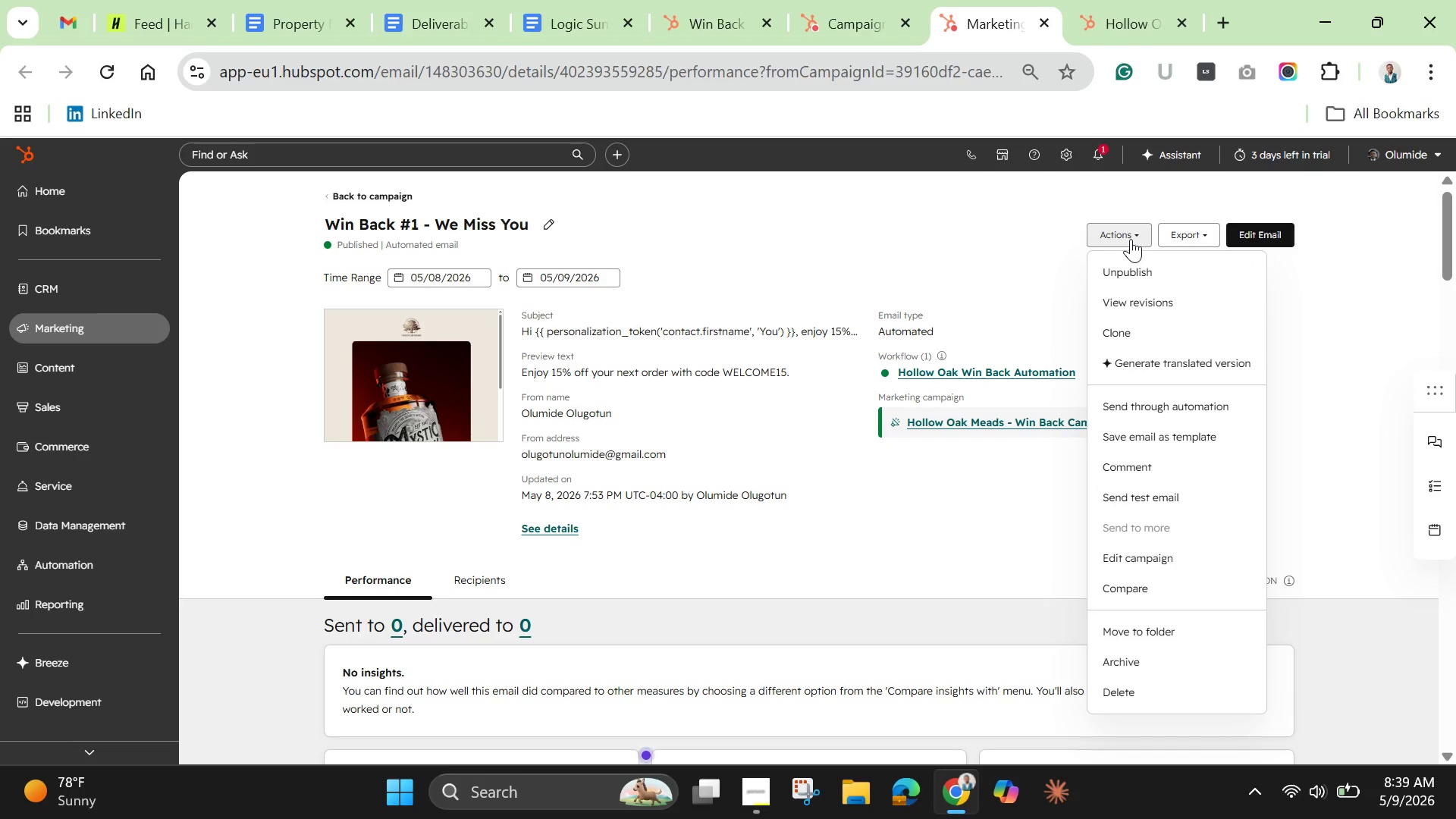 
left_click([1203, 240])
 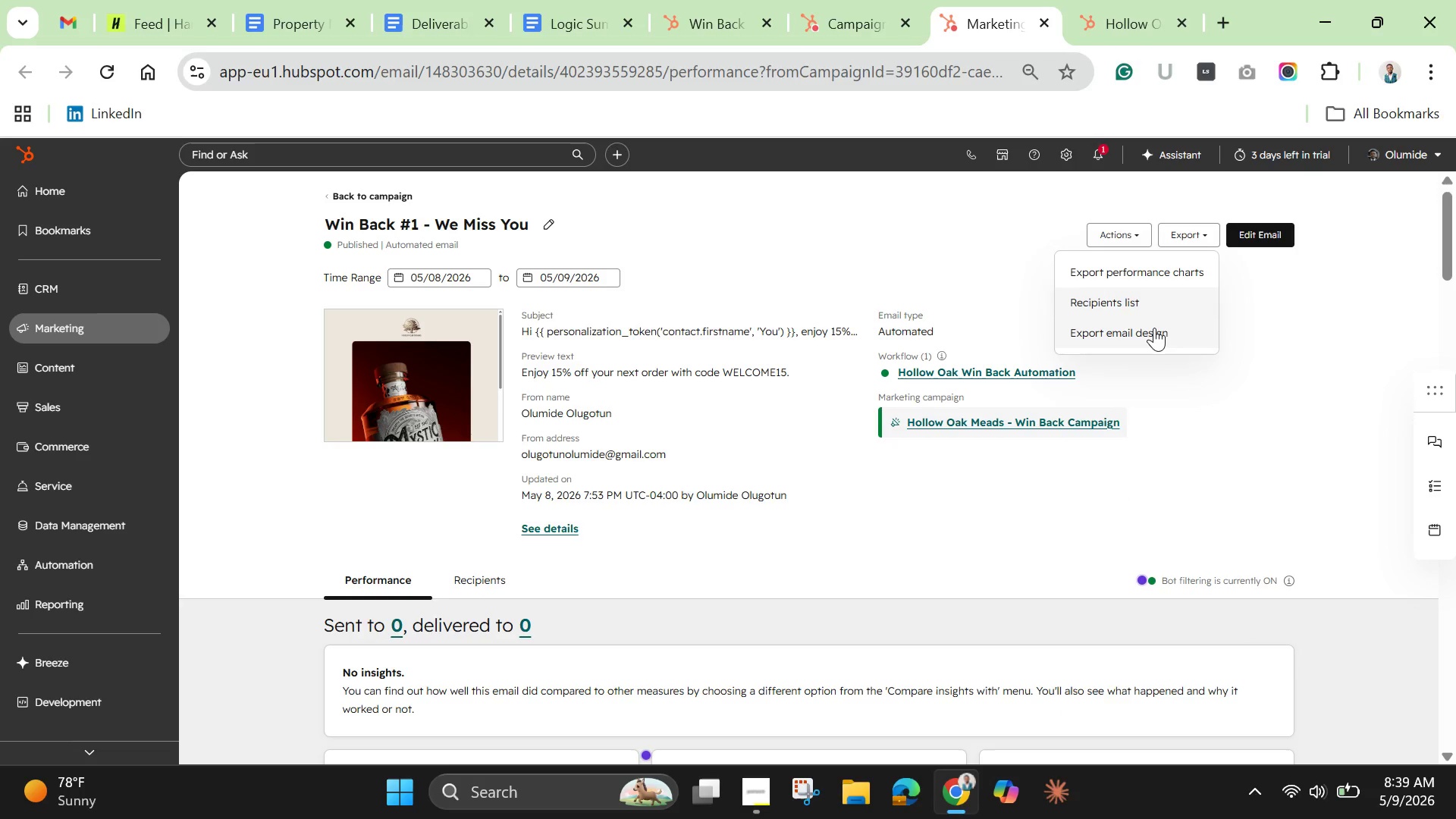 
left_click([1154, 328])
 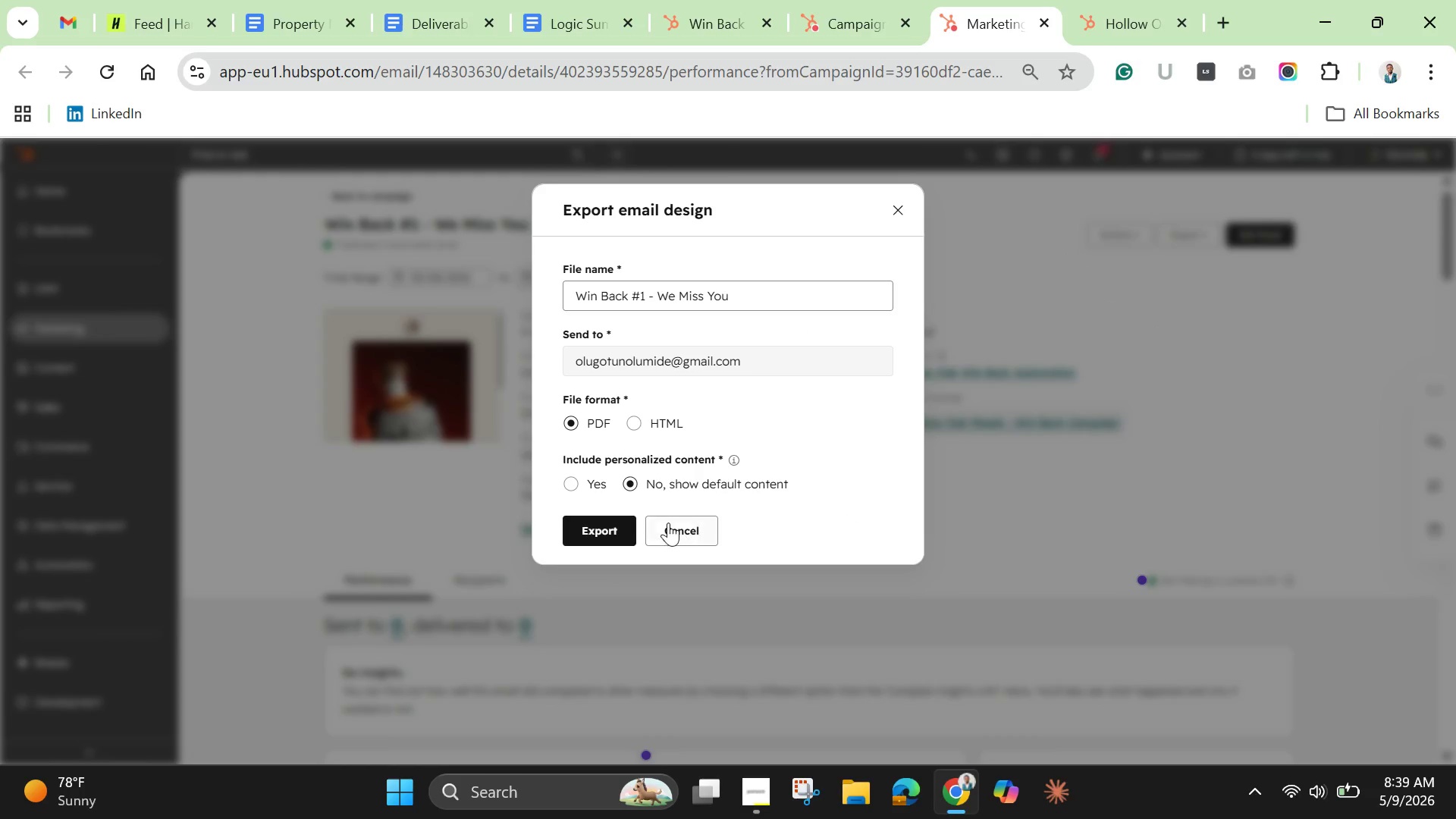 
left_click([669, 527])
 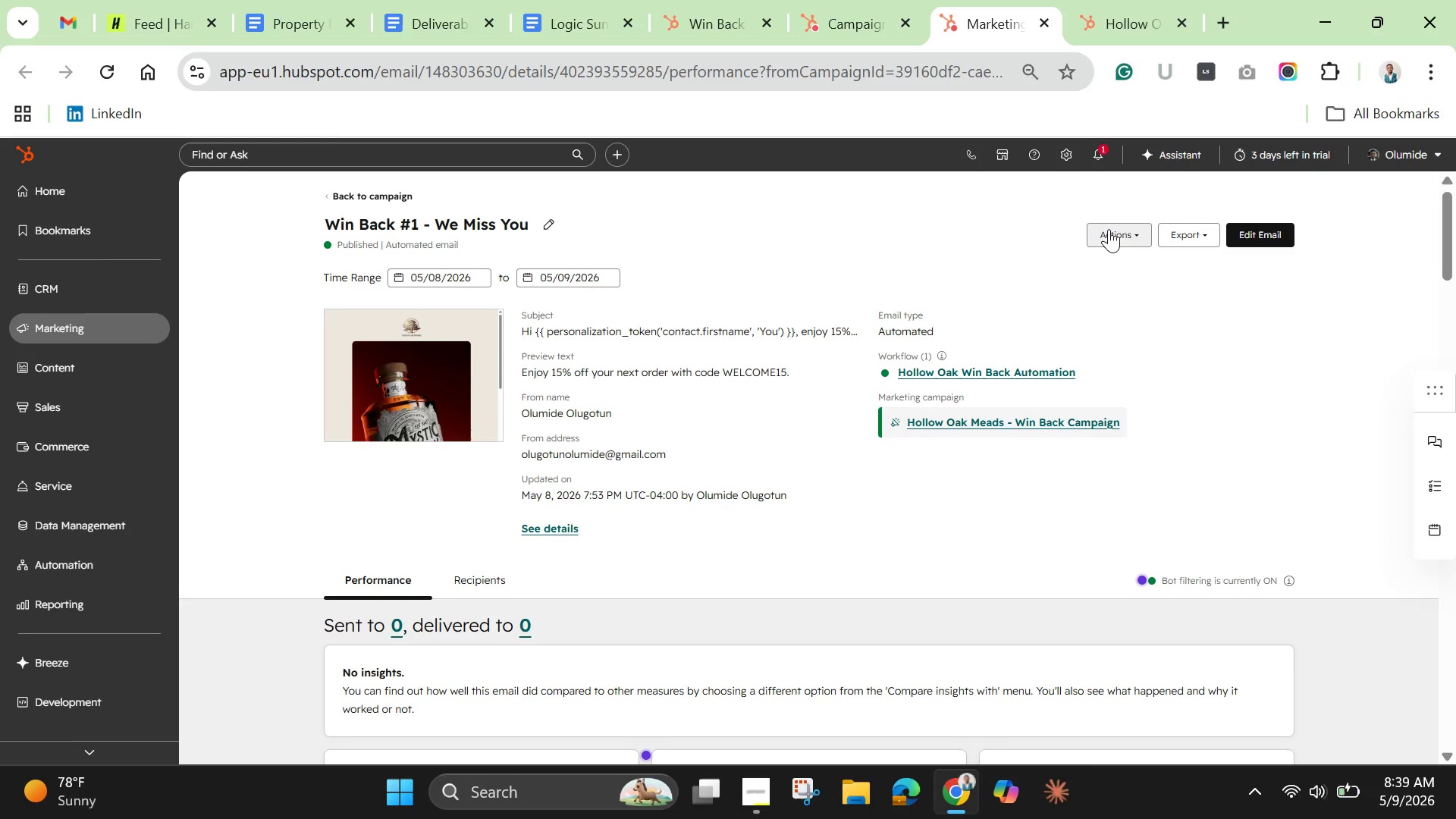 
left_click([1109, 229])
 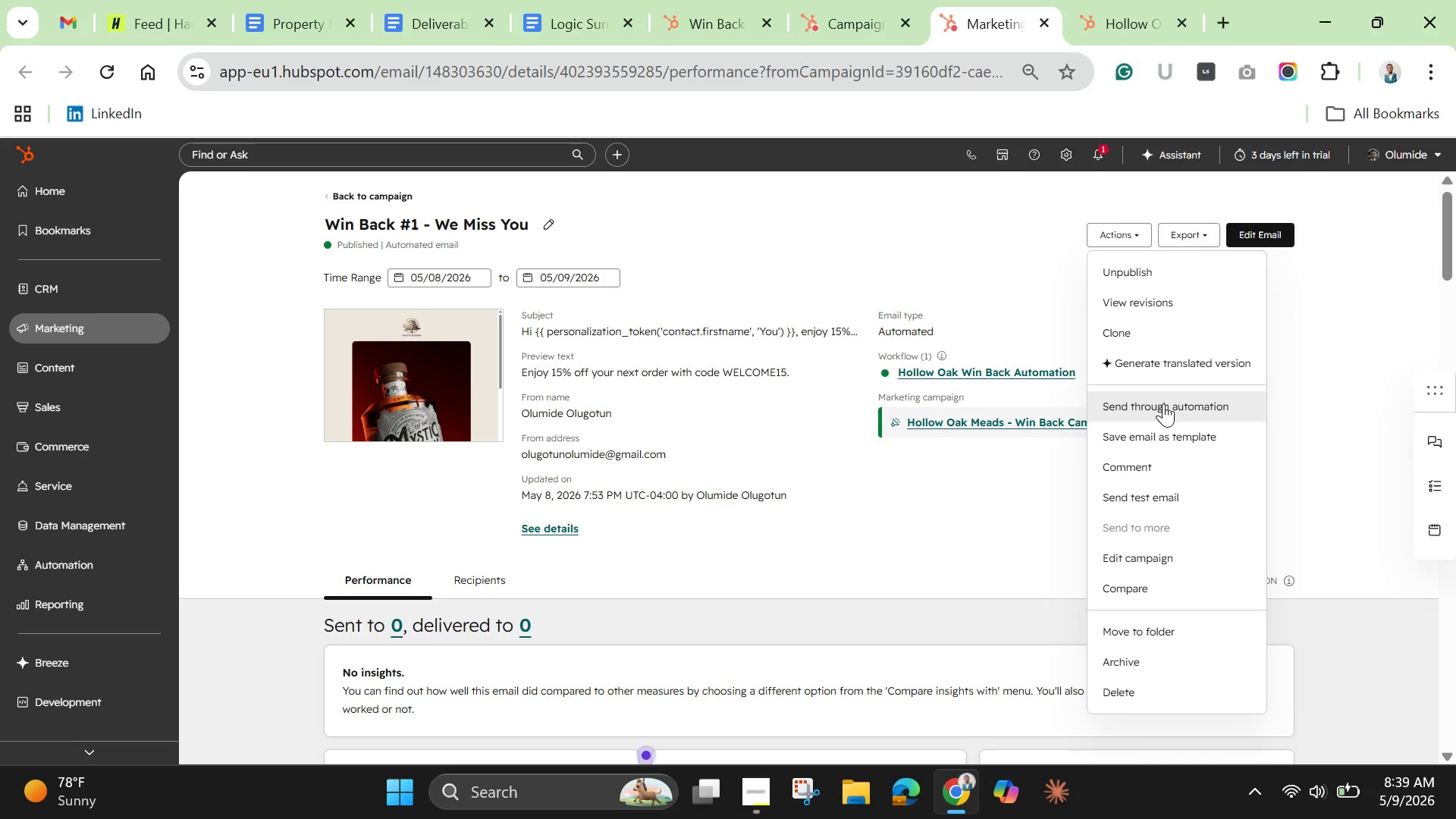 
wait(6.98)
 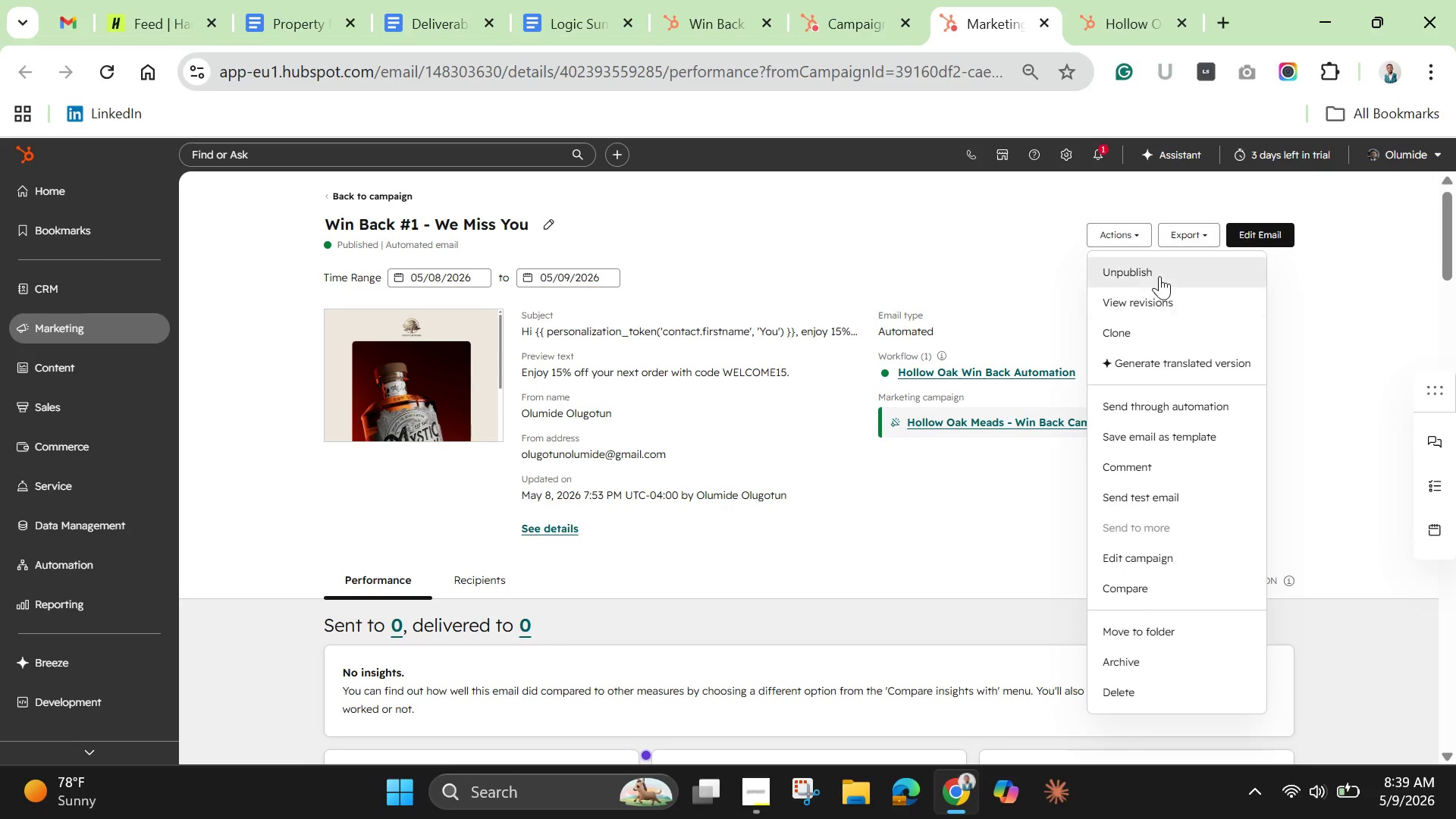 
left_click([1163, 403])
 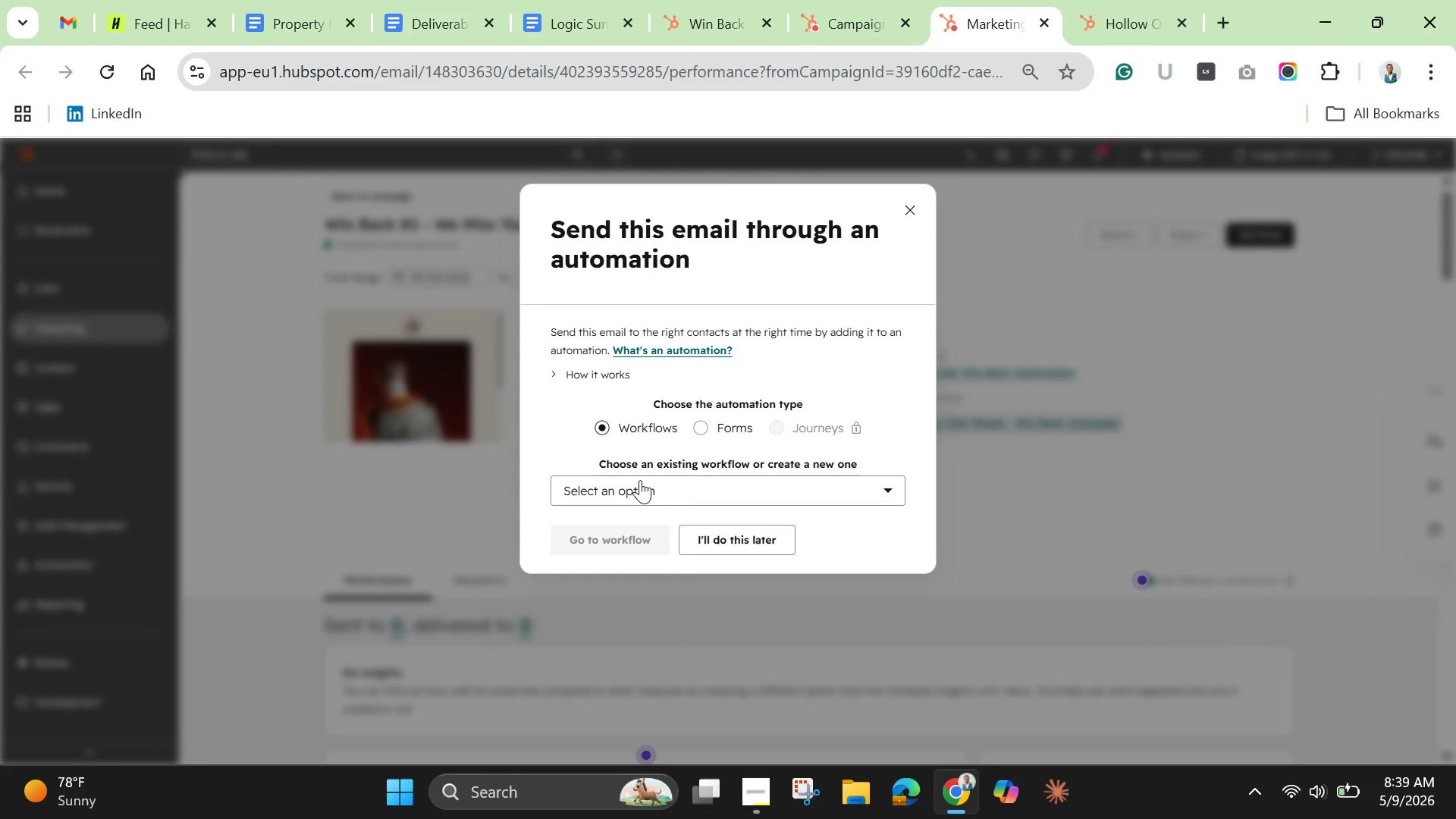 
left_click([644, 493])
 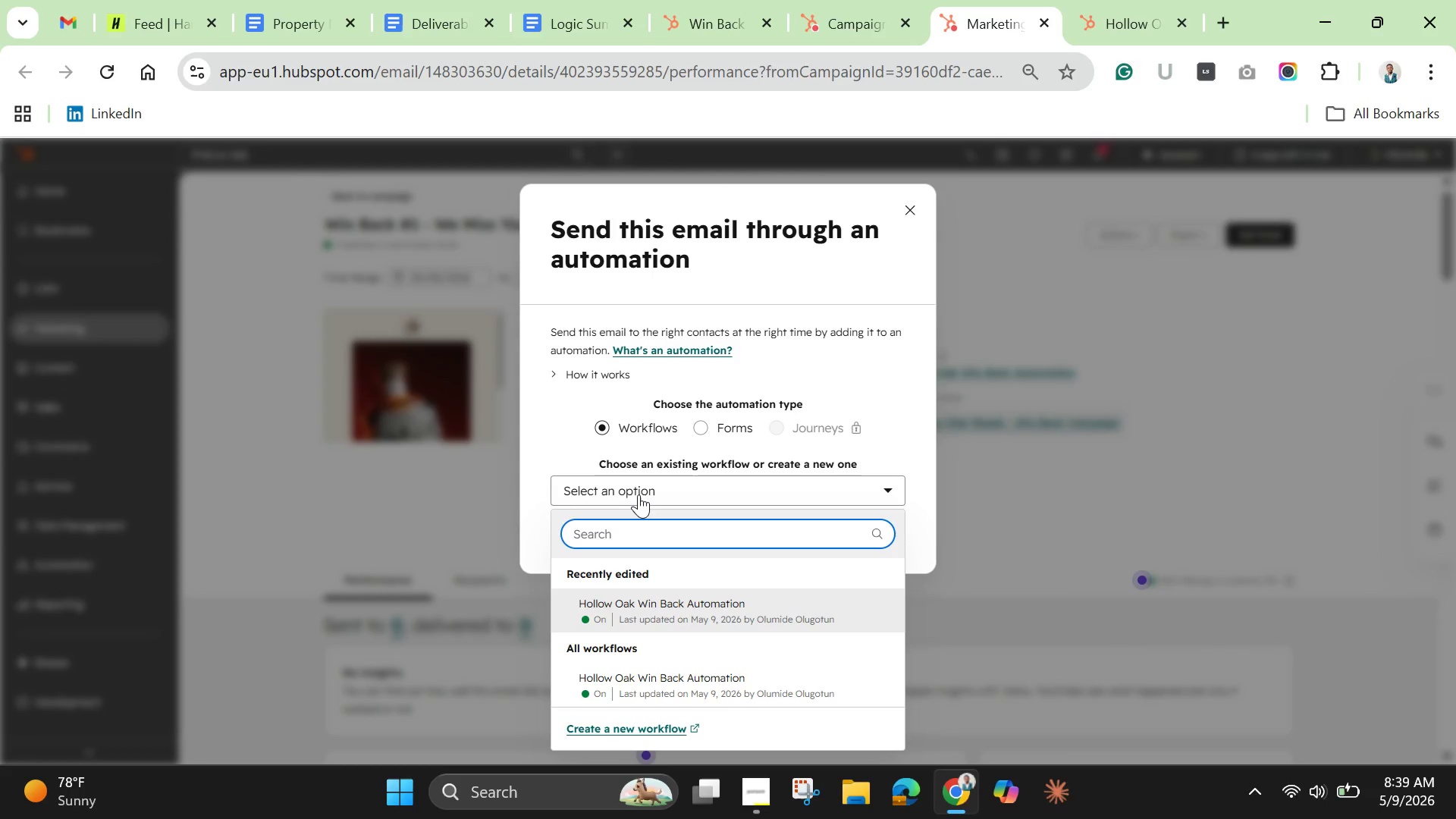 
scroll: coordinate [636, 519], scroll_direction: down, amount: 1.0
 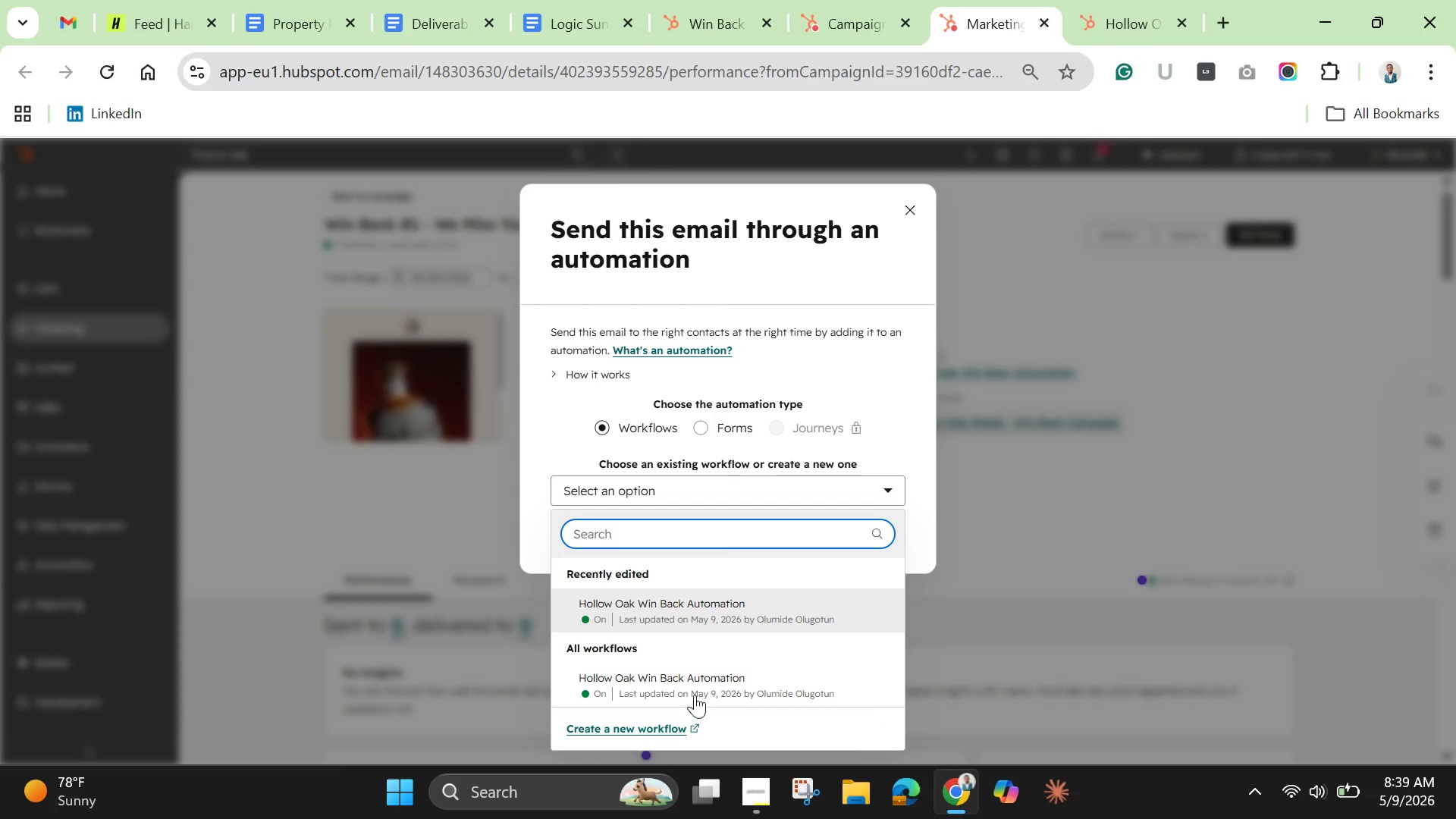 
left_click([689, 680])
 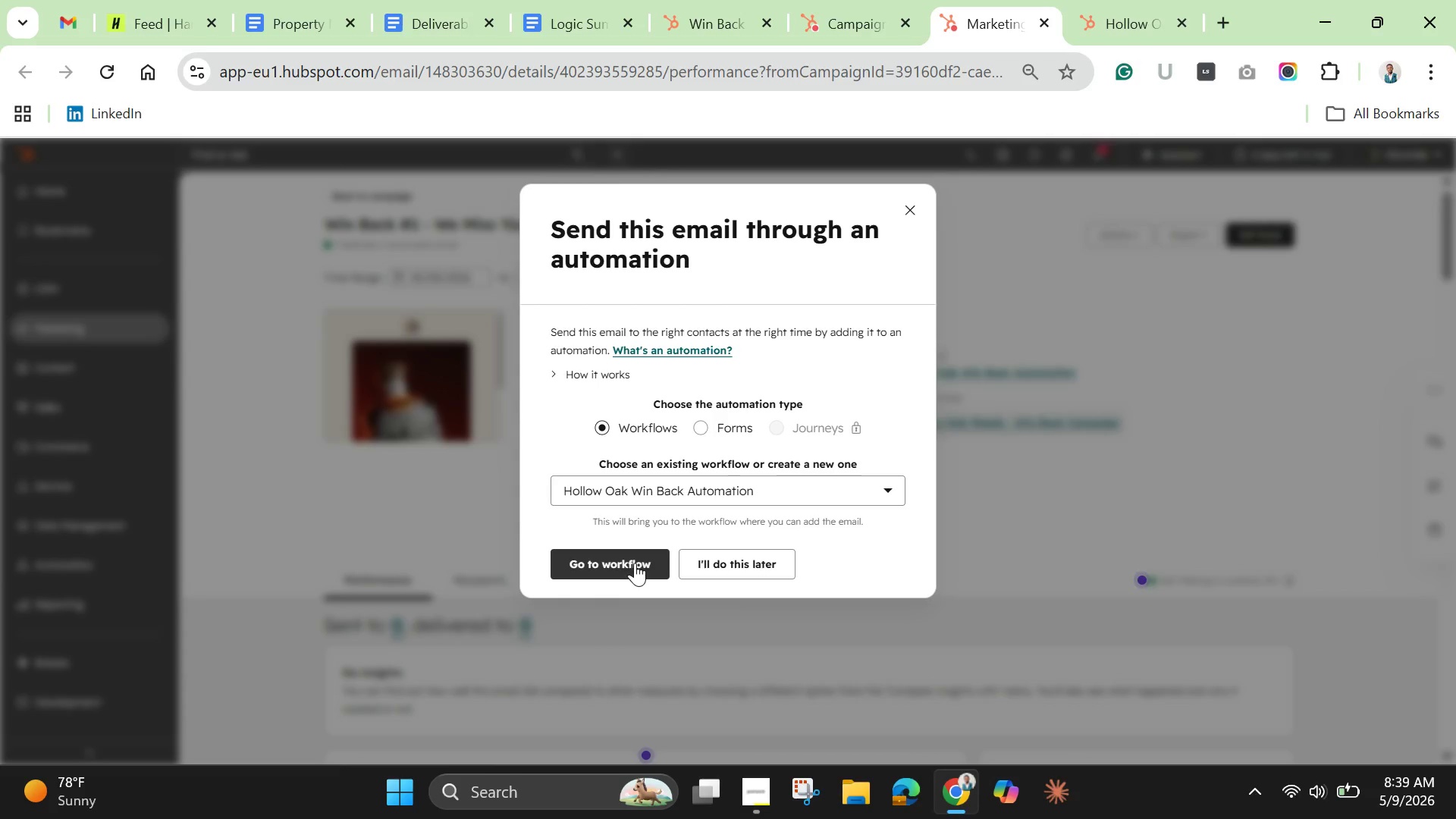 
left_click([635, 563])
 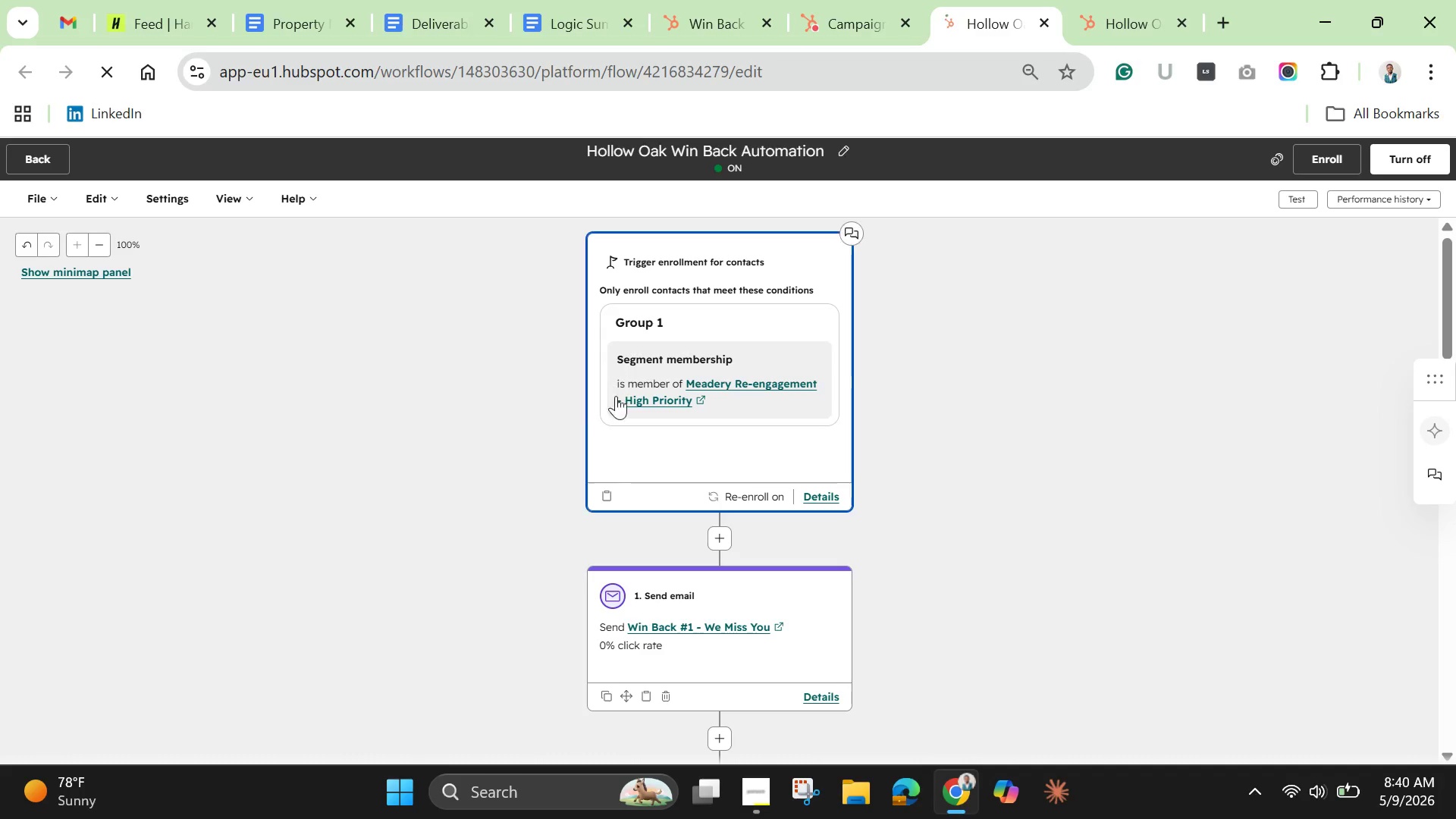 
wait(11.81)
 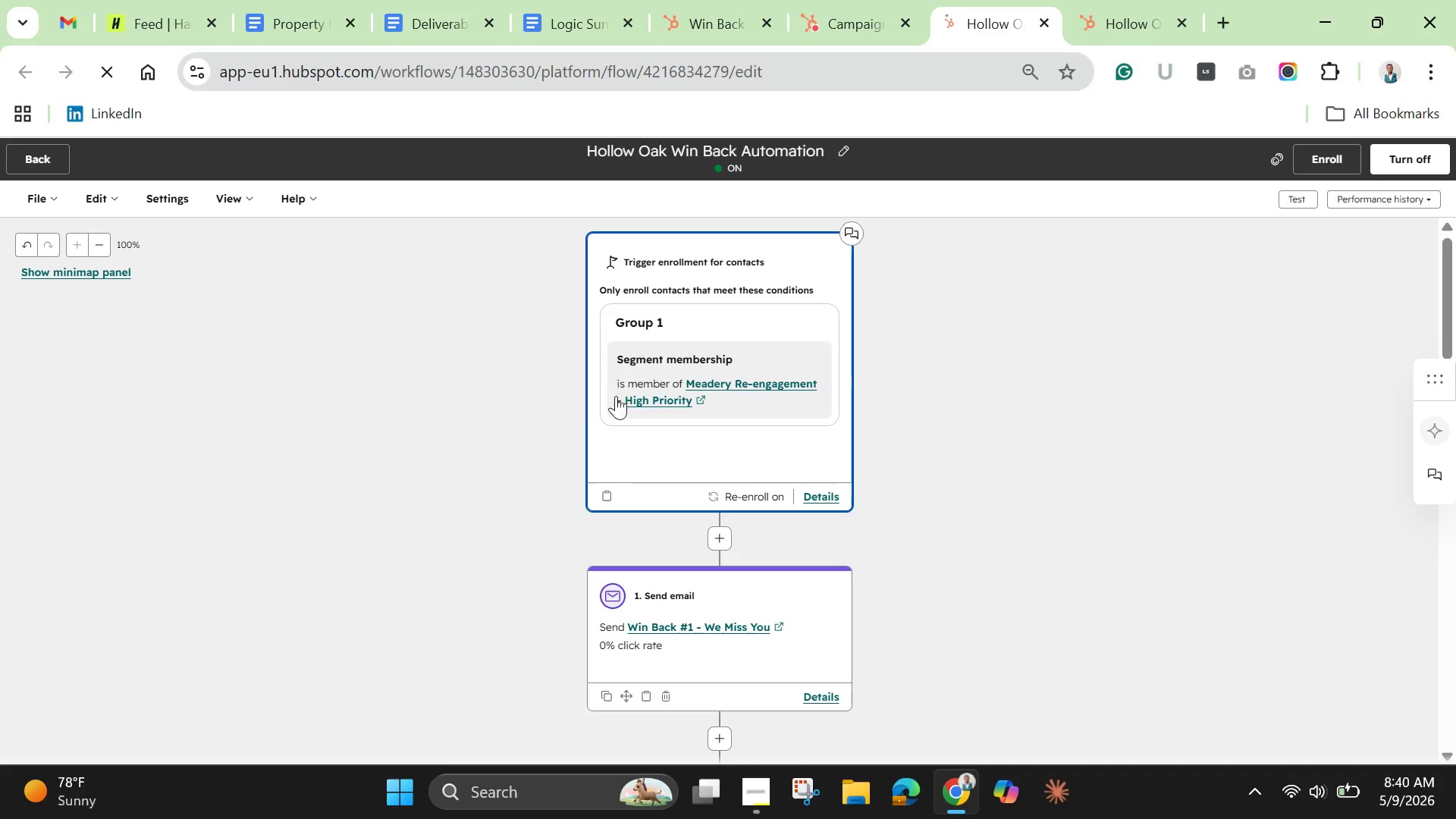 
scroll: coordinate [780, 598], scroll_direction: down, amount: 5.0
 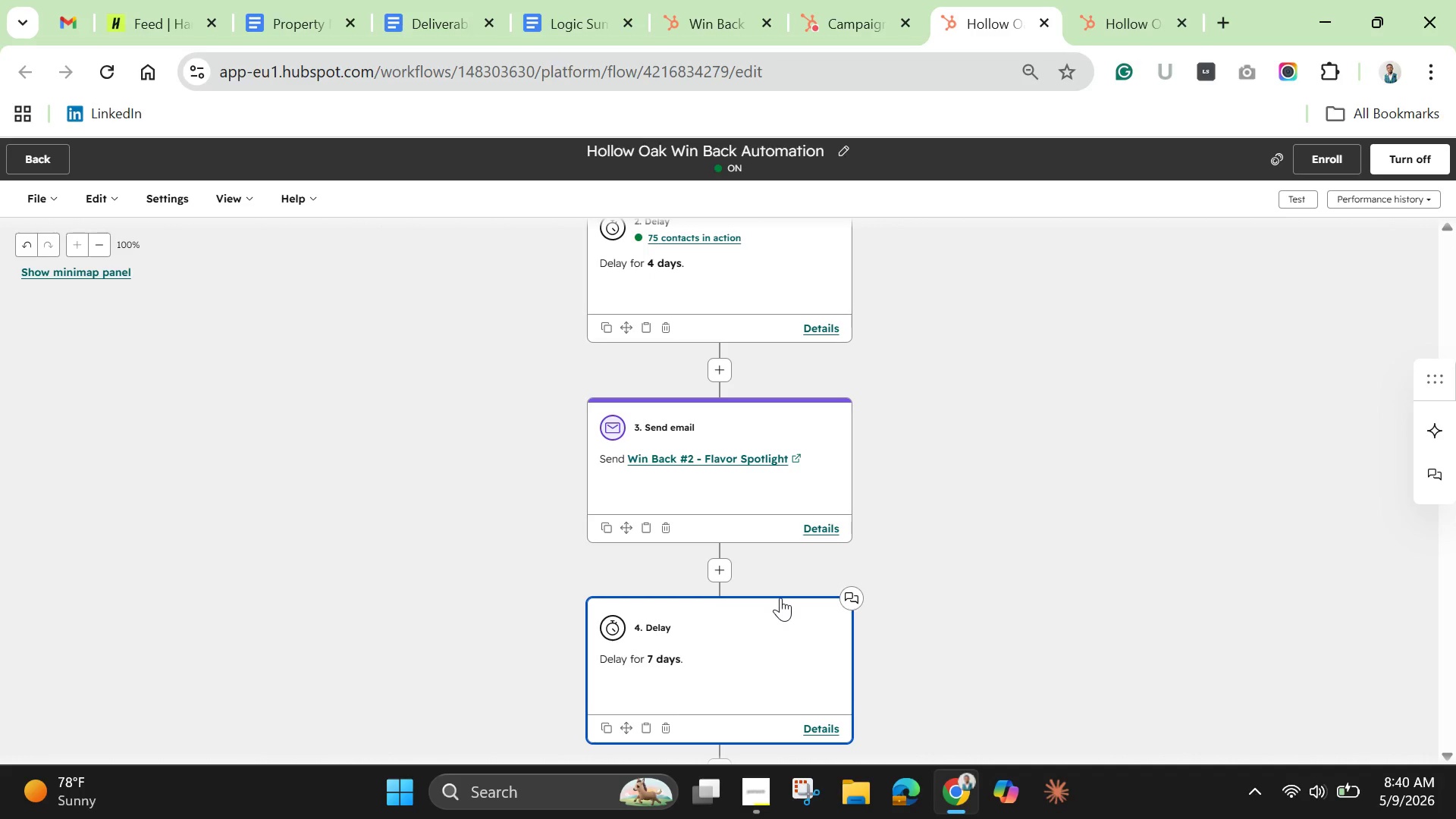 
scroll: coordinate [780, 598], scroll_direction: up, amount: 4.0
 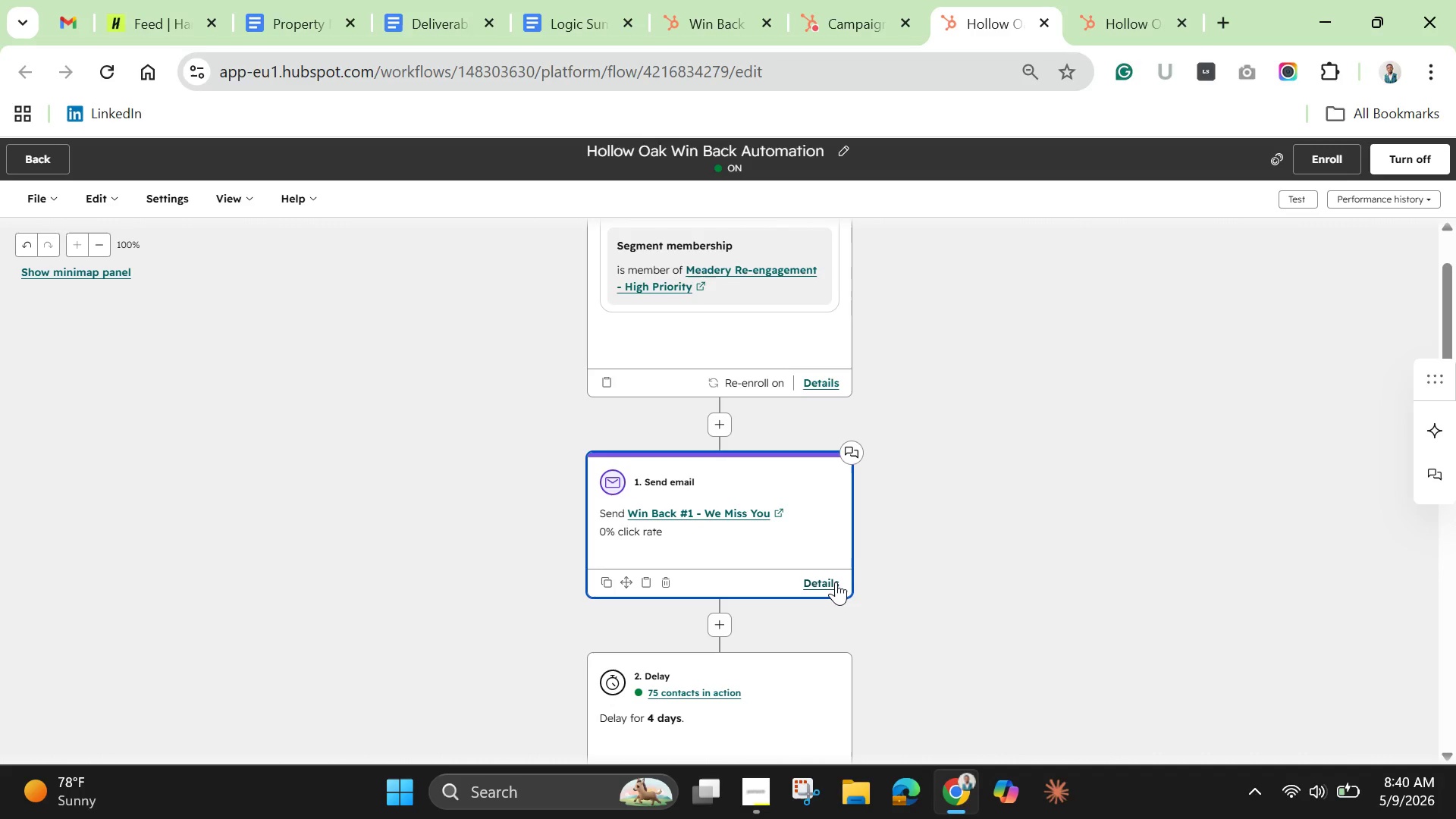 
left_click([836, 582])
 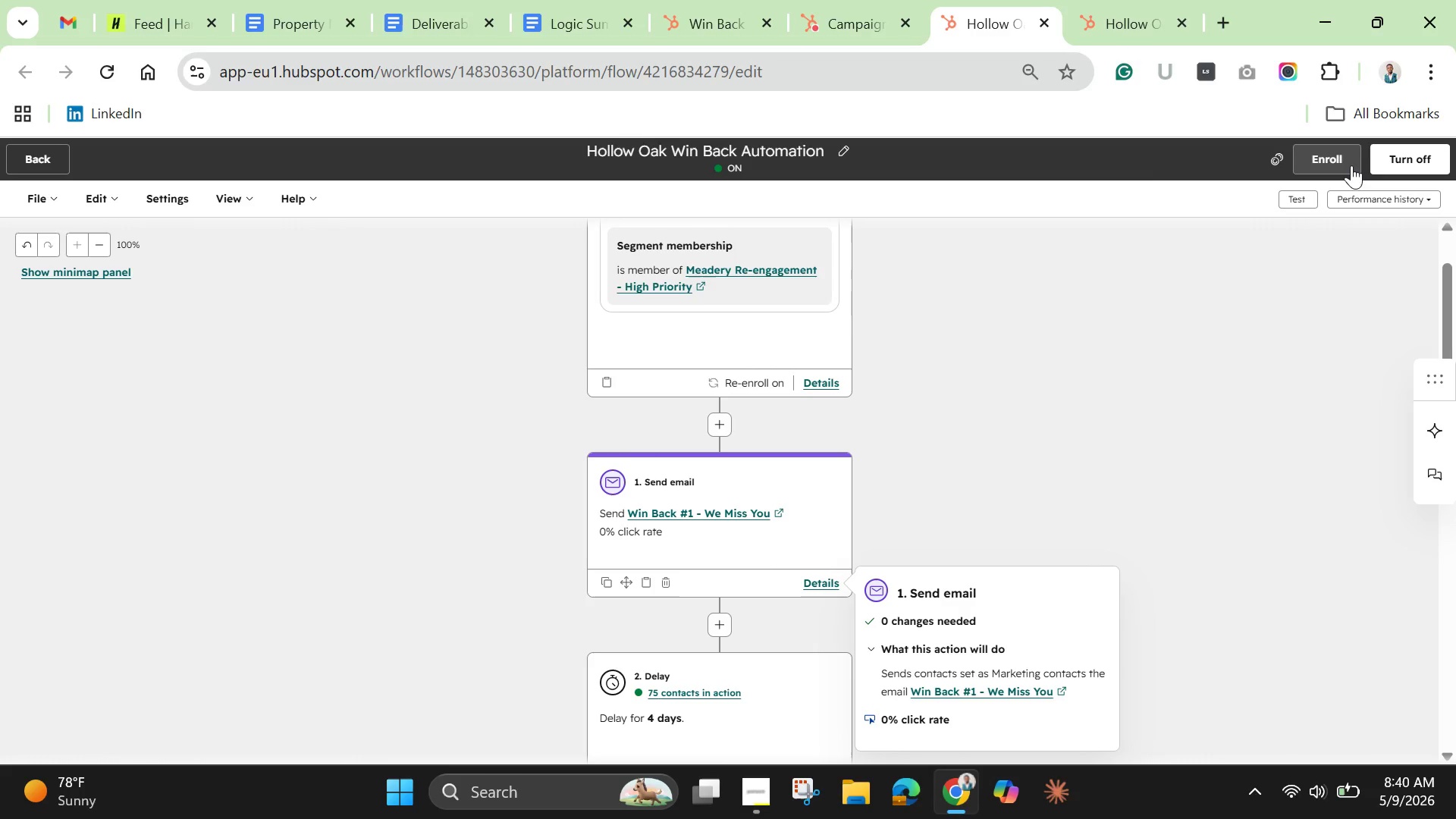 
wait(12.39)
 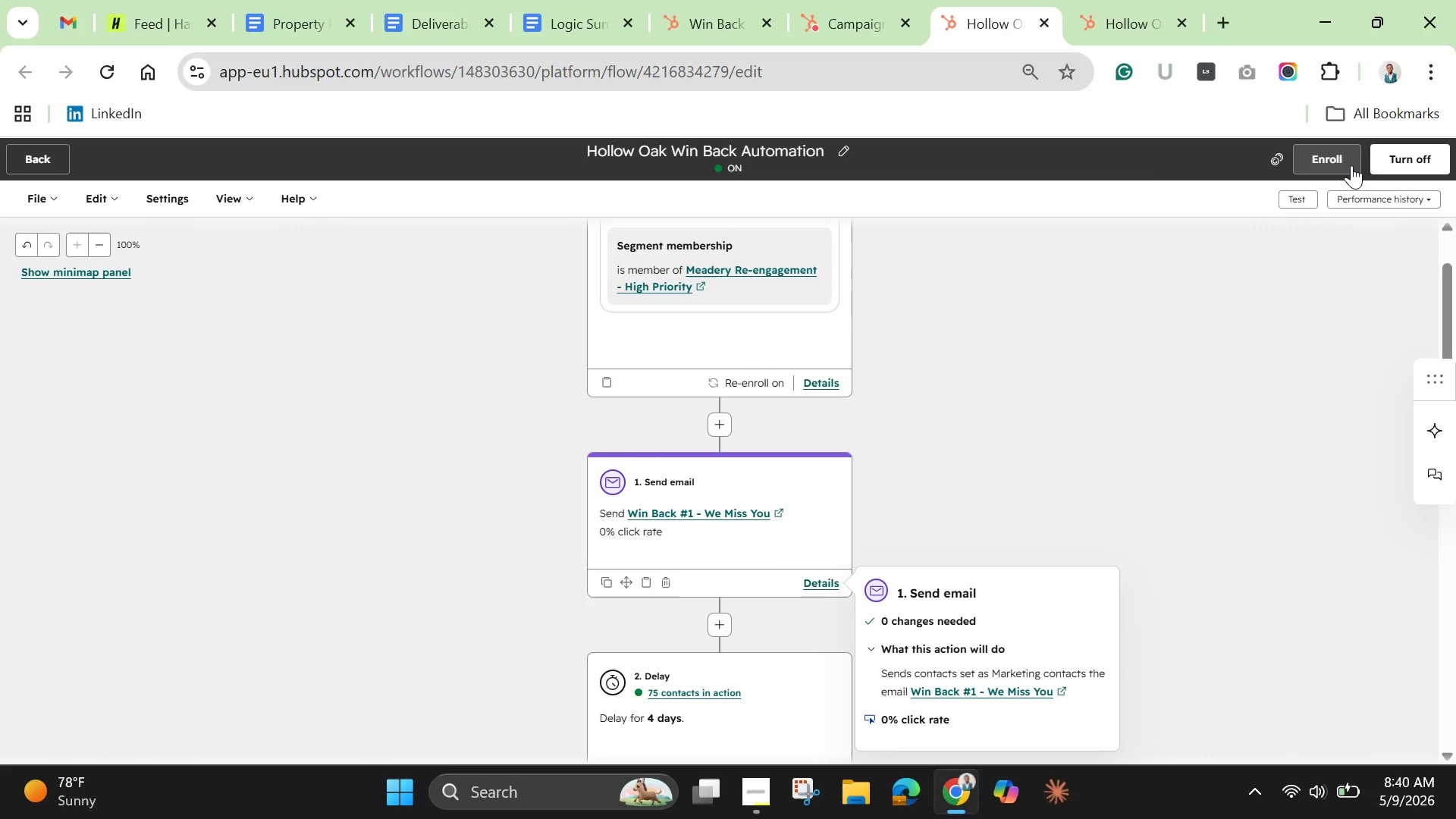 
left_click([930, 355])
 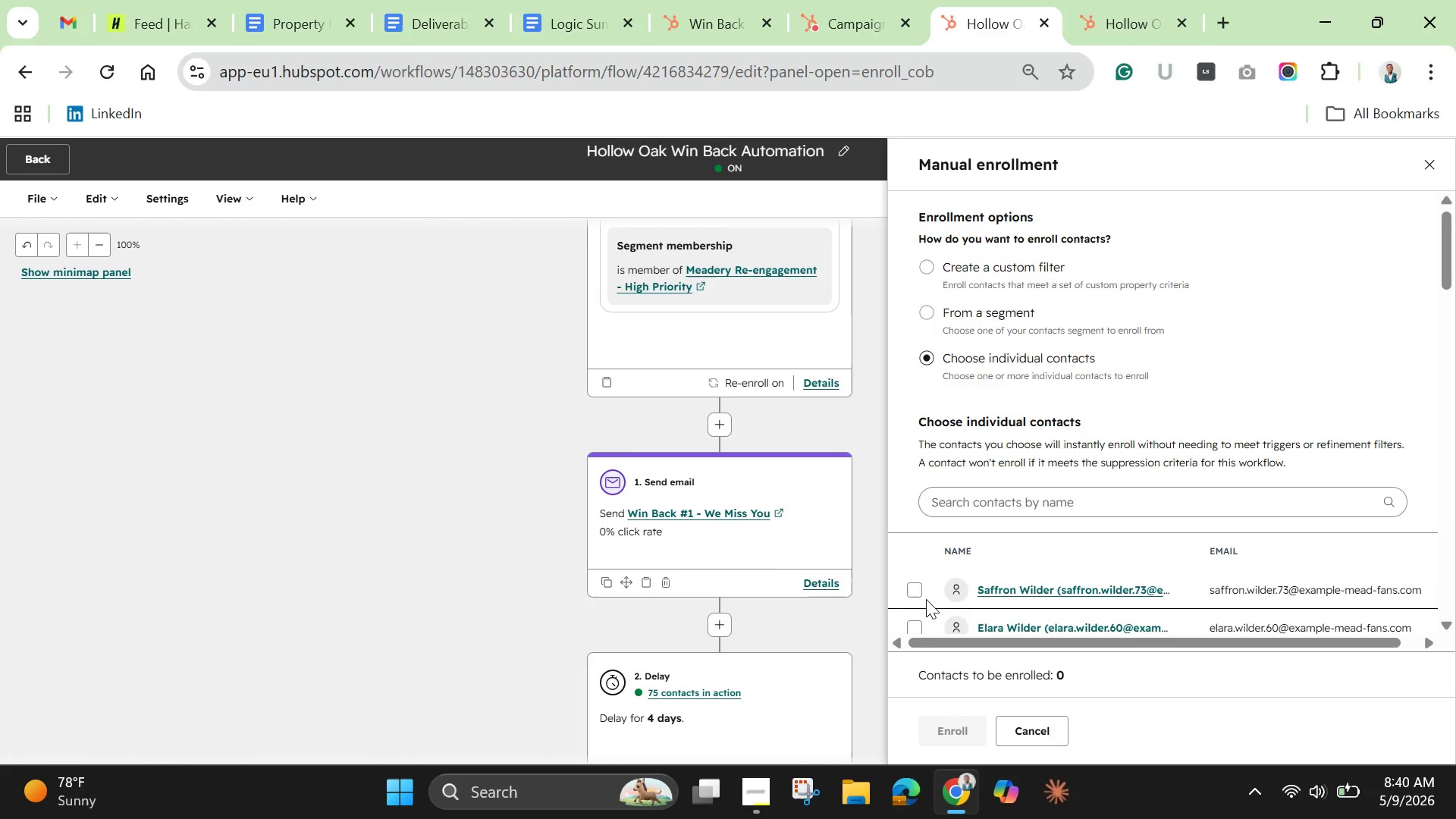 
left_click([912, 585])
 